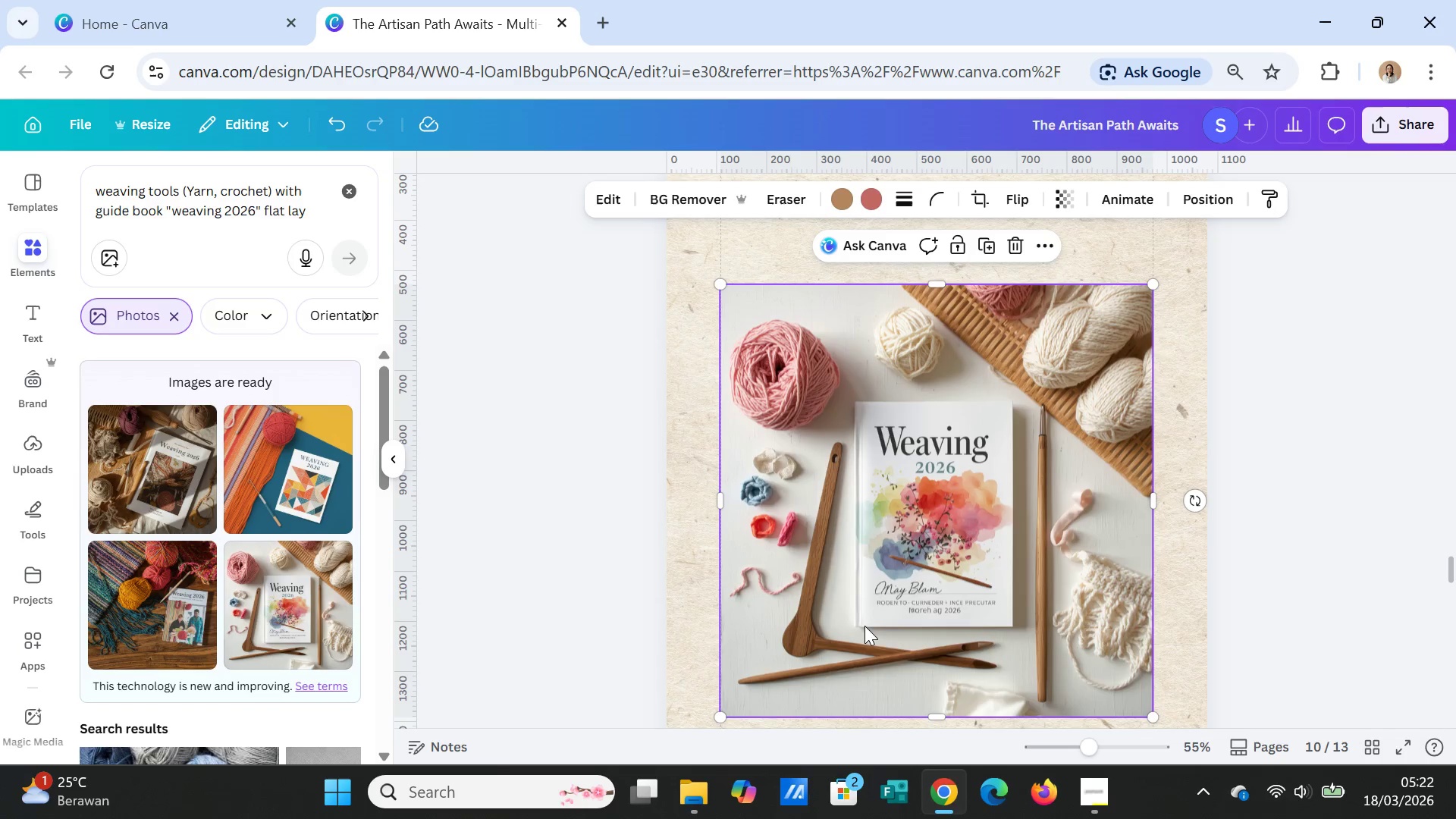 
key(Delete)
 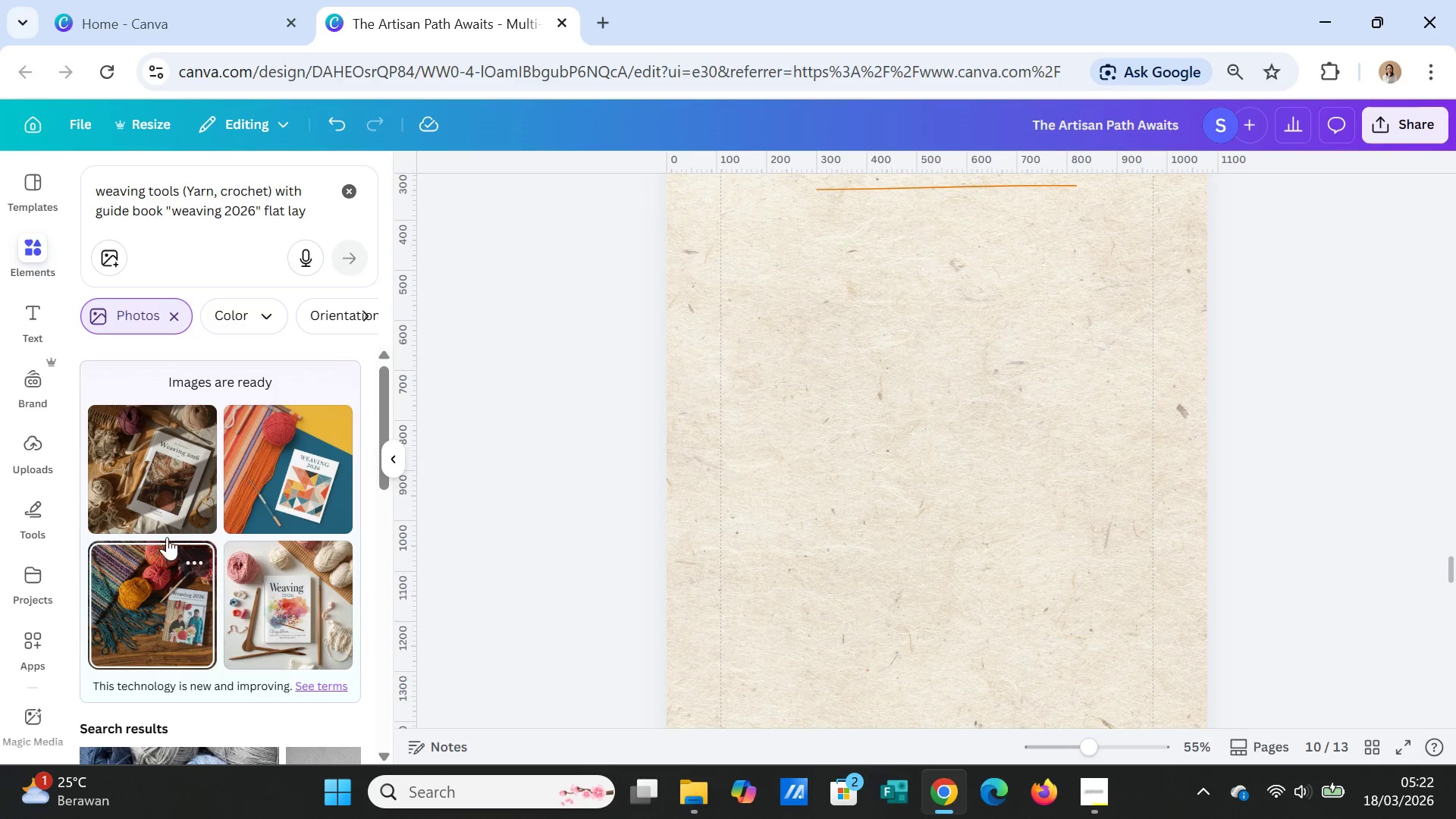 
left_click([155, 496])
 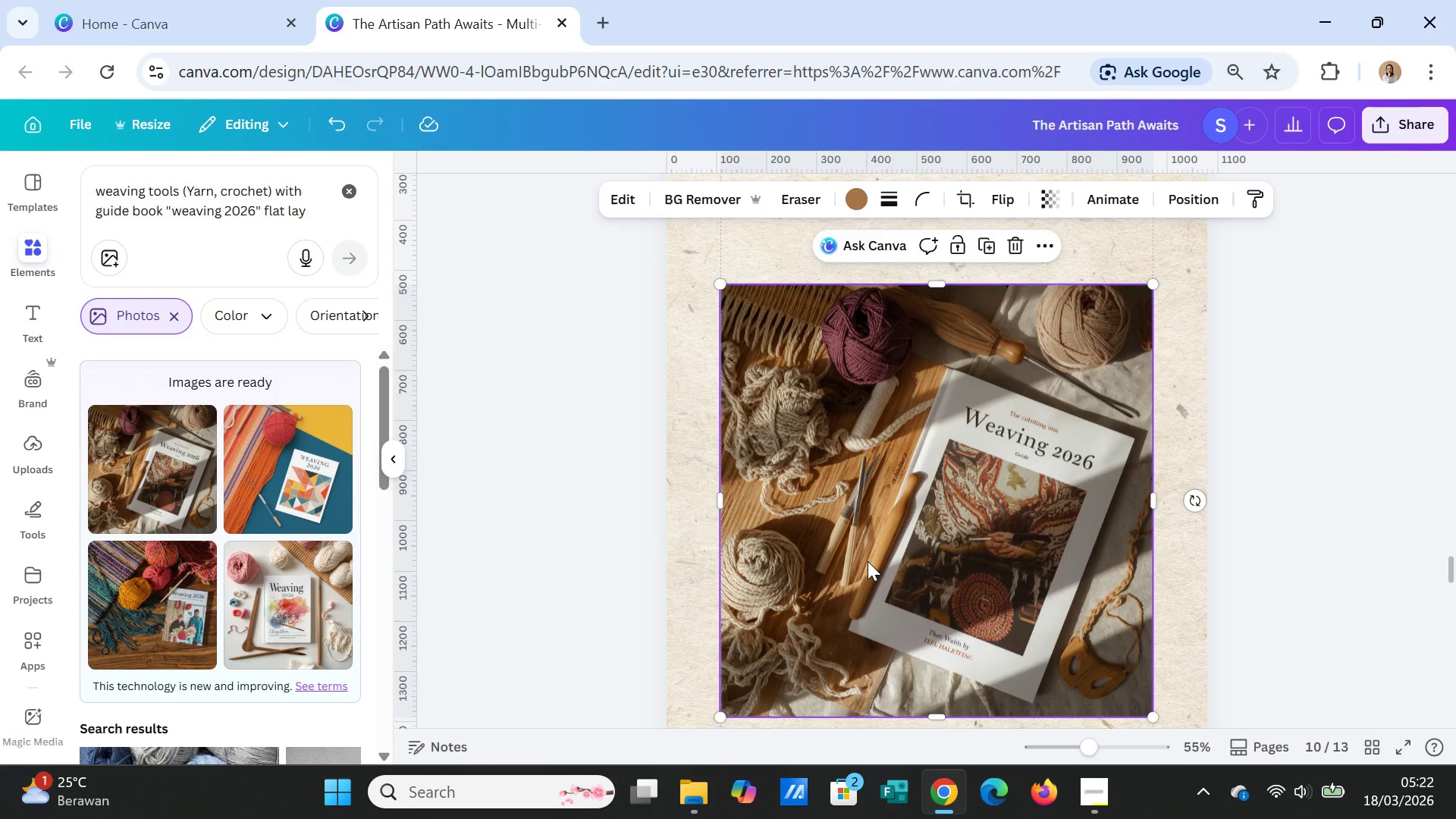 
wait(7.03)
 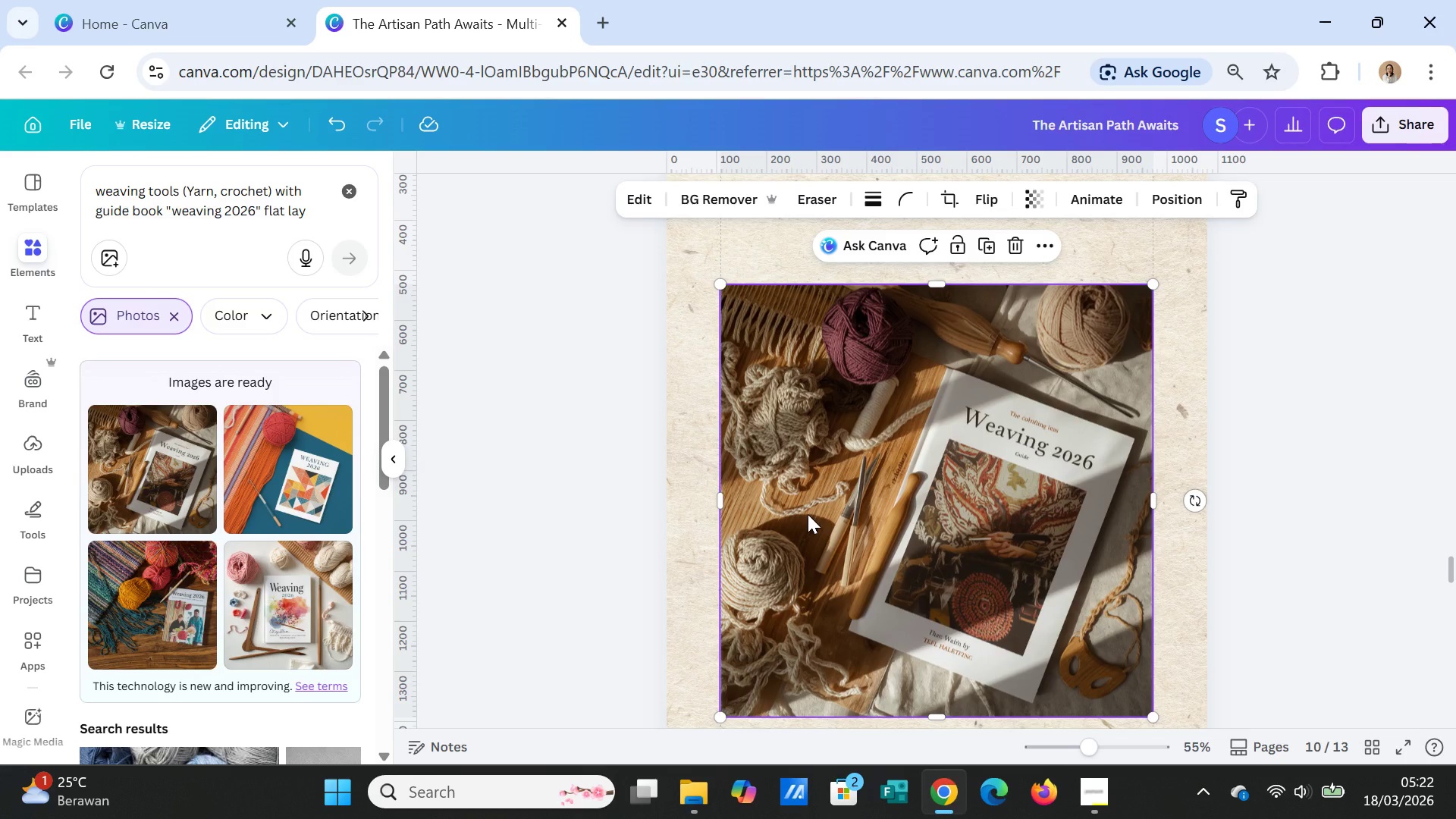 
scroll: coordinate [868, 561], scroll_direction: up, amount: 1.0
 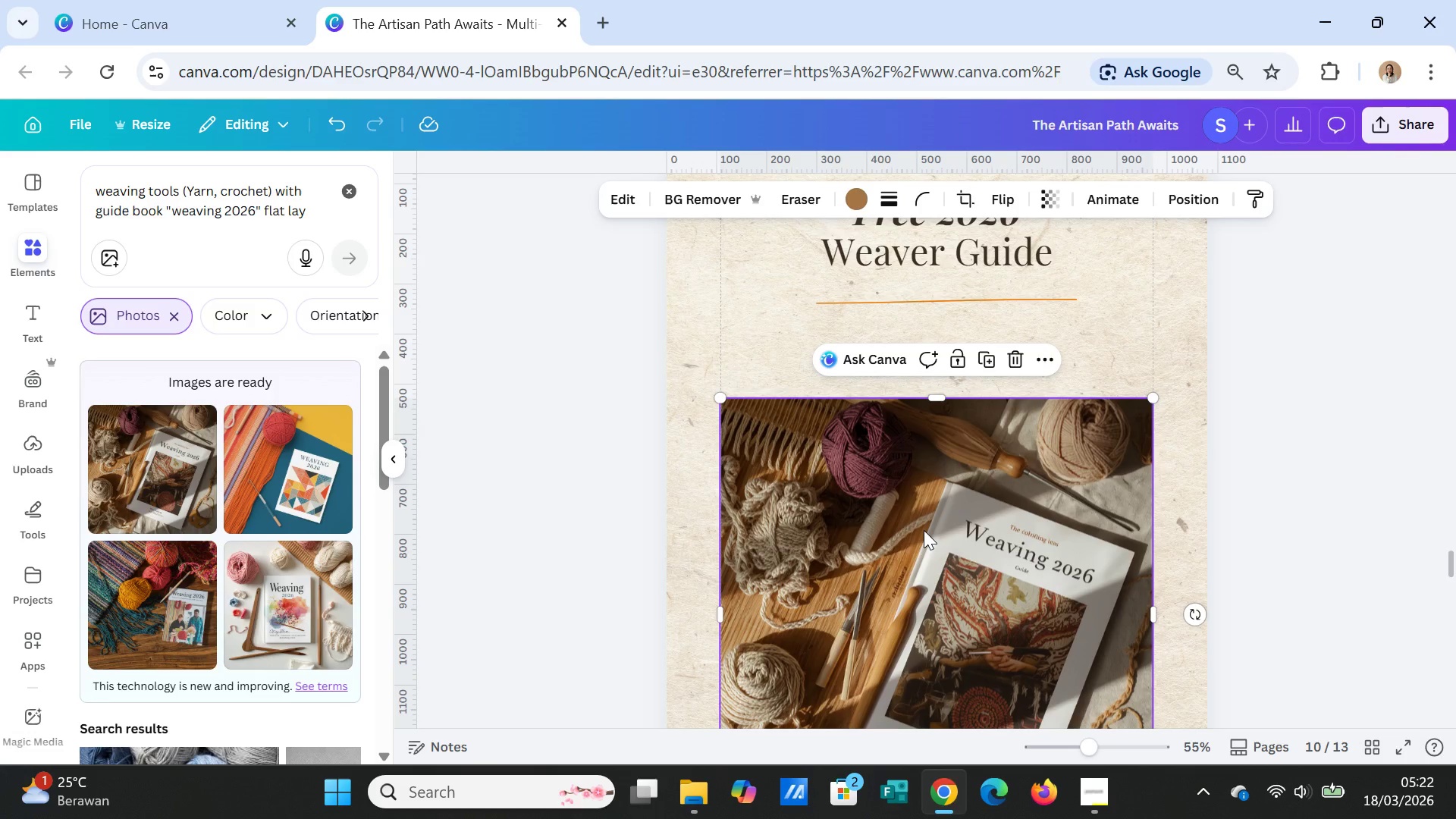 
left_click_drag(start_coordinate=[924, 530], to_coordinate=[920, 482])
 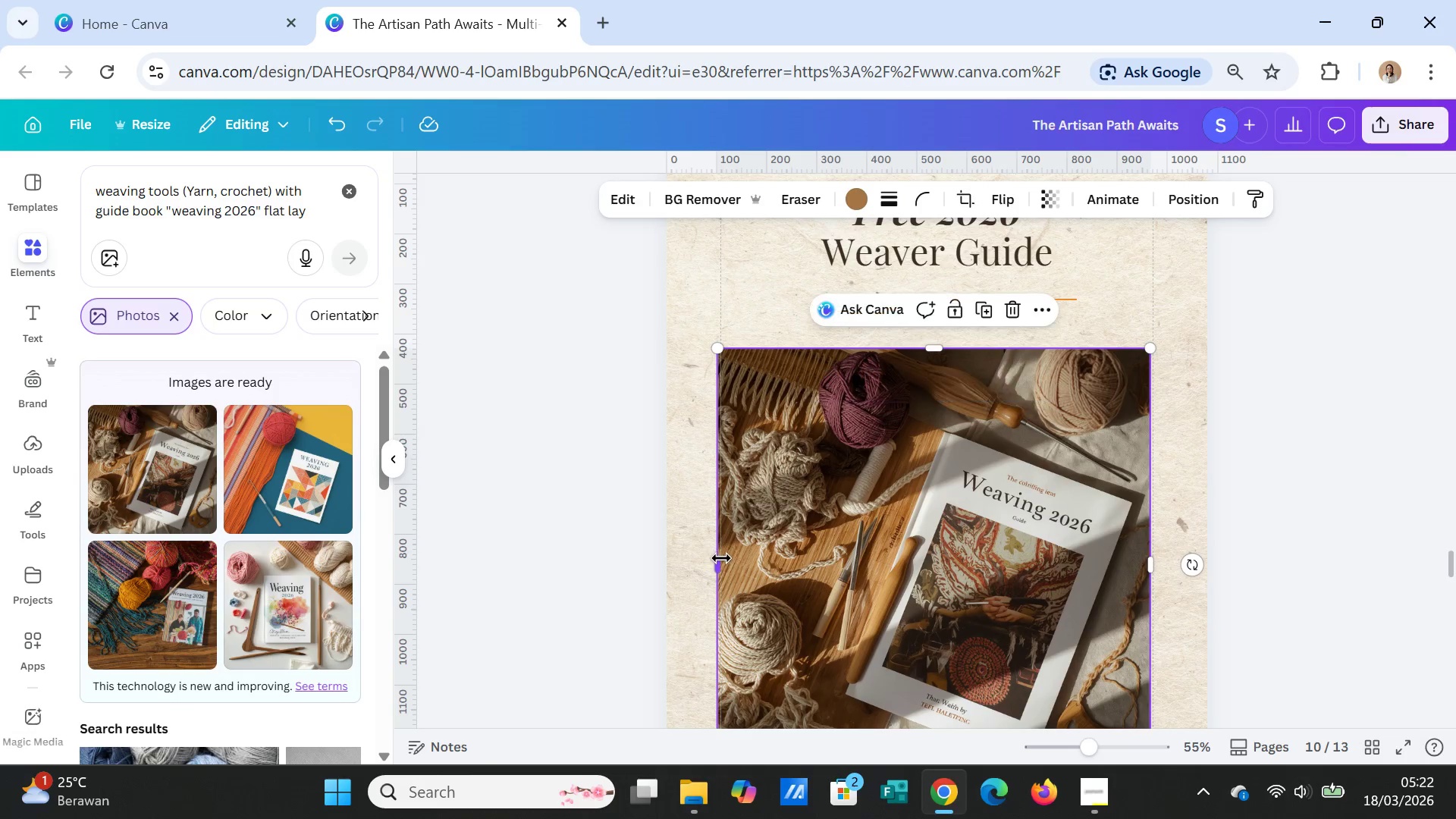 
left_click_drag(start_coordinate=[721, 561], to_coordinate=[671, 557])
 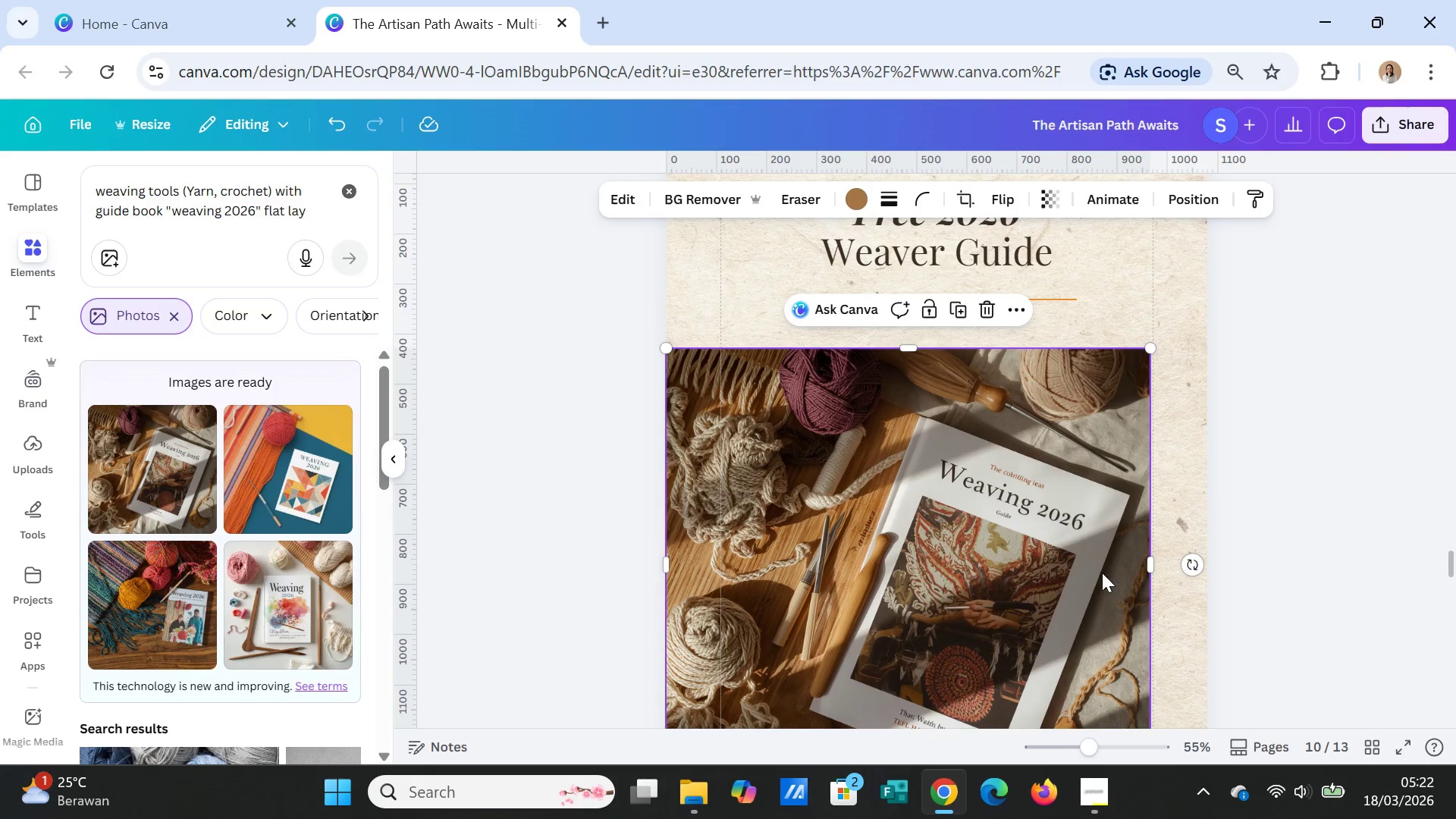 
left_click_drag(start_coordinate=[999, 582], to_coordinate=[1023, 582])
 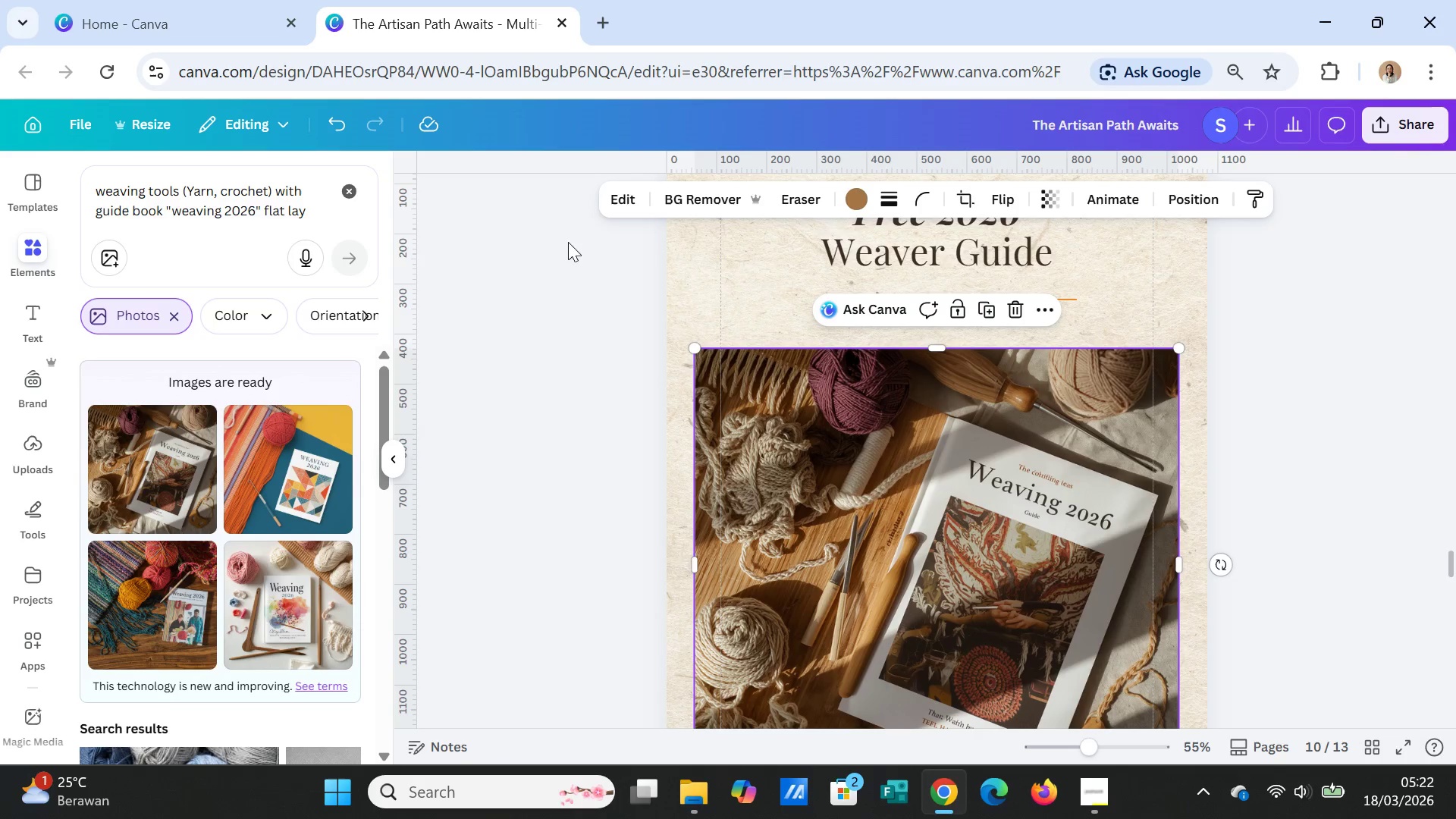 
left_click([627, 196])
 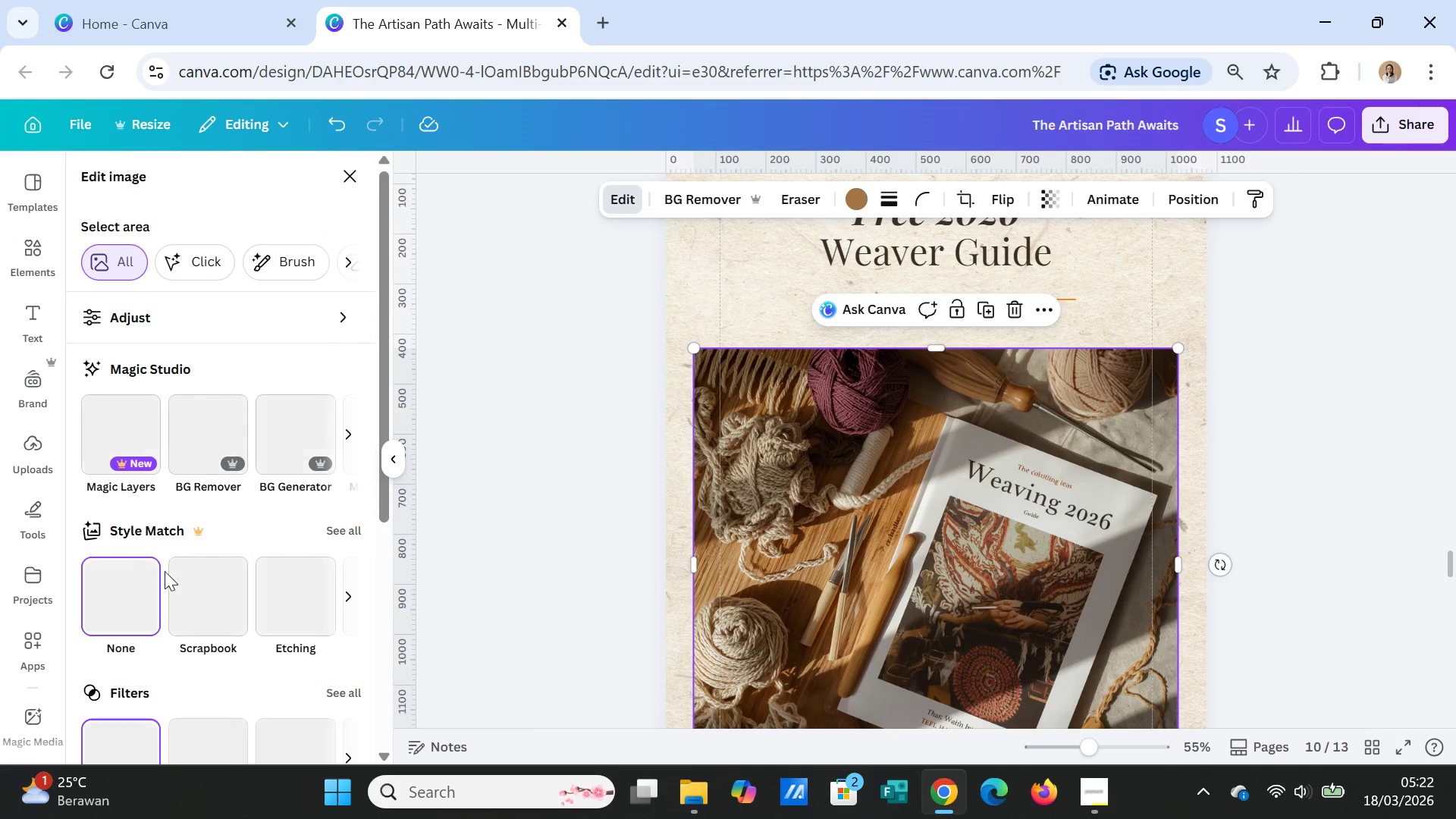 
scroll: coordinate [134, 603], scroll_direction: down, amount: 5.0
 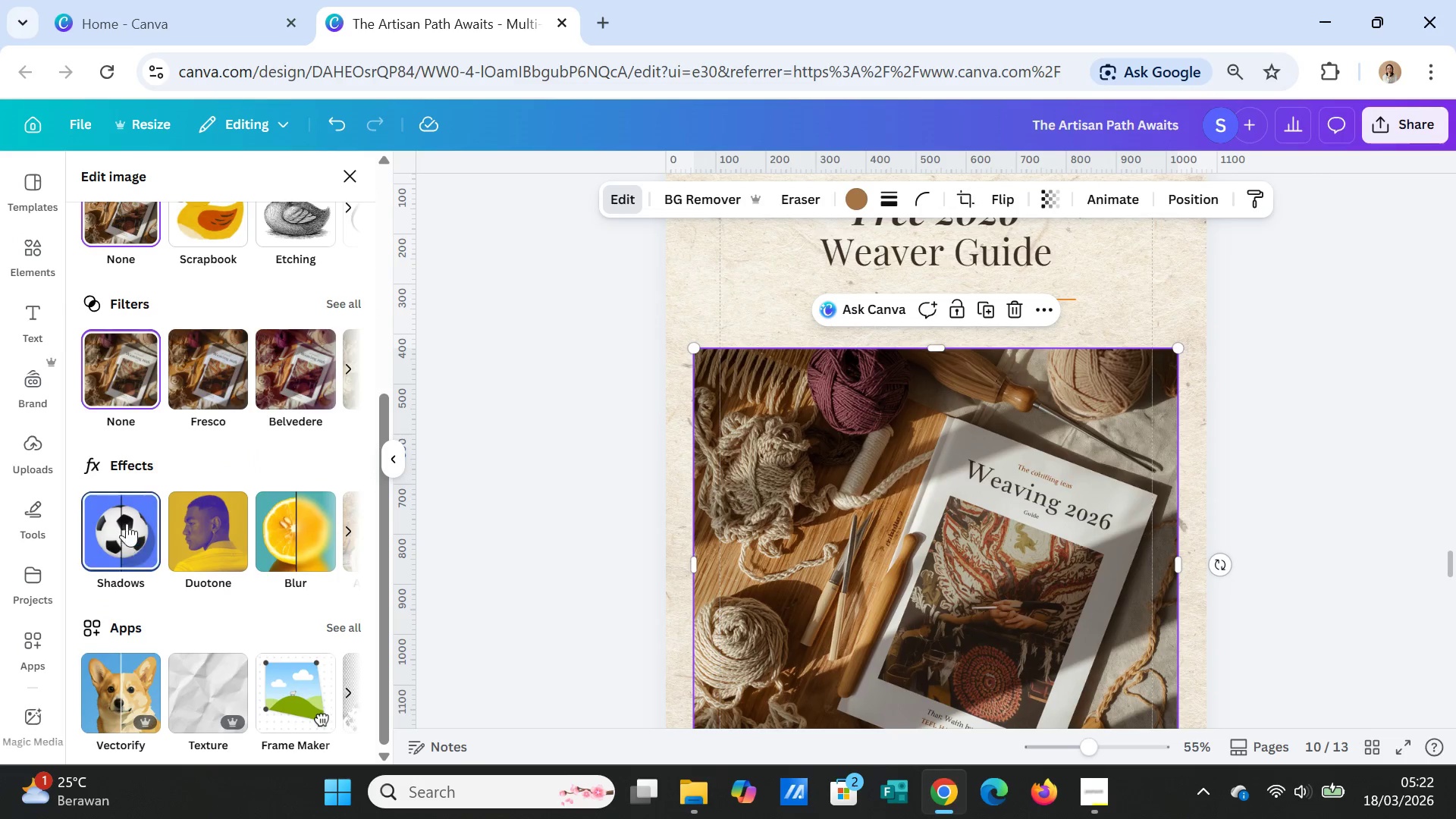 
left_click([127, 523])
 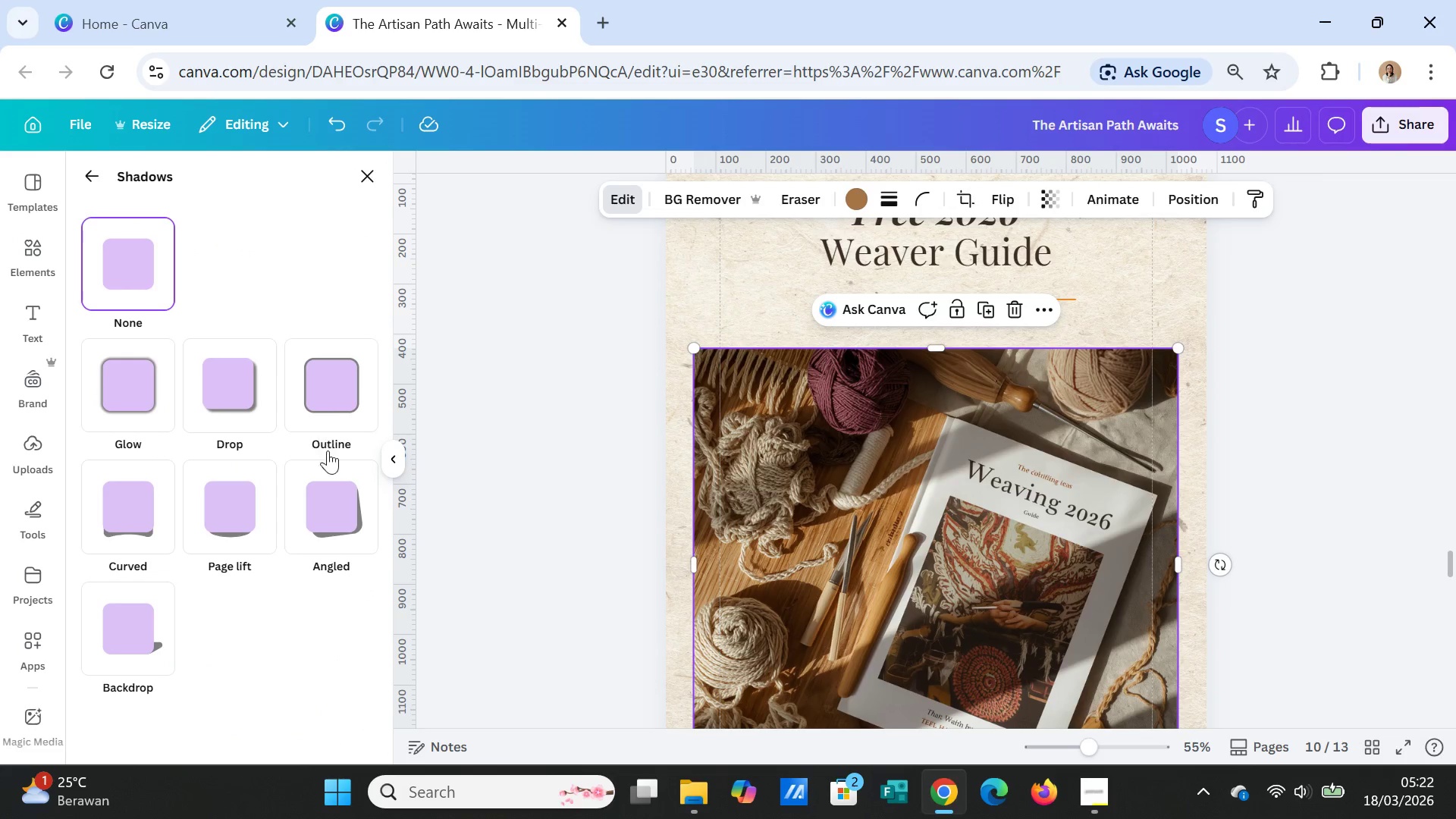 
left_click([339, 509])
 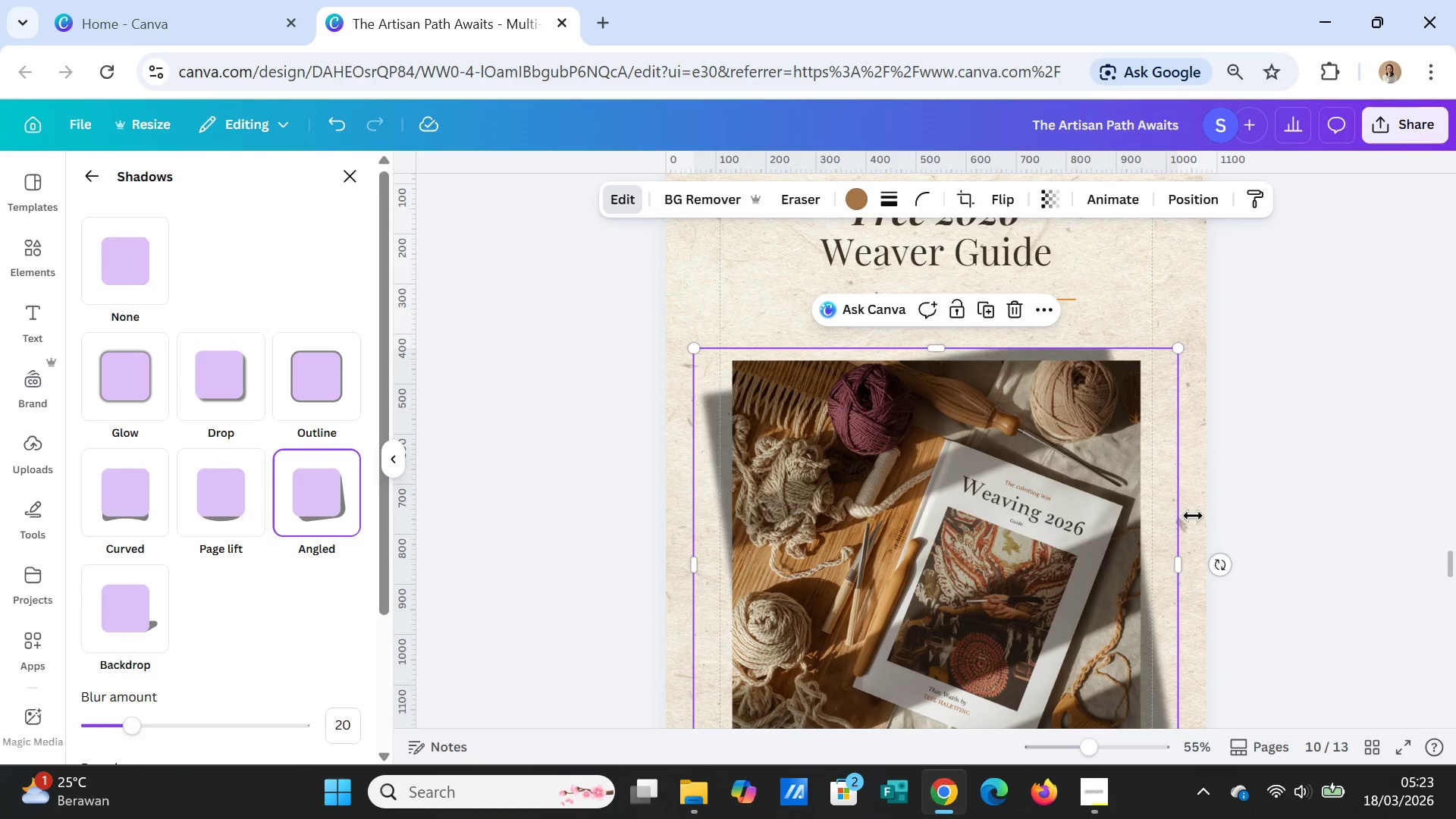 
left_click([1285, 538])
 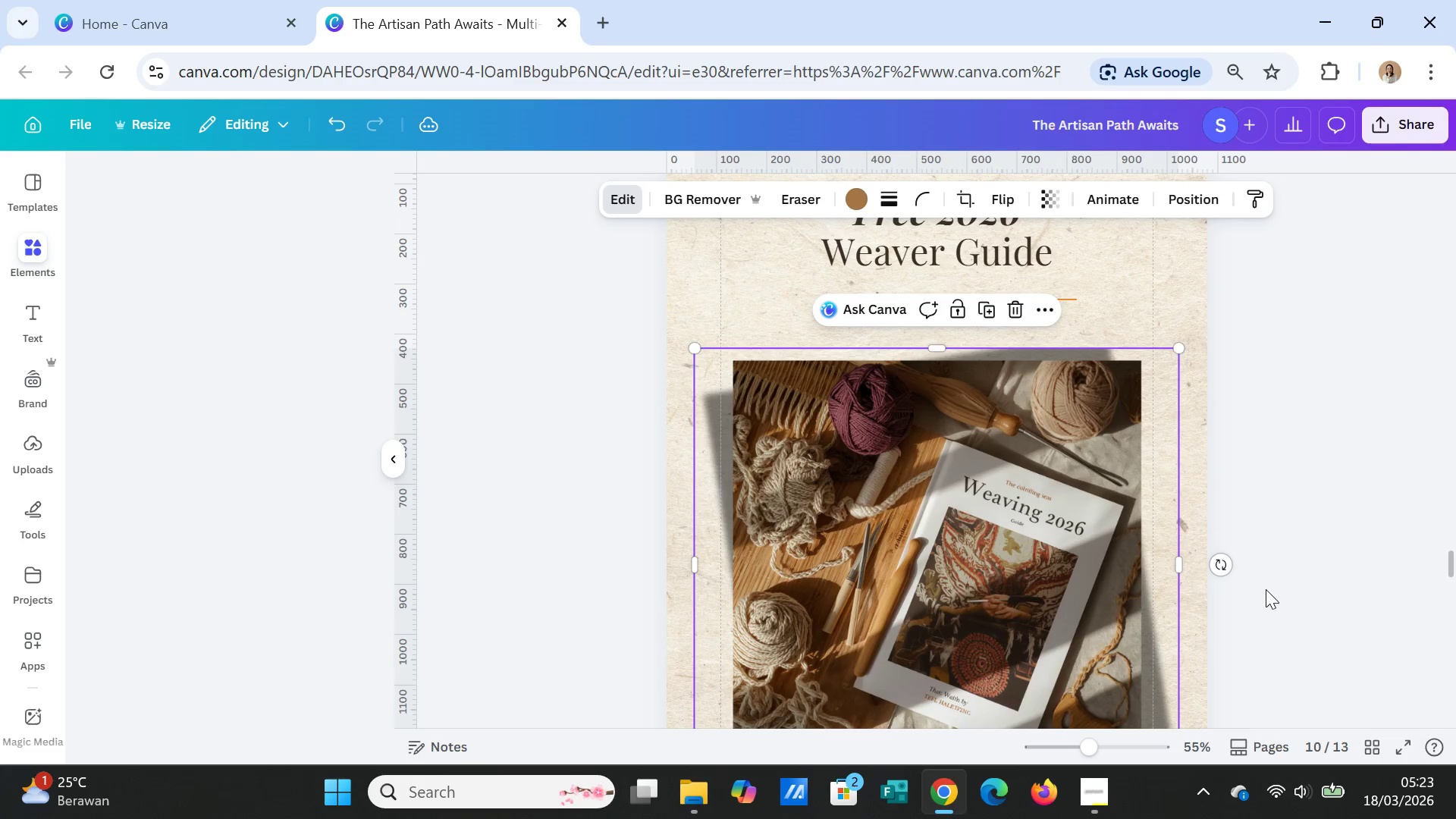 
scroll: coordinate [1266, 589], scroll_direction: down, amount: 2.0
 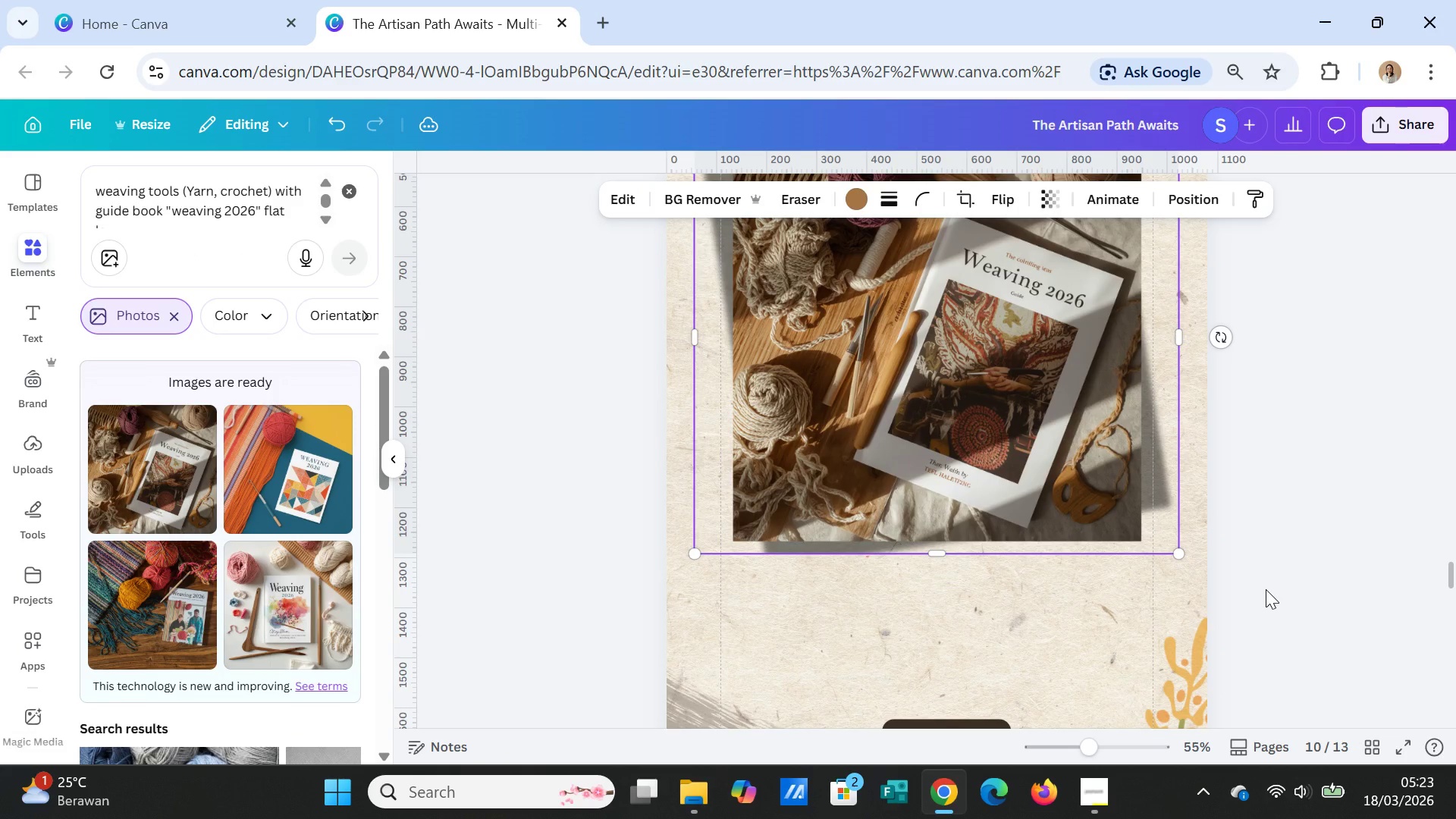 
scroll: coordinate [1266, 589], scroll_direction: up, amount: 1.0
 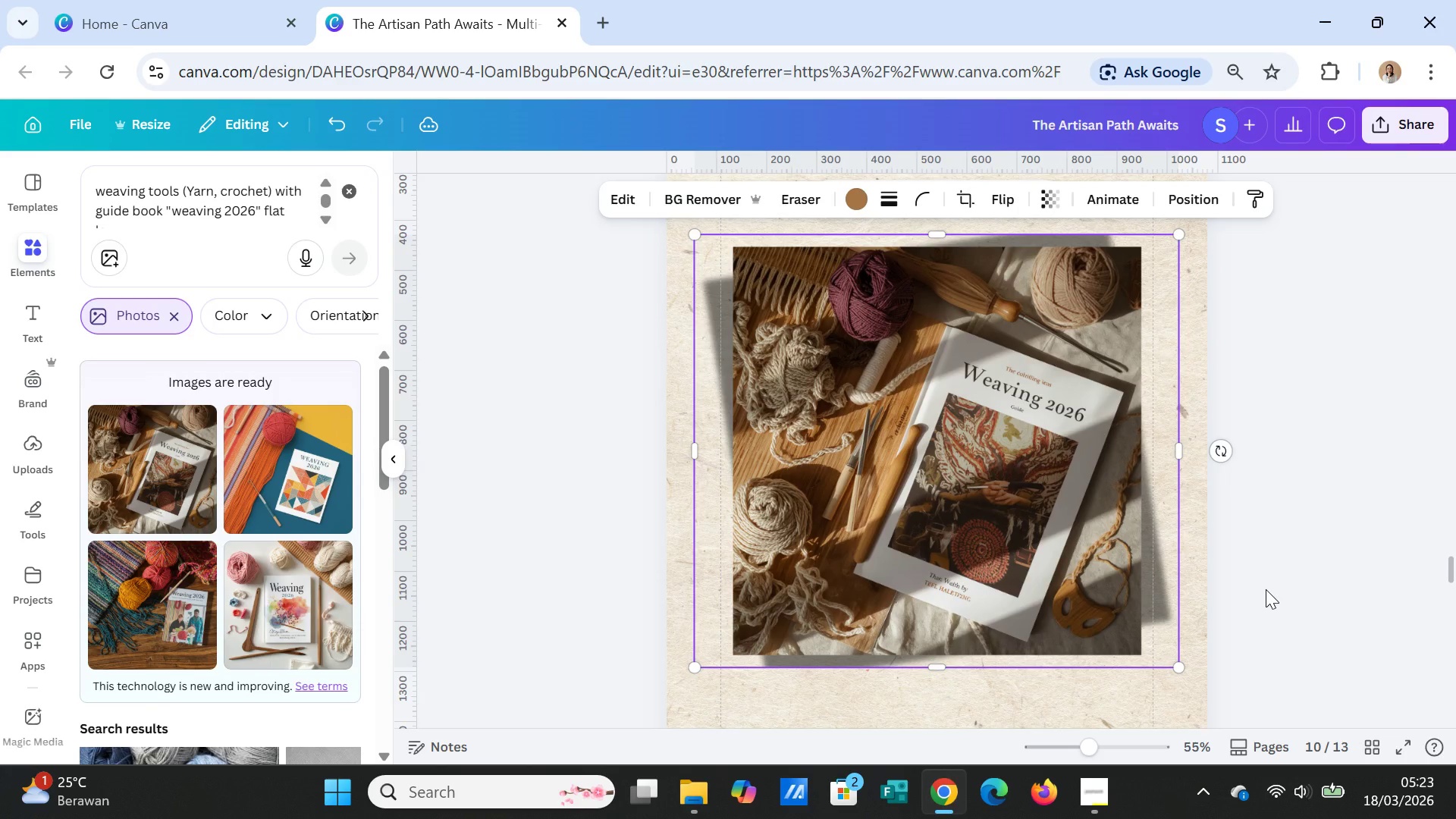 
left_click([1356, 569])
 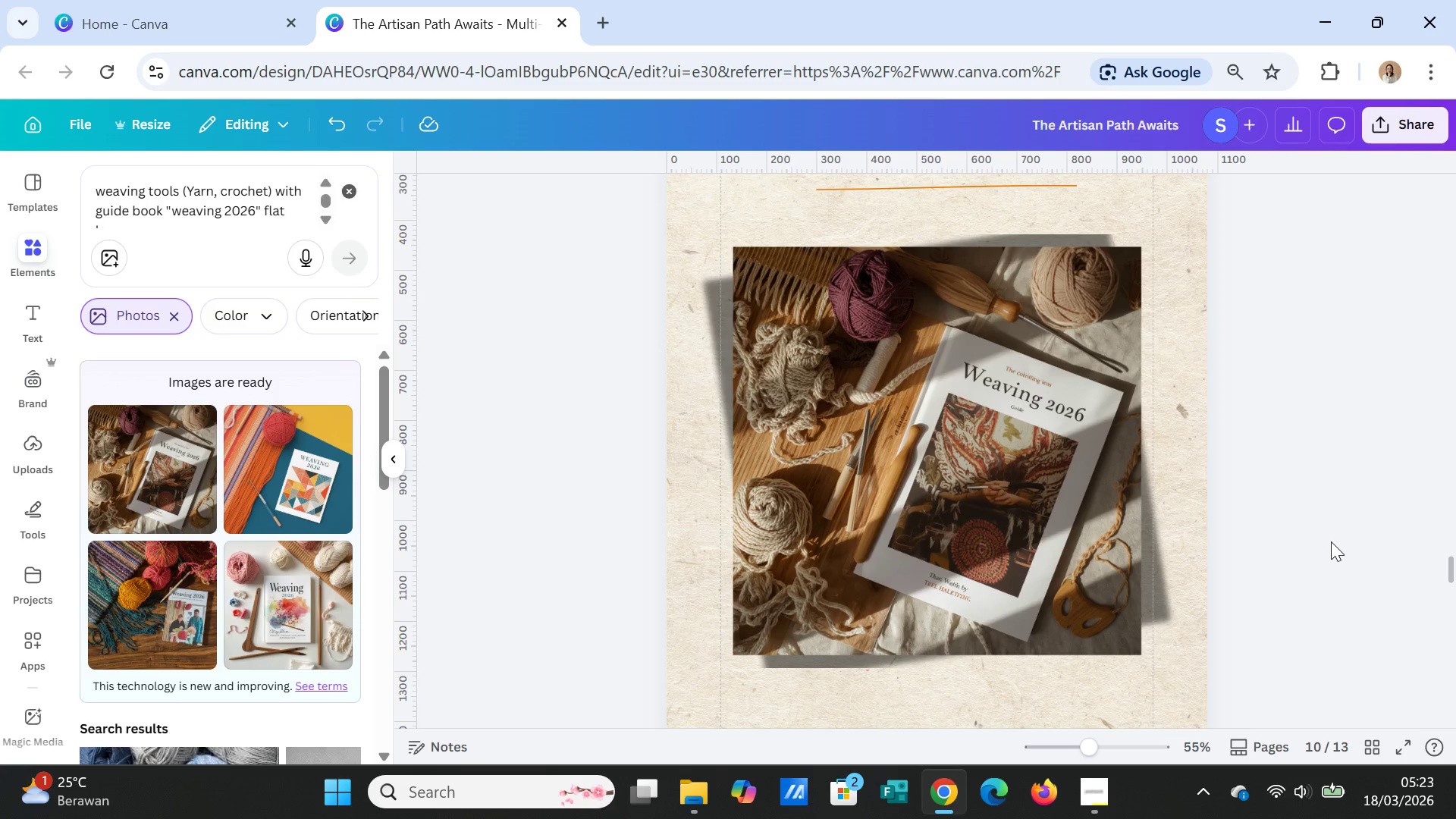 
scroll: coordinate [1331, 541], scroll_direction: up, amount: 1.0
 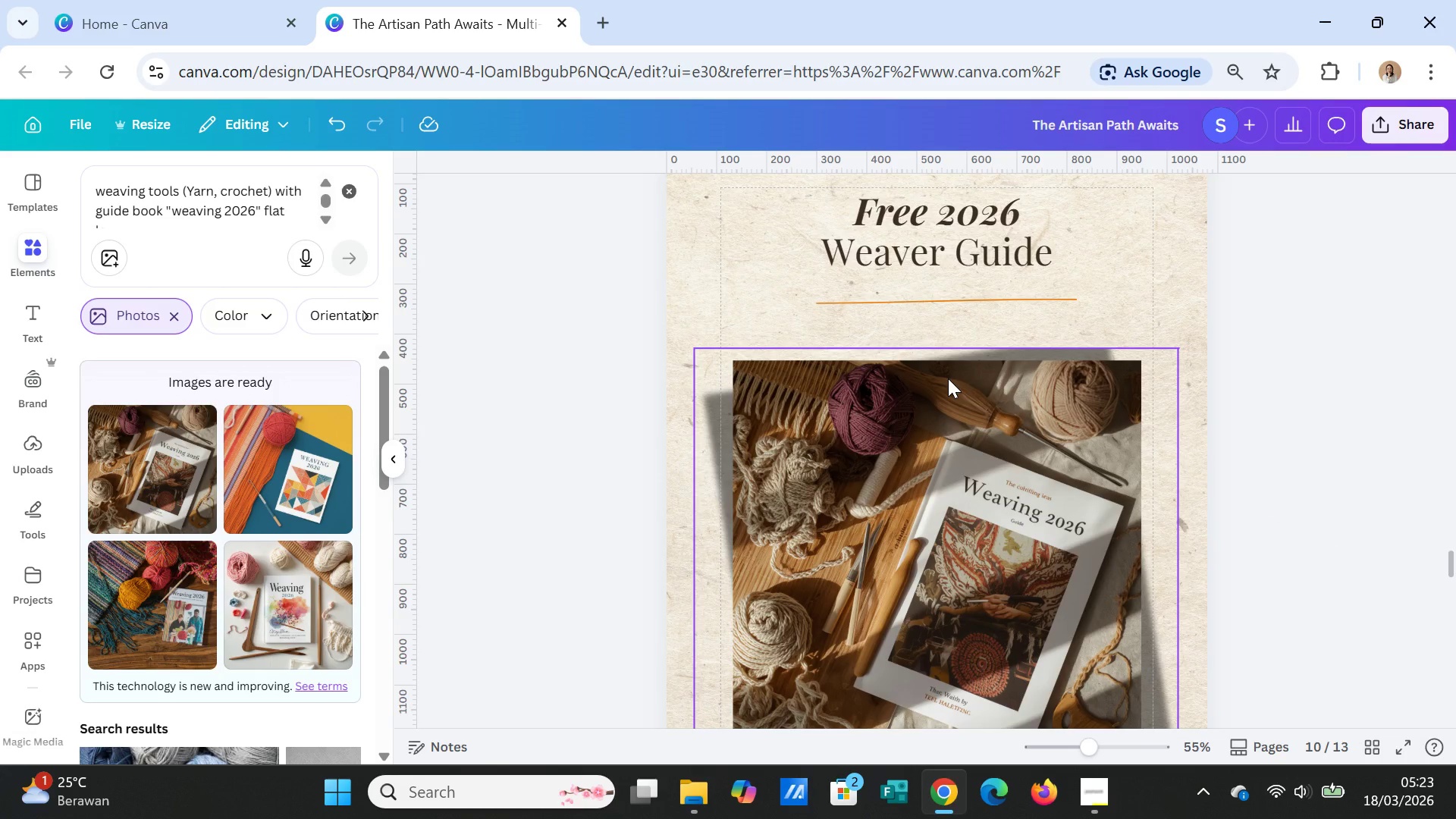 
wait(5.11)
 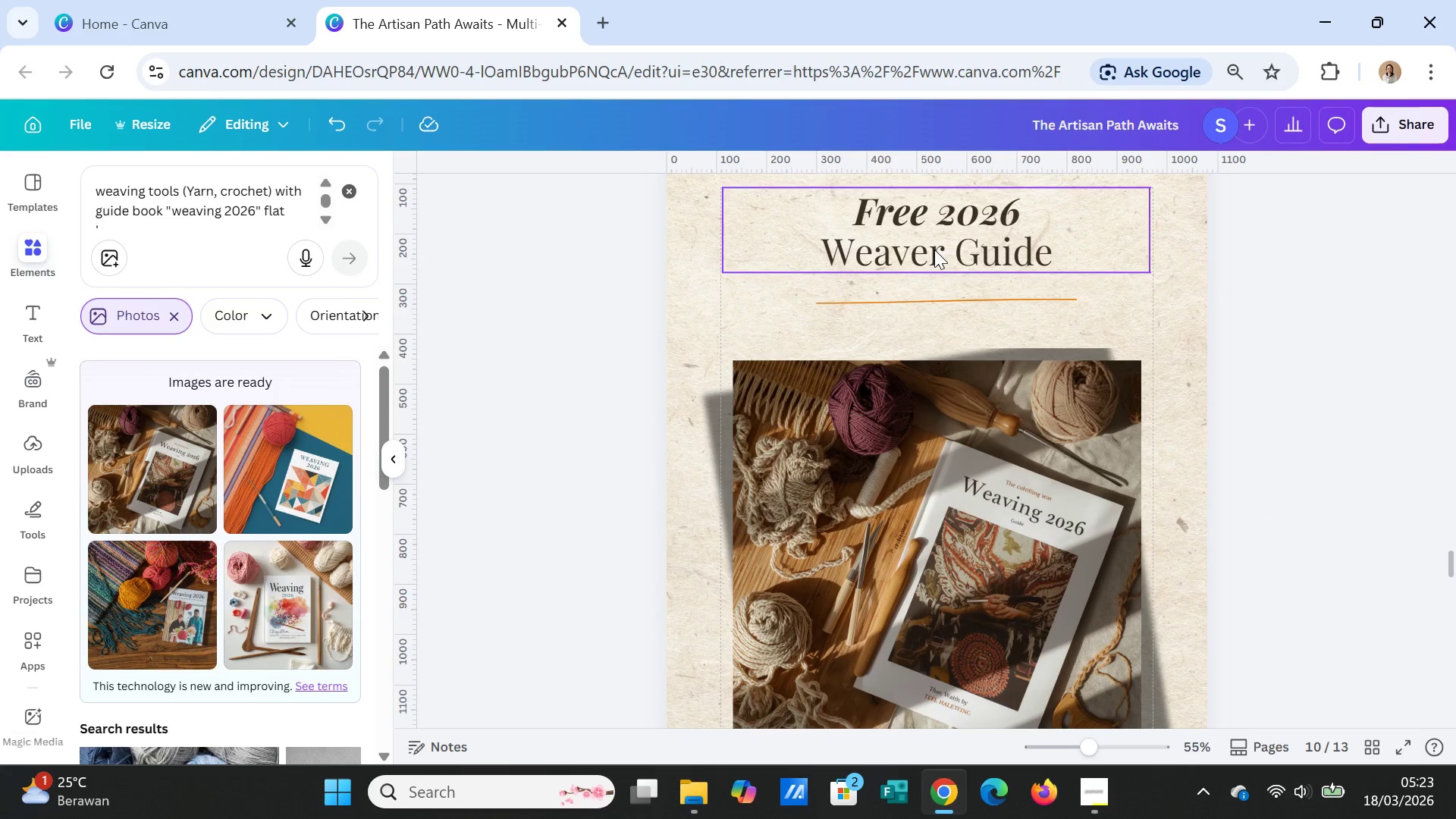 
scroll: coordinate [971, 469], scroll_direction: down, amount: 2.0
 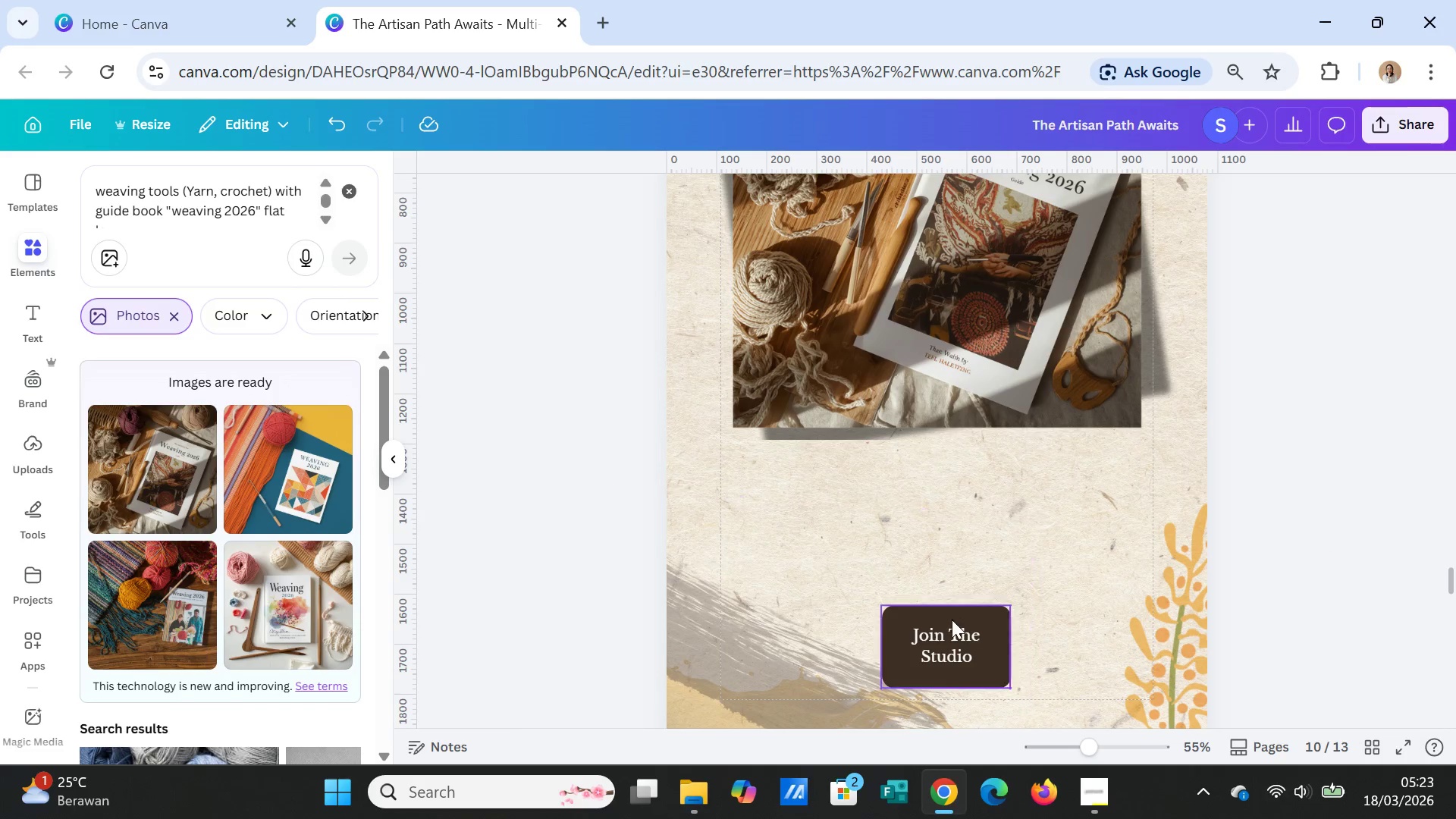 
left_click([983, 357])
 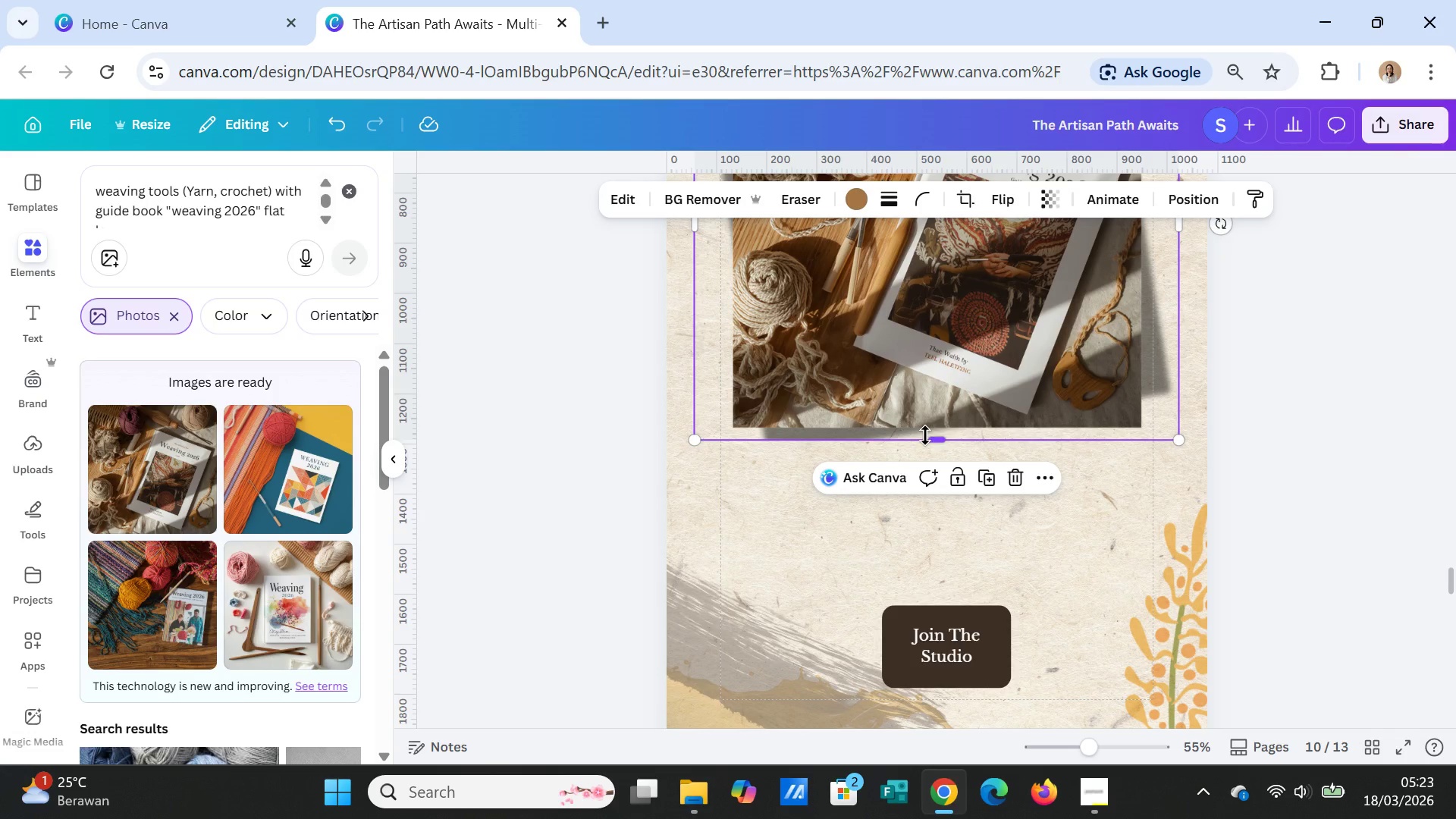 
left_click_drag(start_coordinate=[925, 435], to_coordinate=[927, 500])
 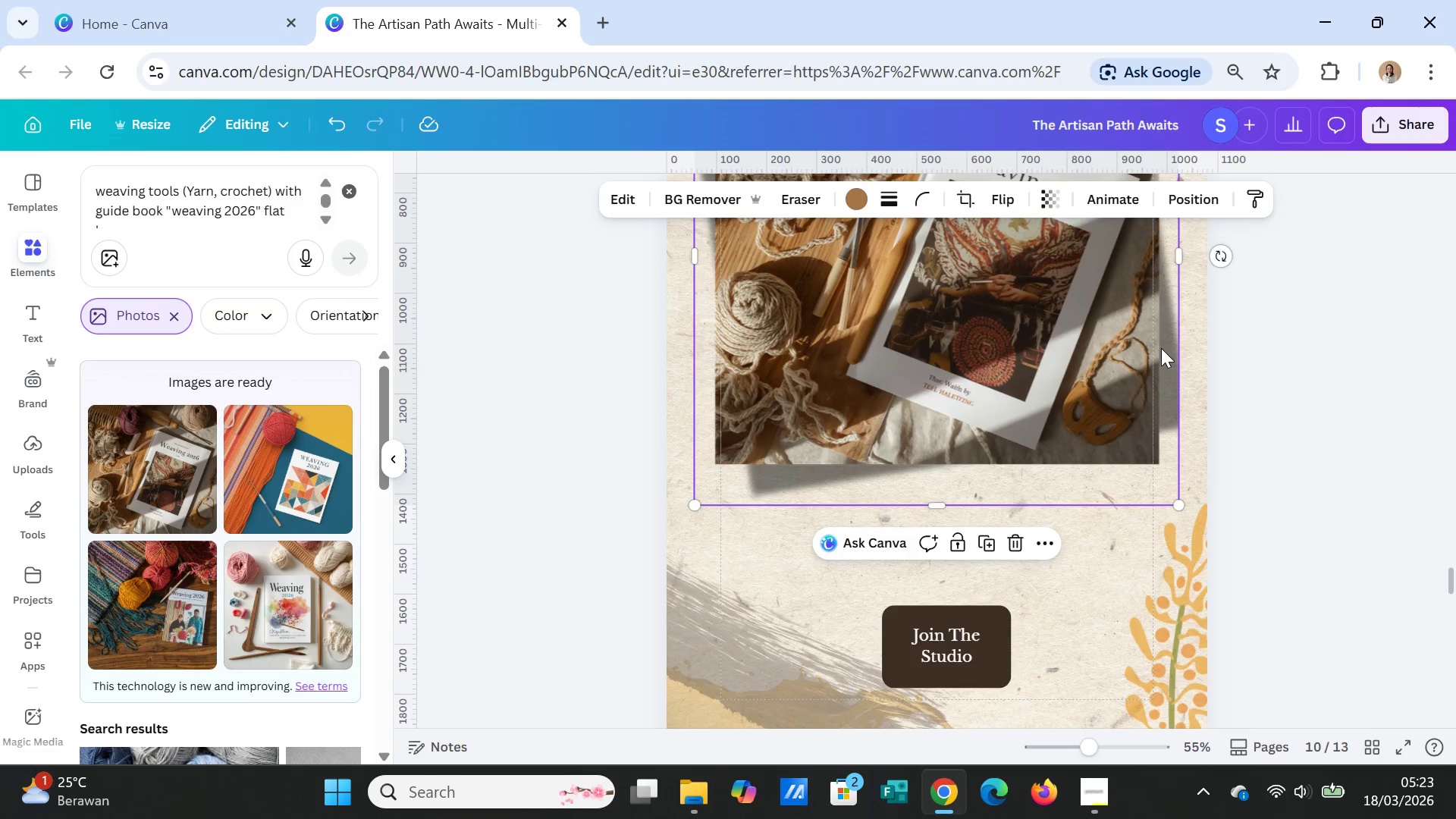 
scroll: coordinate [1163, 347], scroll_direction: up, amount: 1.0
 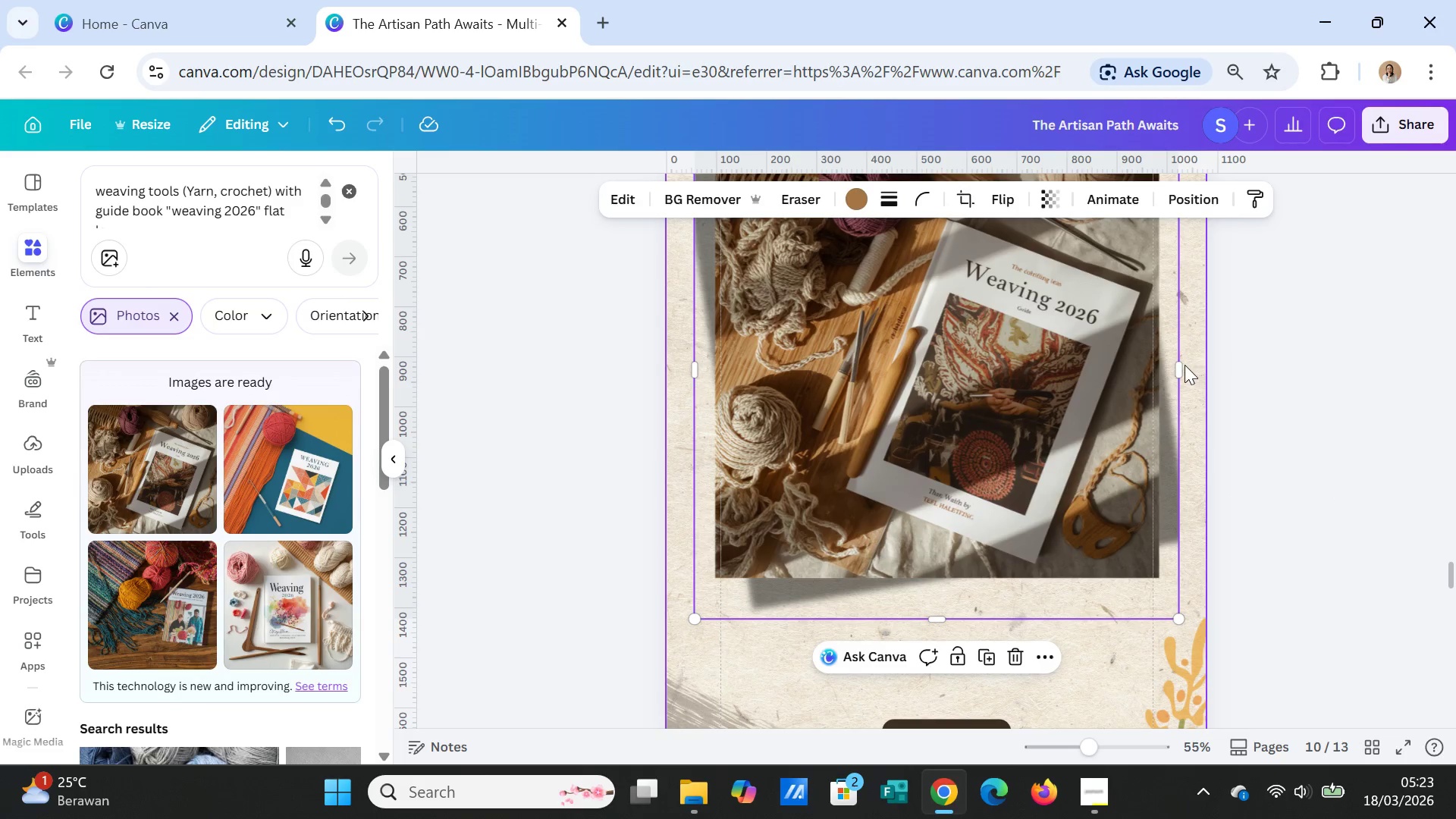 
left_click_drag(start_coordinate=[1185, 365], to_coordinate=[1209, 366])
 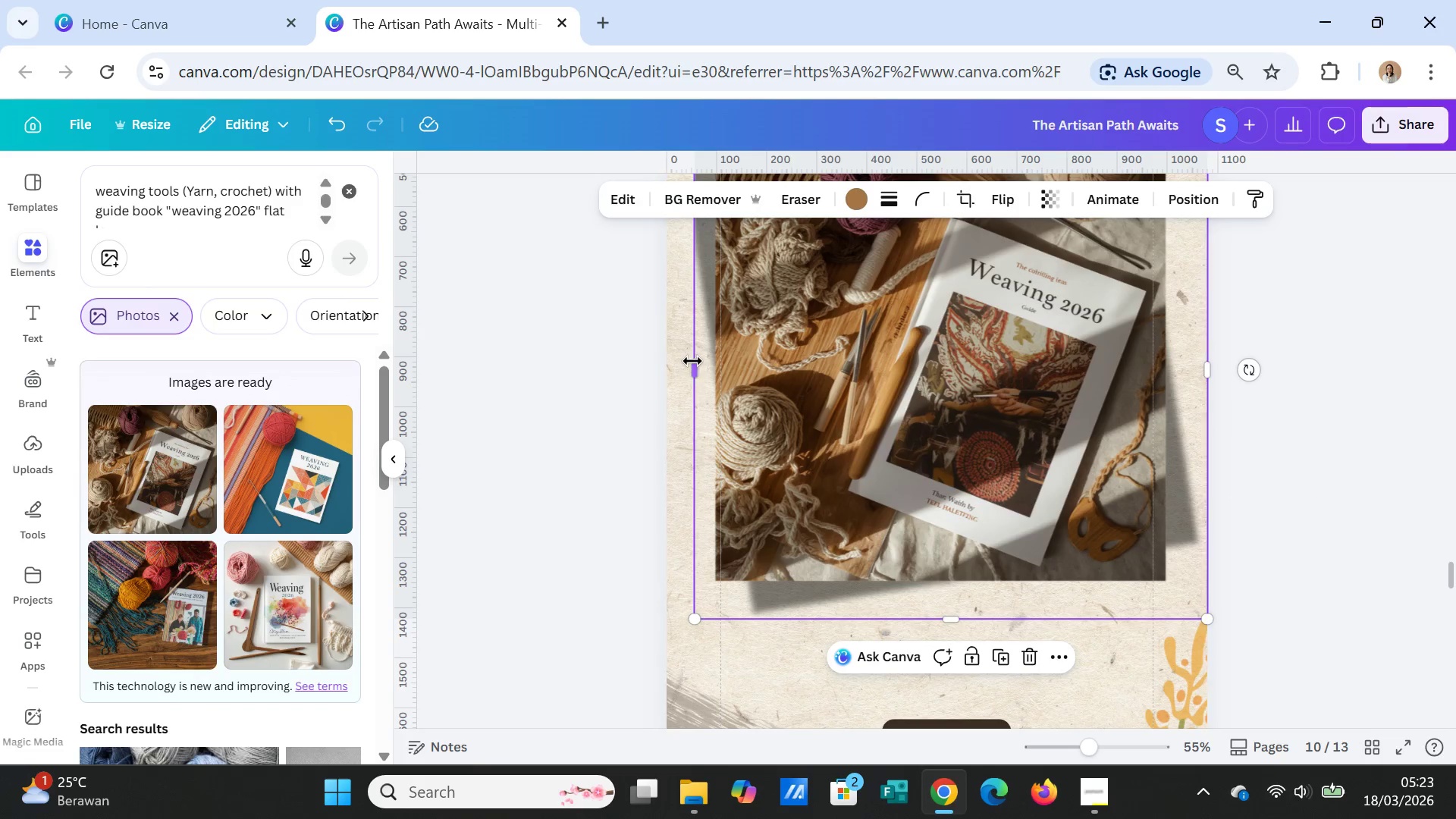 
left_click_drag(start_coordinate=[693, 363], to_coordinate=[664, 360])
 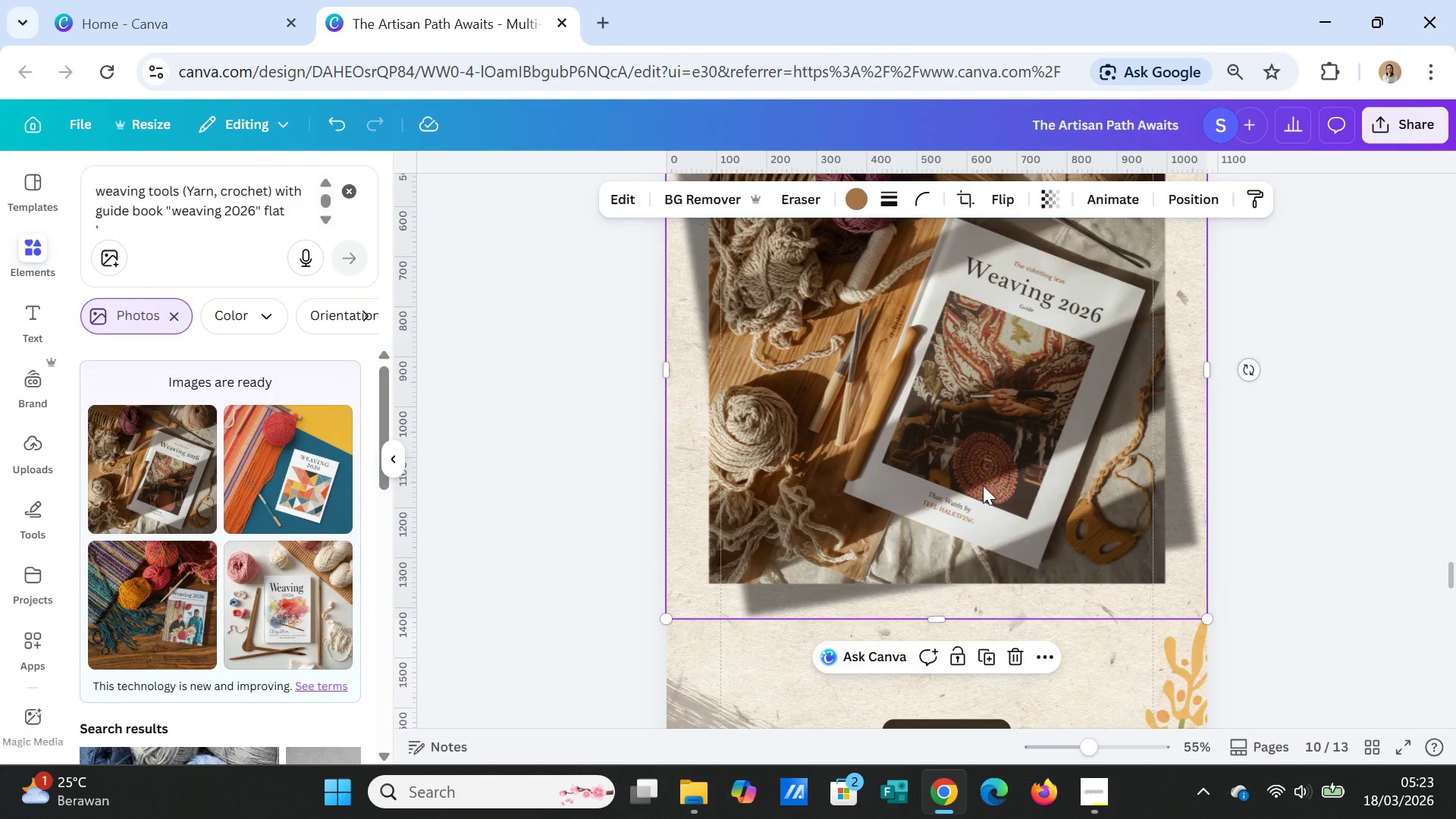 
scroll: coordinate [983, 485], scroll_direction: down, amount: 1.0
 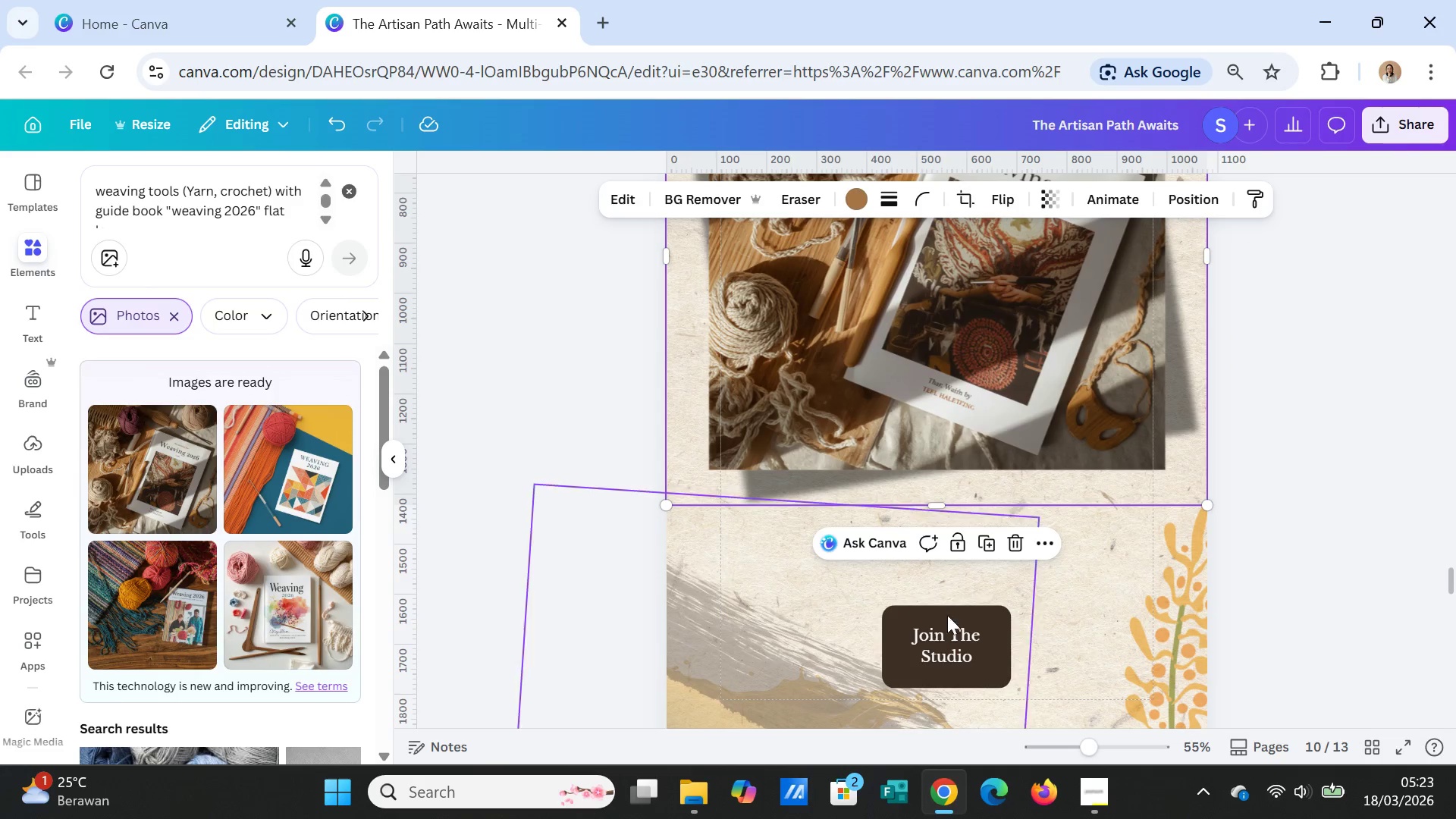 
left_click_drag(start_coordinate=[943, 632], to_coordinate=[943, 570])
 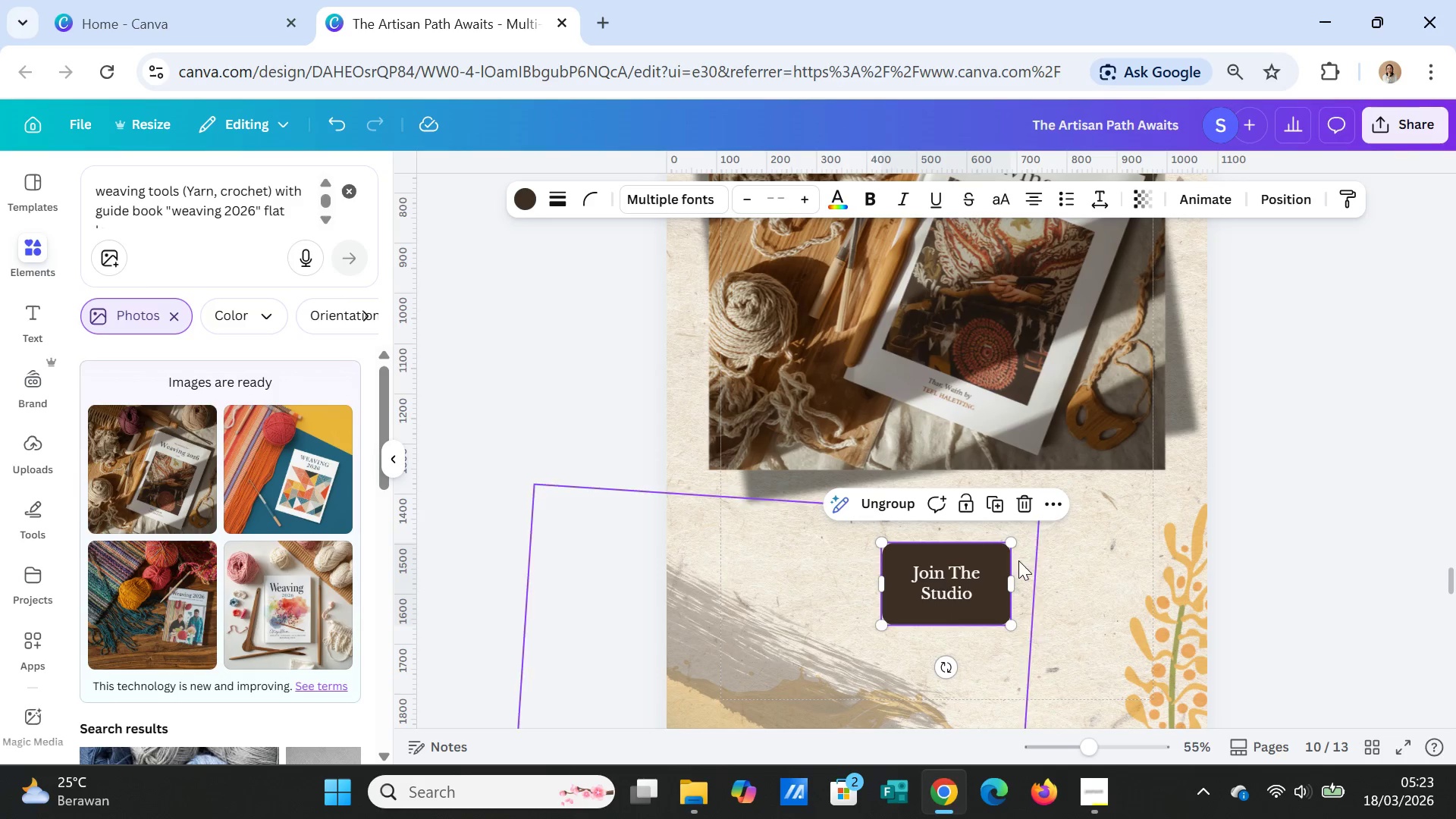 
left_click([954, 566])
 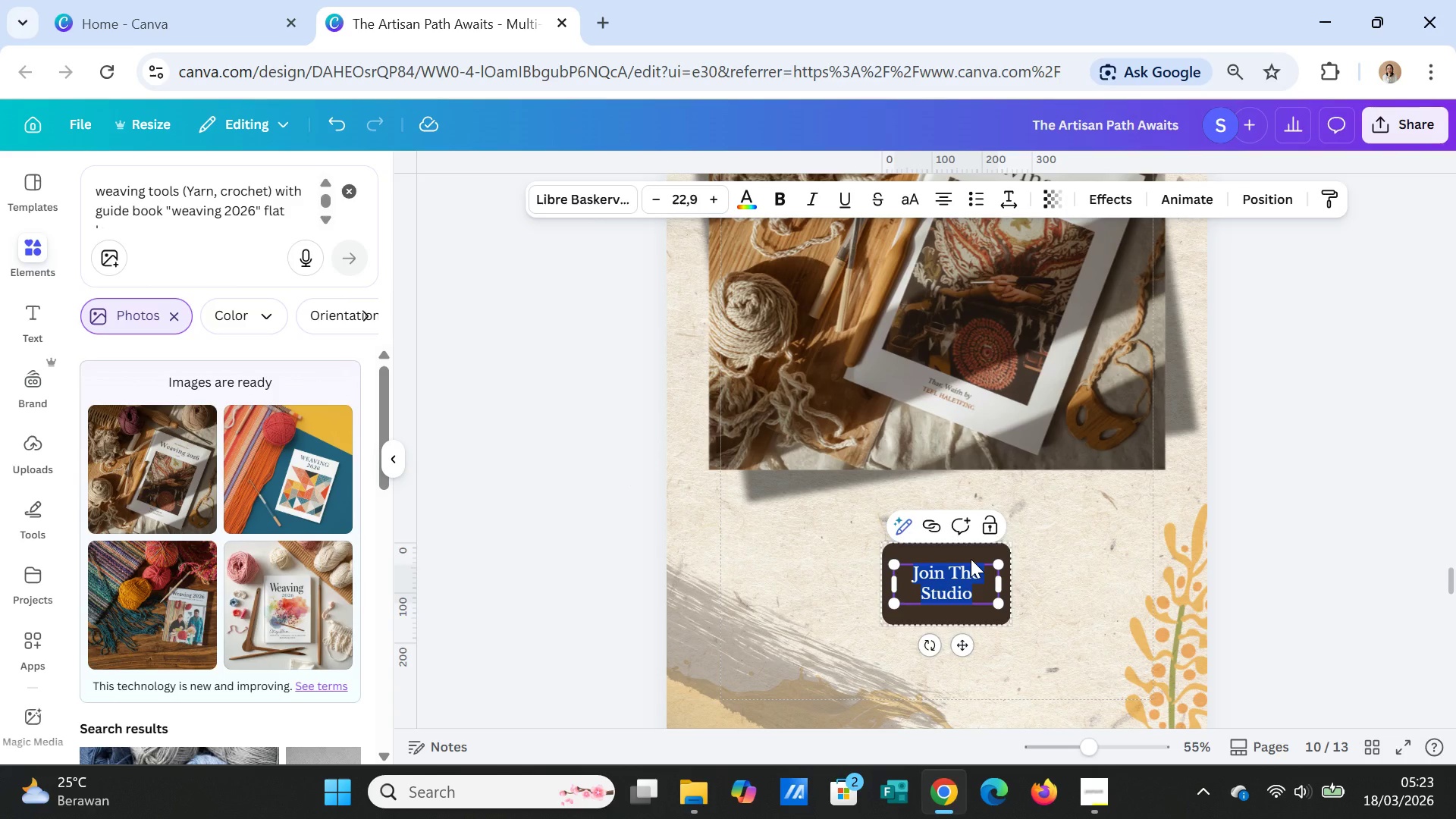 
type(Download Now)
 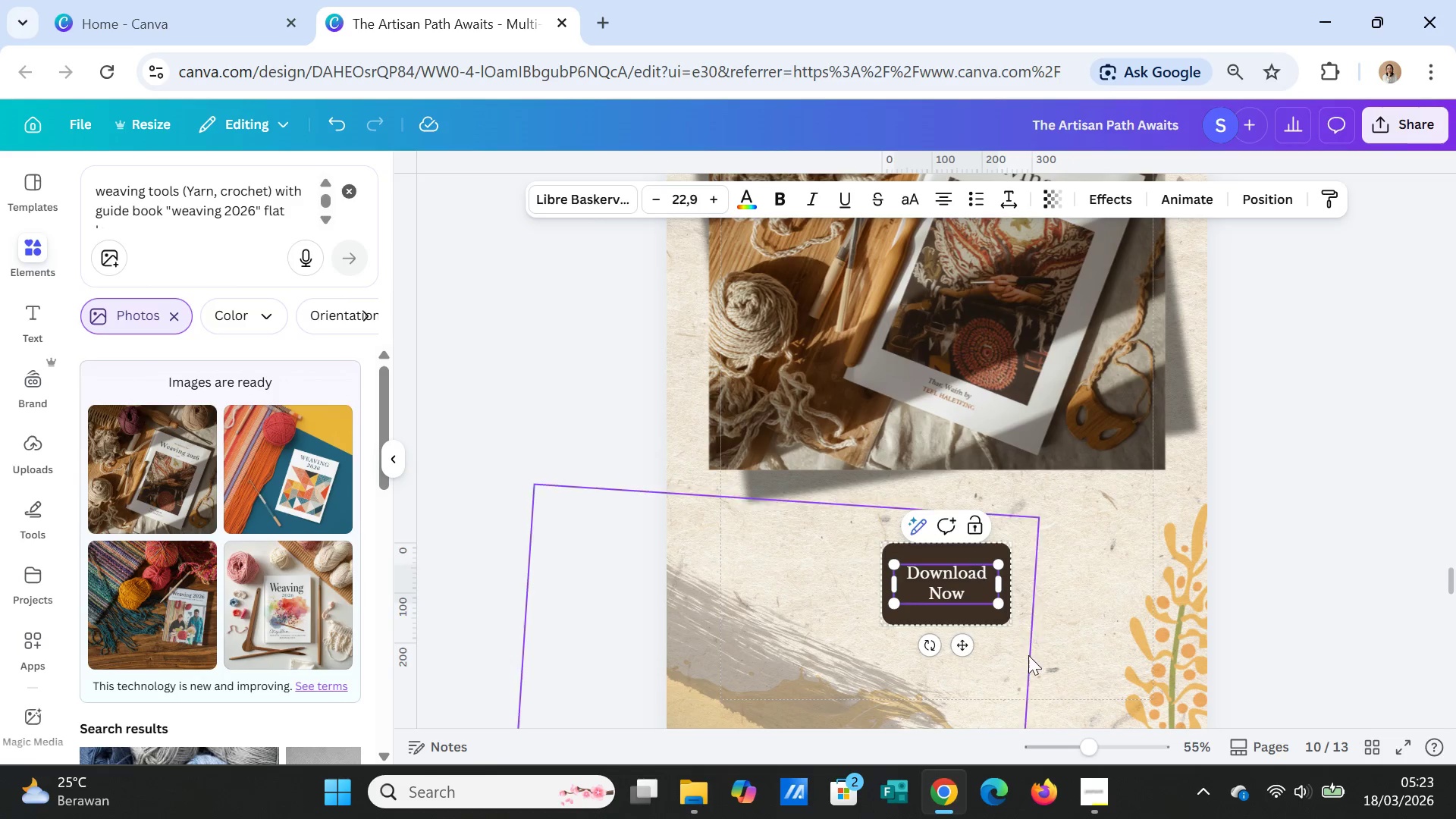 
left_click([1037, 673])
 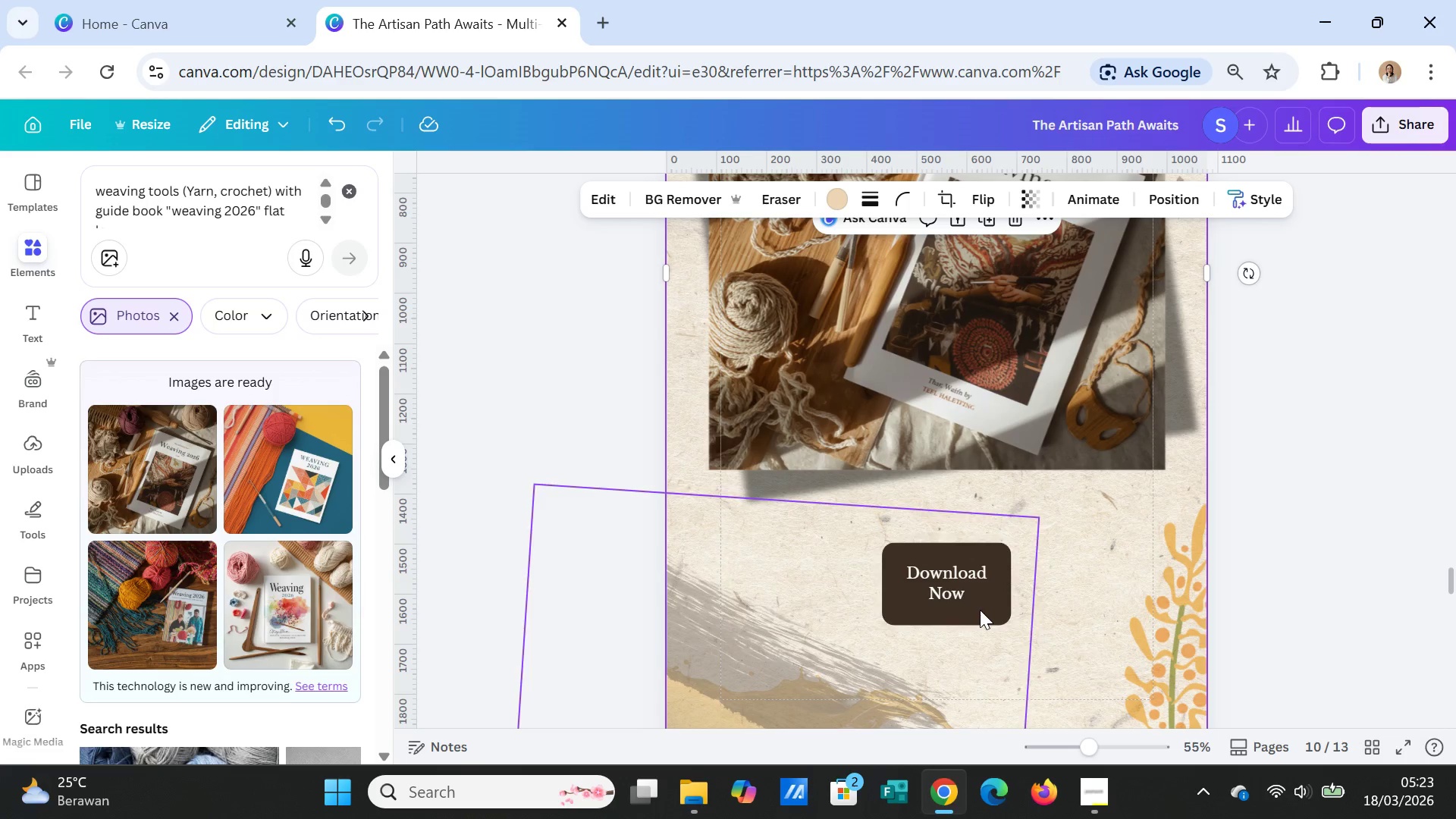 
left_click([960, 576])
 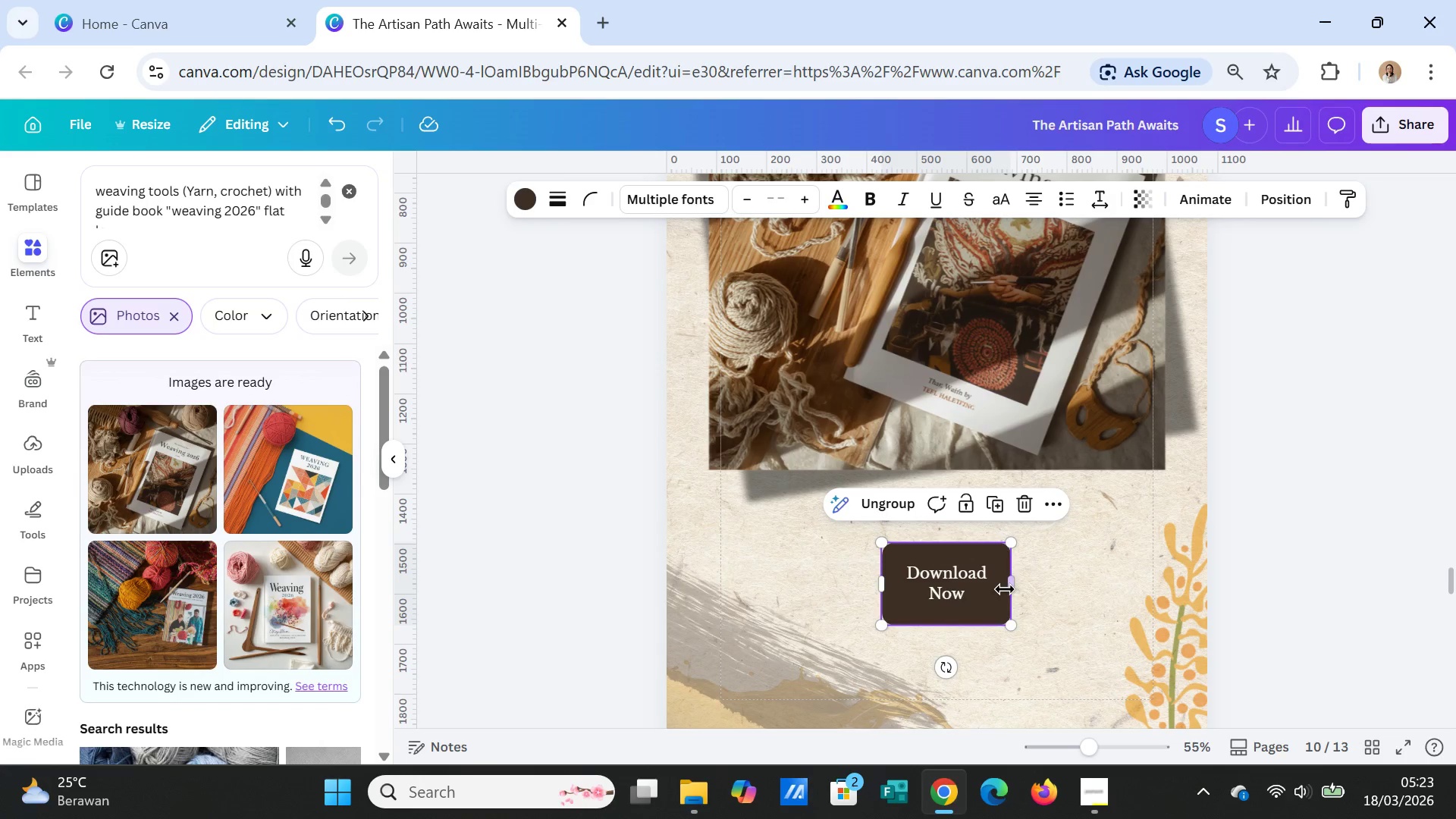 
left_click_drag(start_coordinate=[1009, 587], to_coordinate=[1046, 581])
 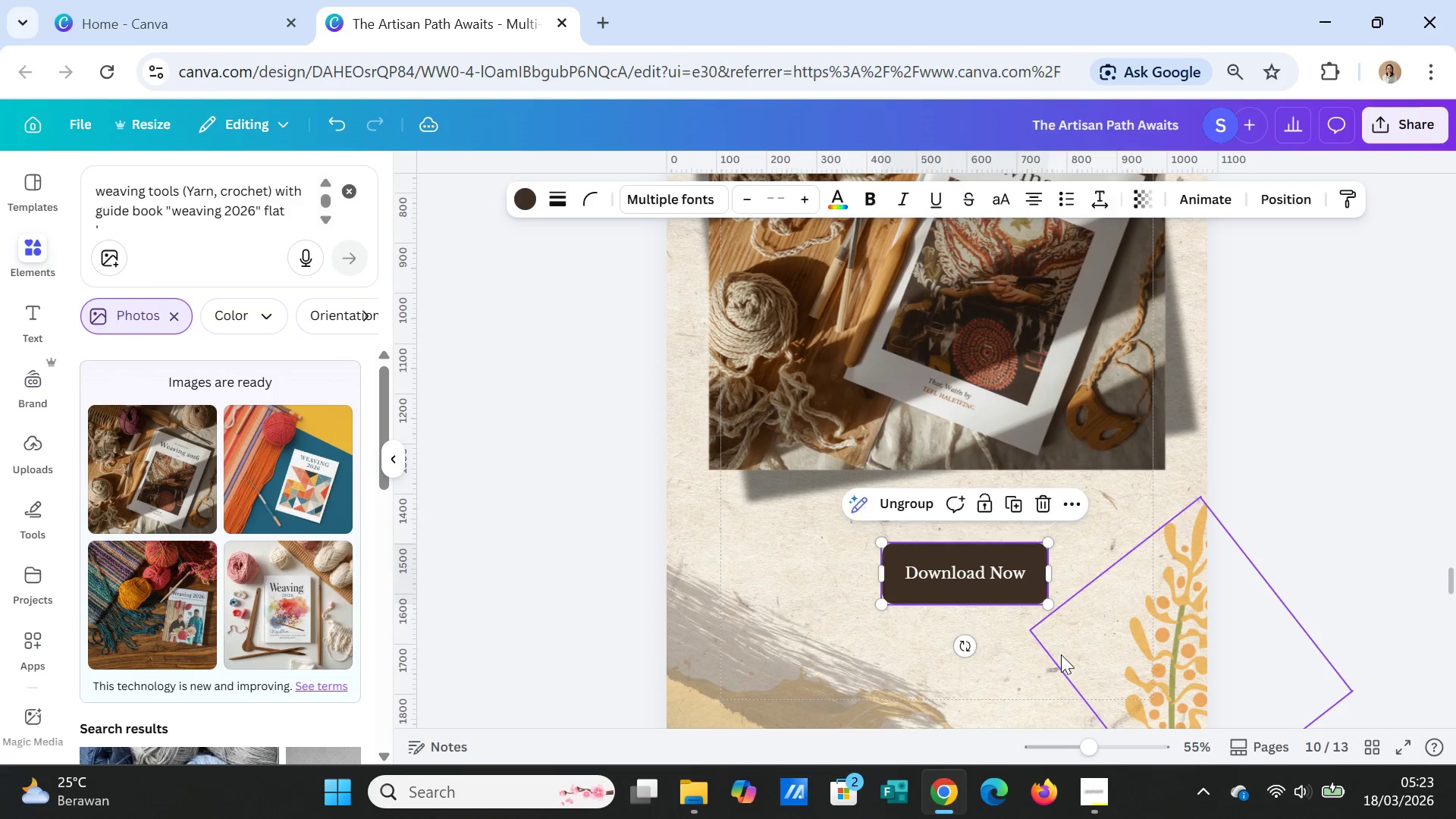 
left_click([1061, 654])
 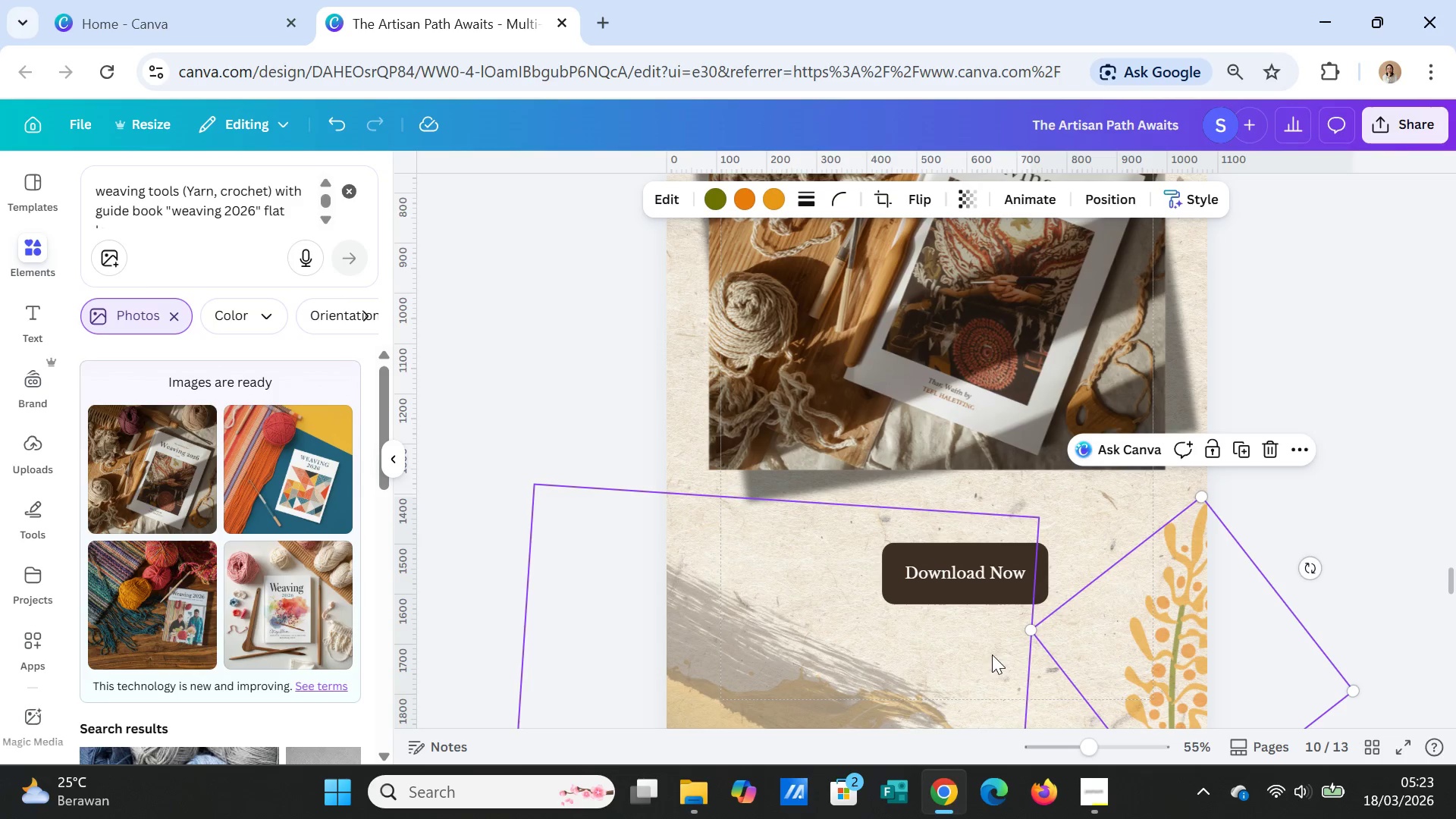 
left_click([992, 654])
 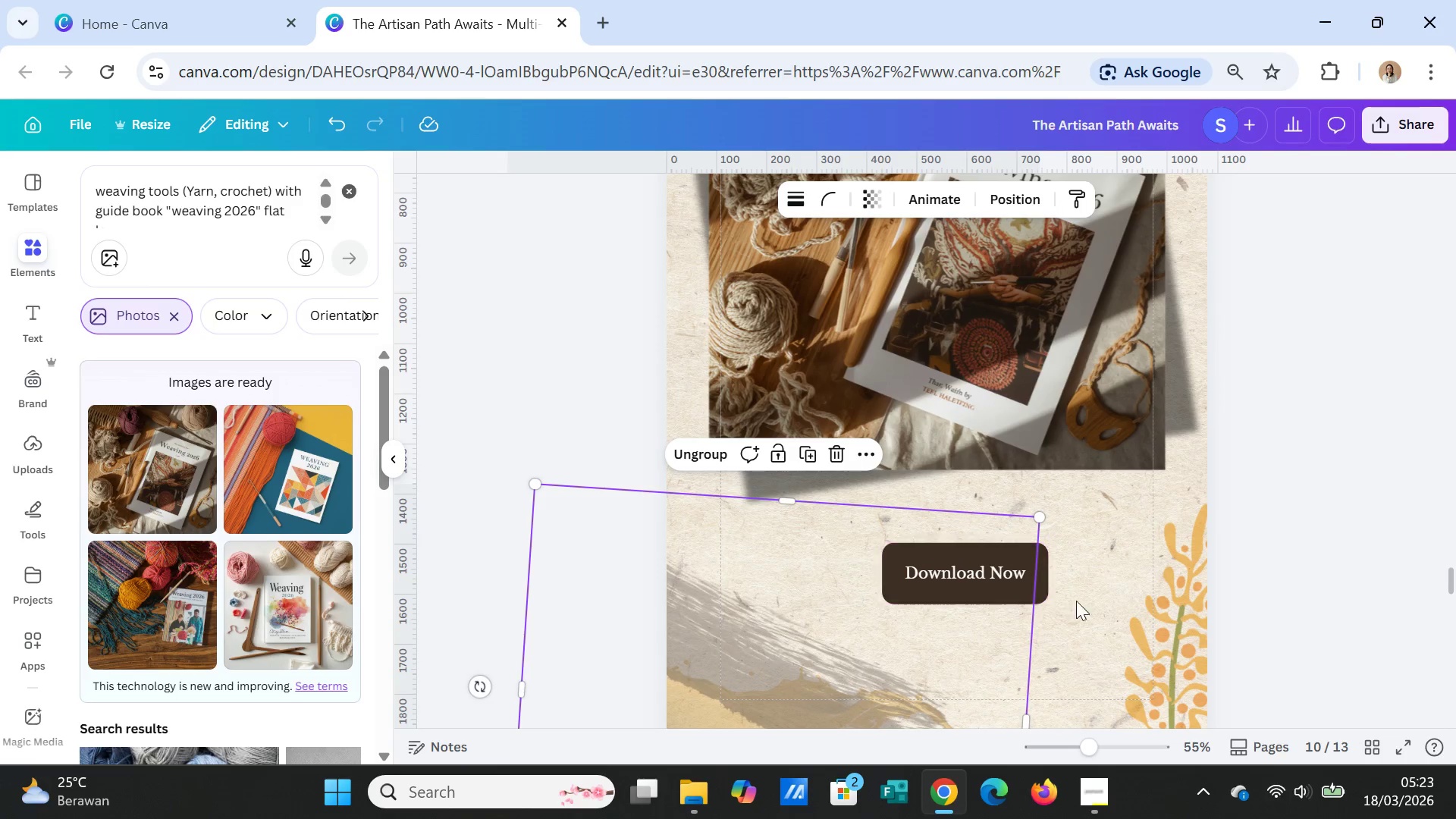 
left_click([1100, 611])
 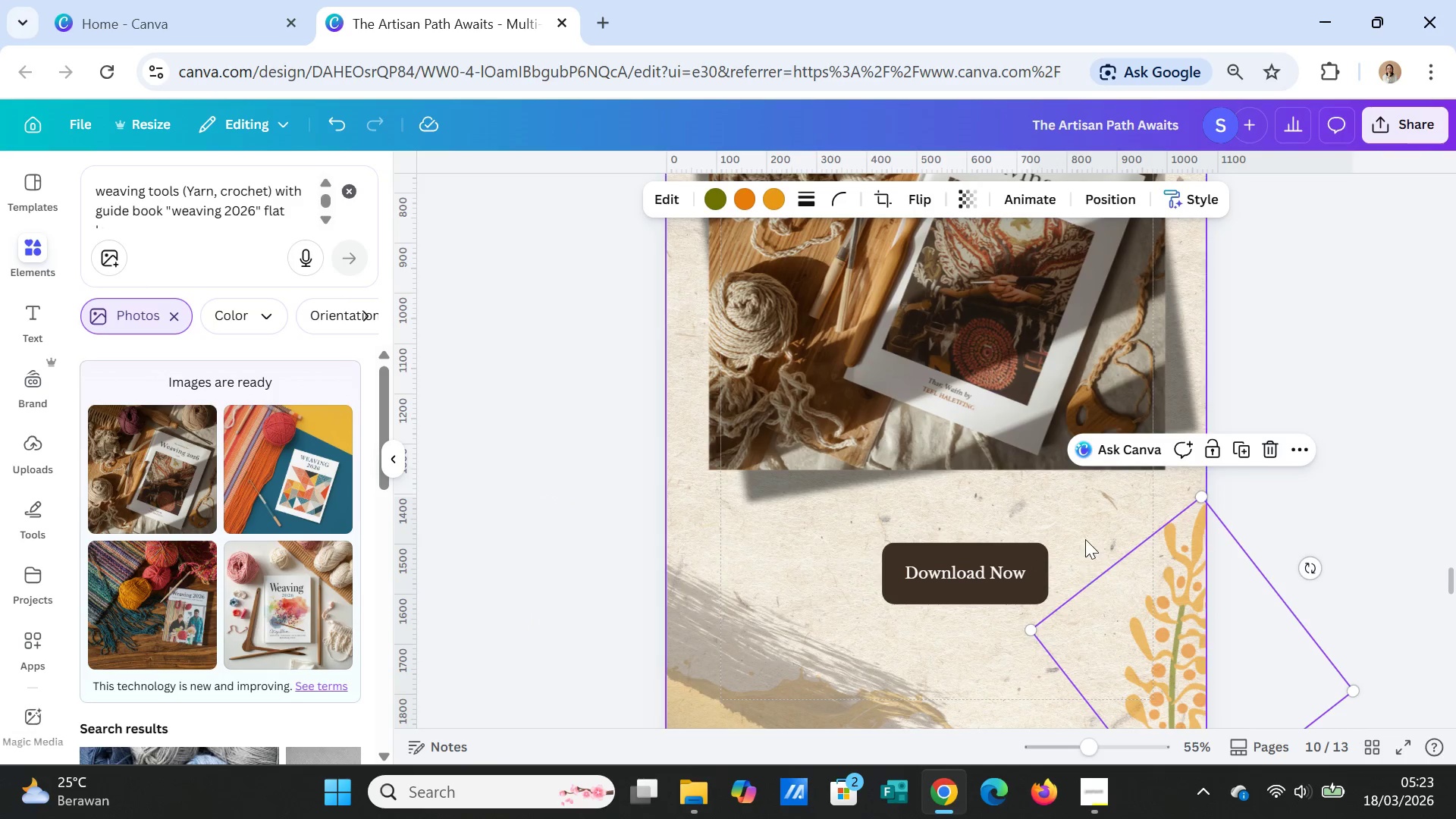 
left_click([1085, 538])
 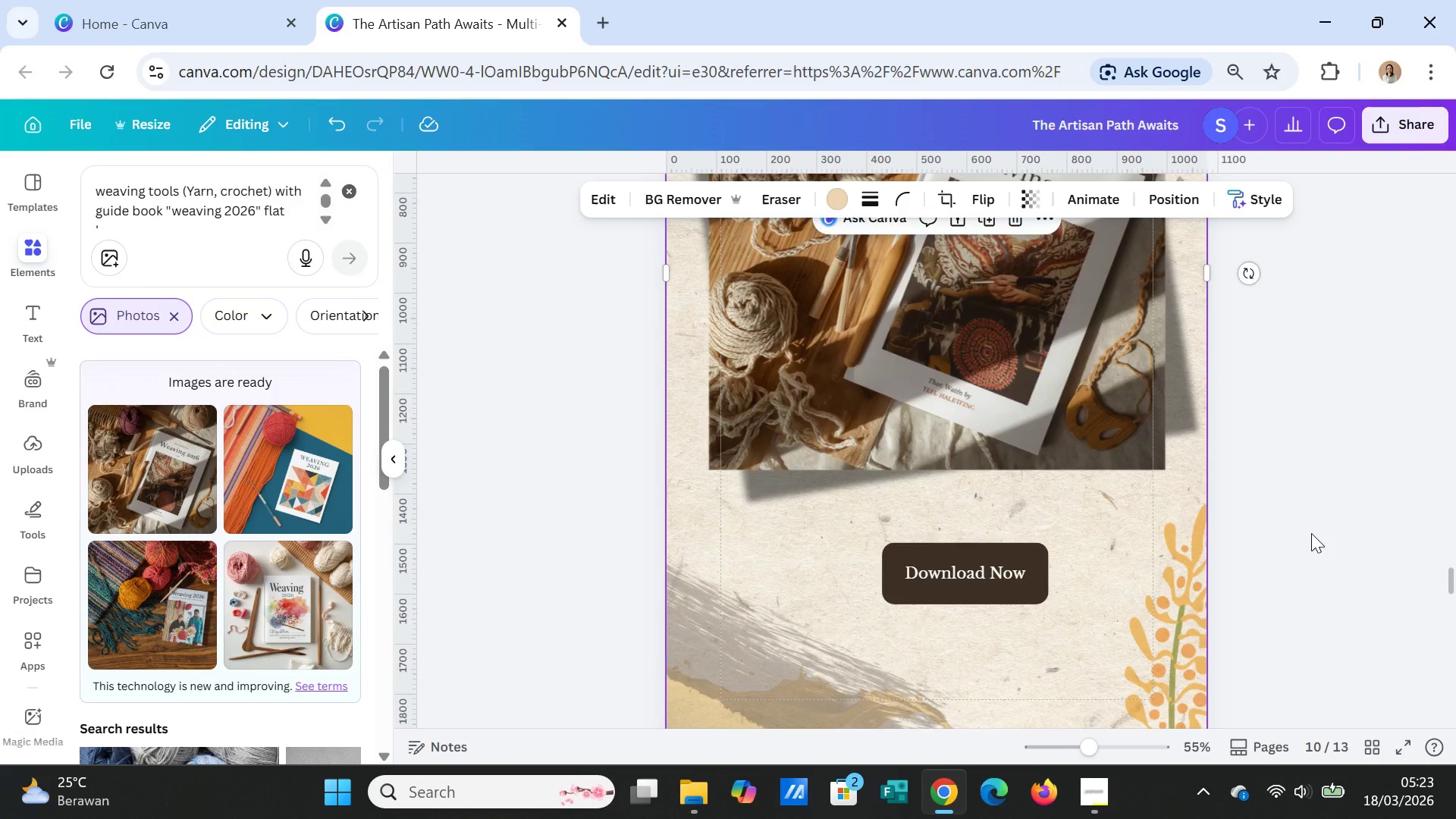 
scroll: coordinate [1311, 533], scroll_direction: up, amount: 3.0
 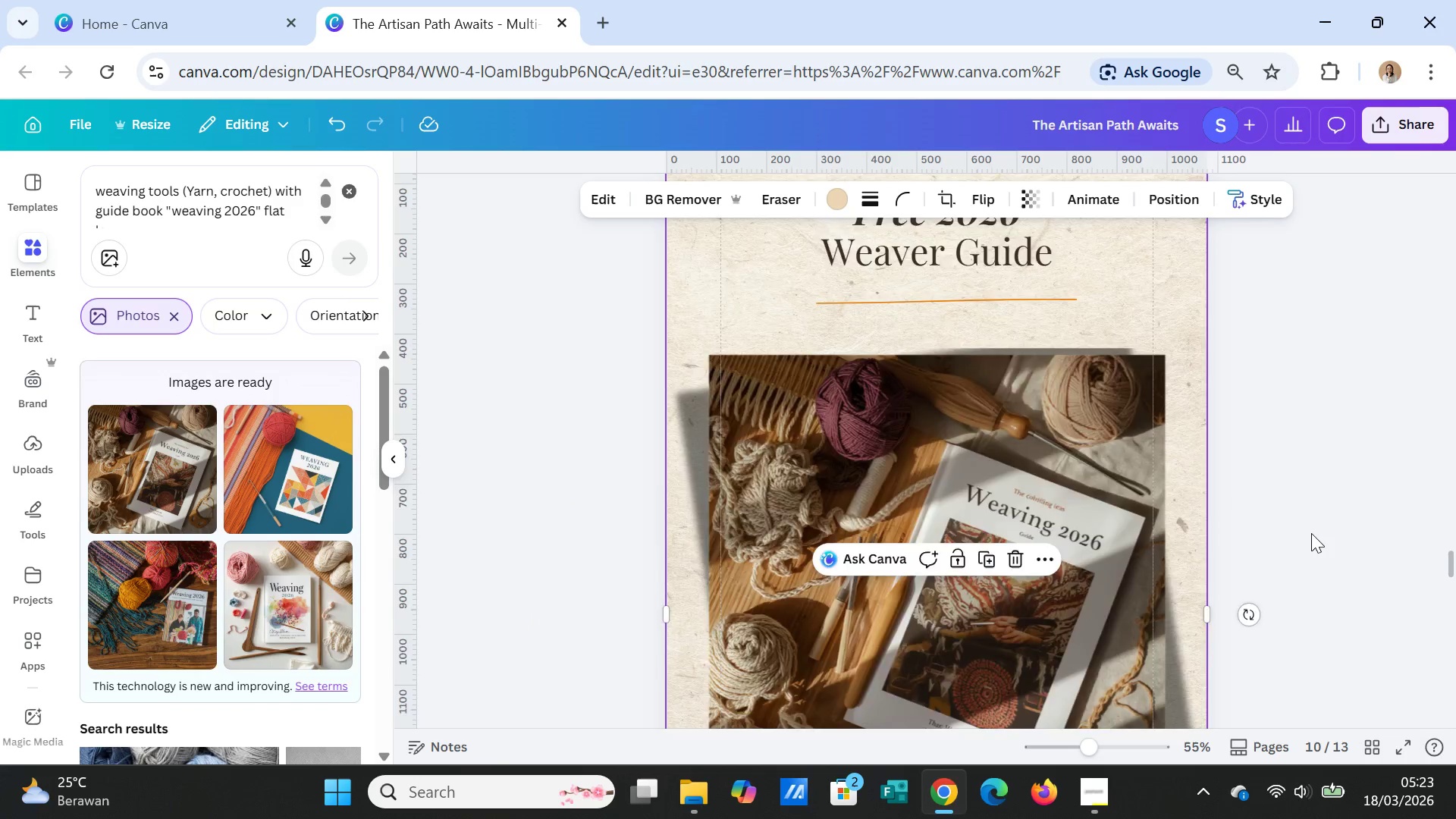 
scroll: coordinate [1311, 533], scroll_direction: down, amount: 5.0
 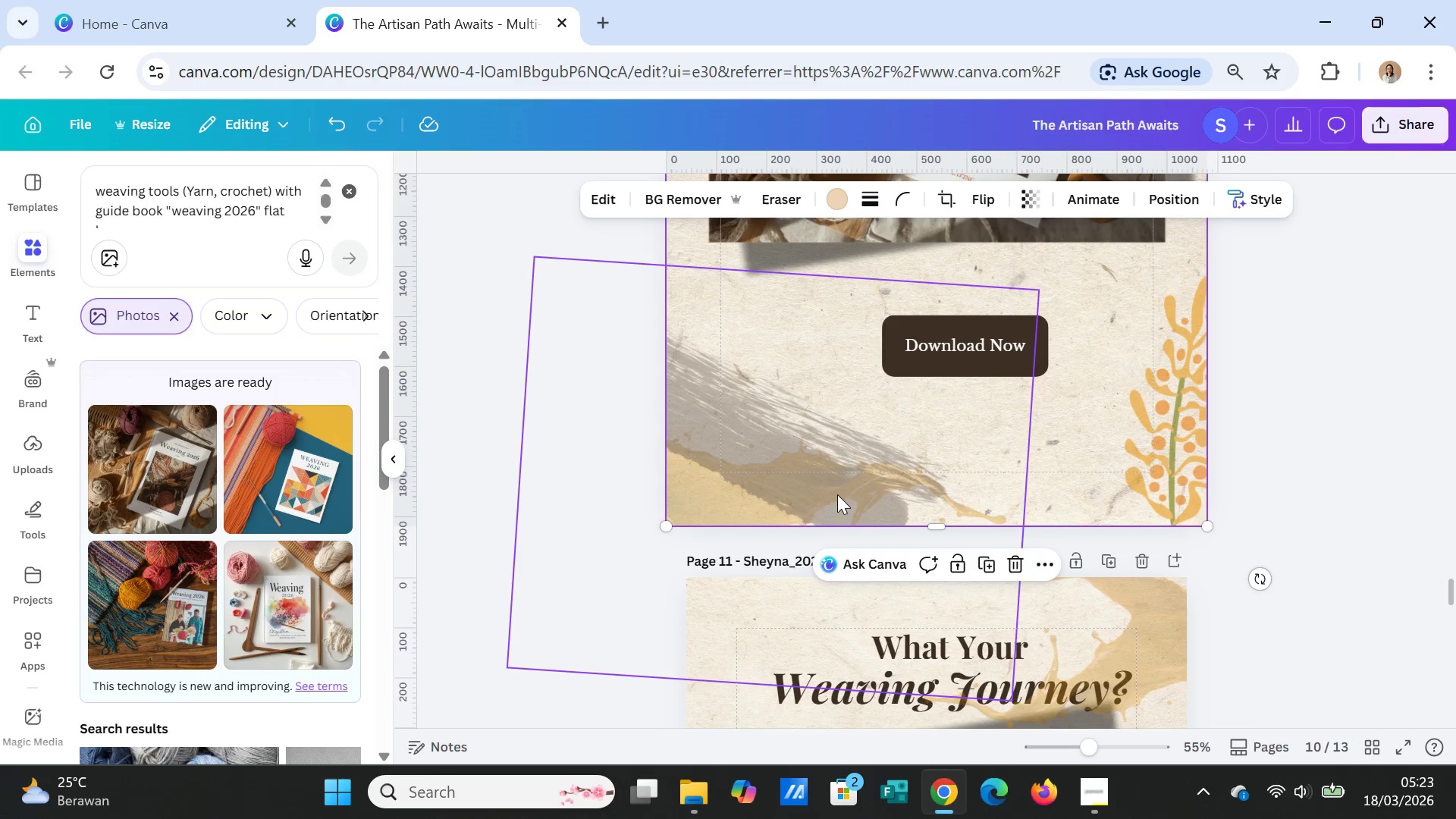 
left_click([836, 494])
 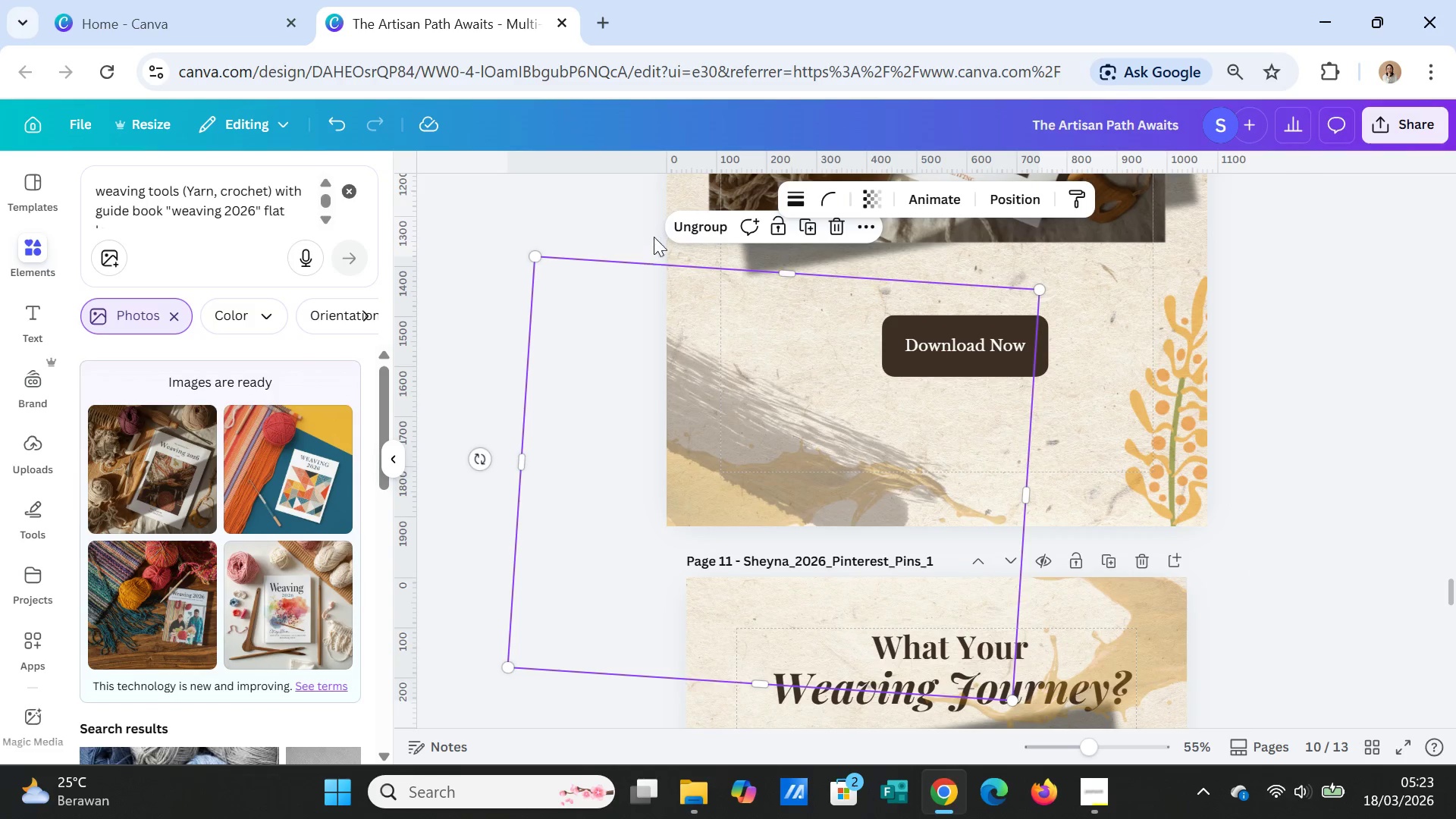 
left_click([673, 229])
 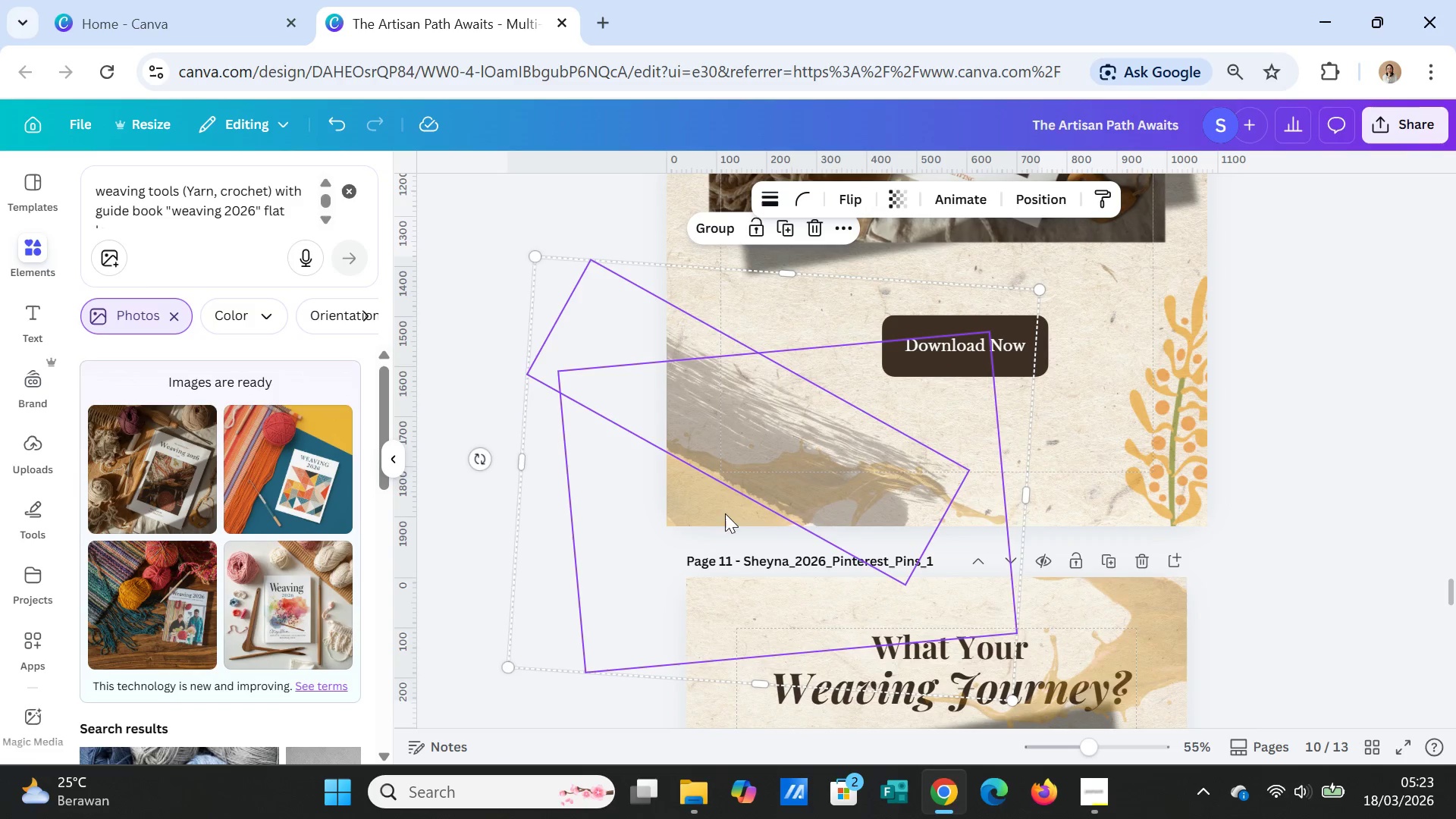 
left_click([714, 506])
 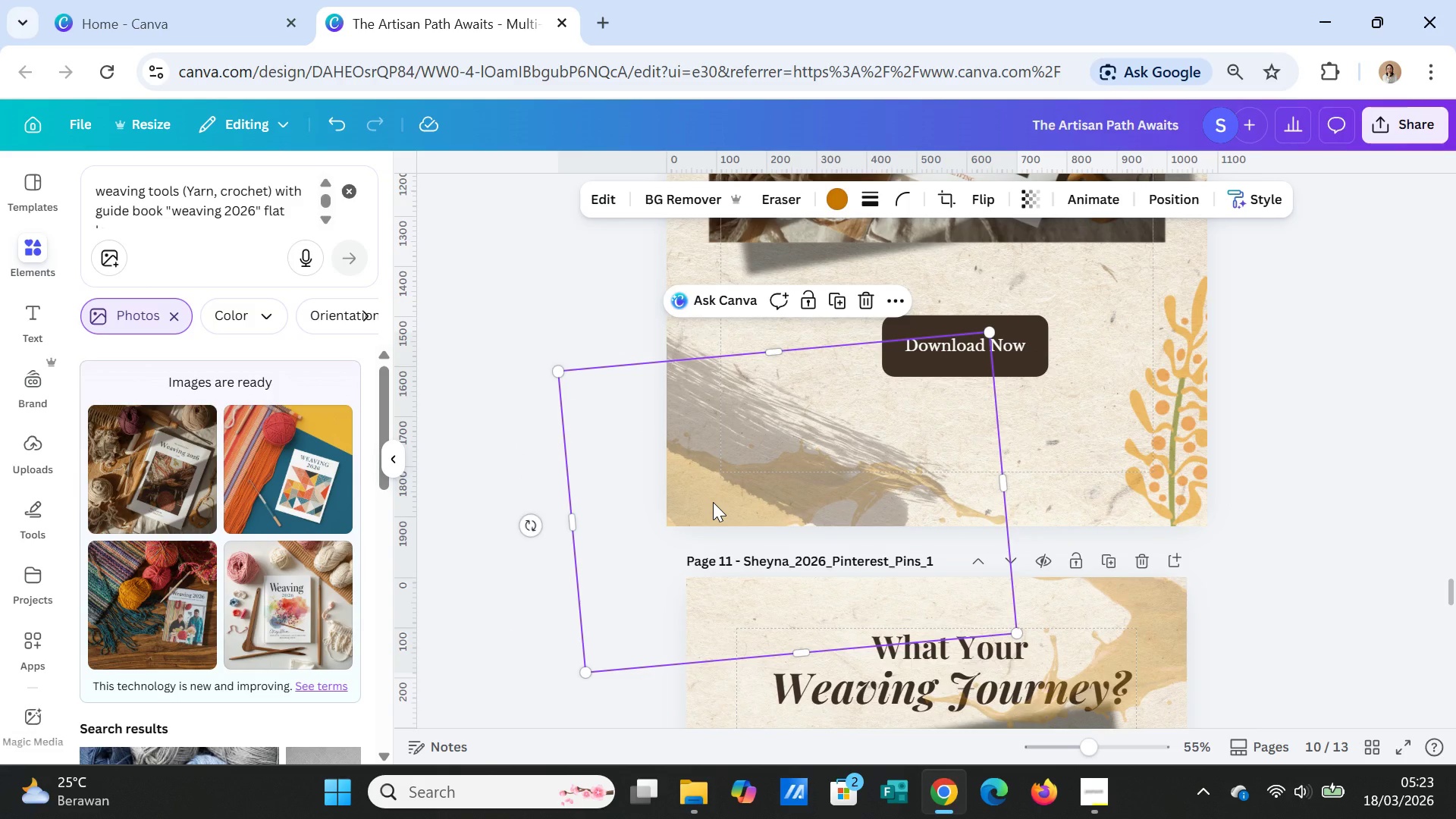 
left_click_drag(start_coordinate=[713, 502], to_coordinate=[1019, 209])
 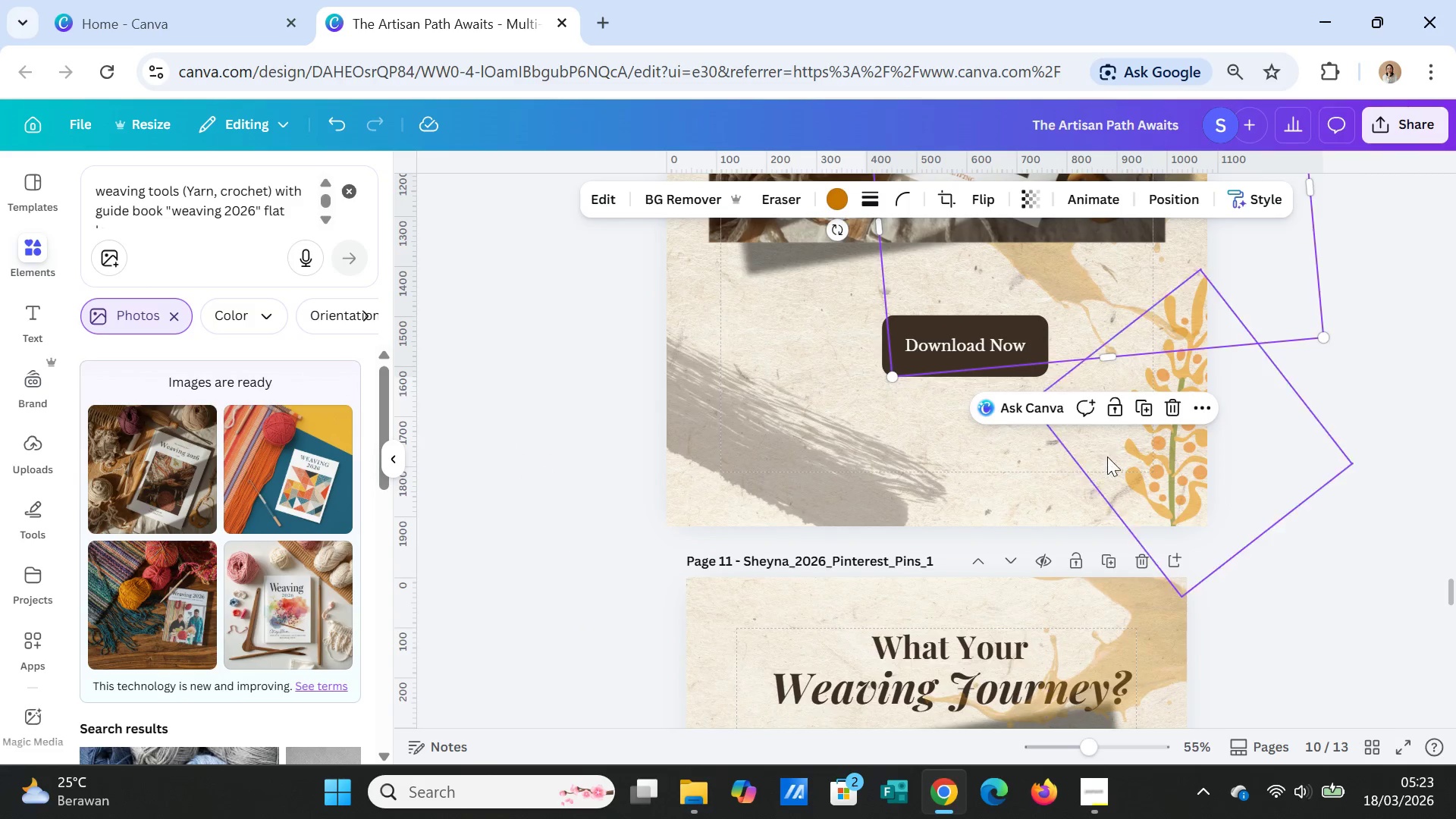 
scroll: coordinate [1144, 551], scroll_direction: up, amount: 6.0
 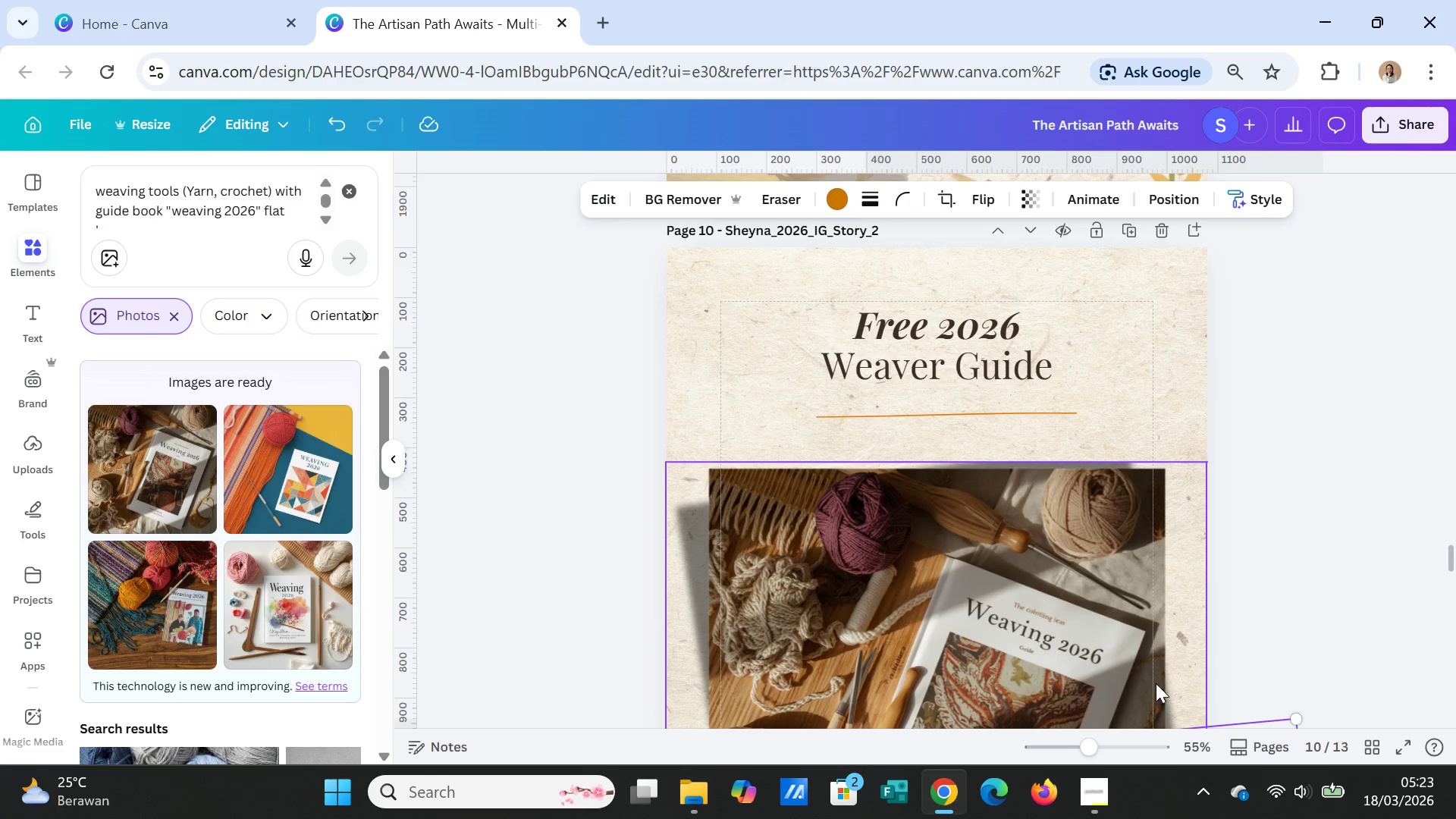 
left_click_drag(start_coordinate=[1155, 682], to_coordinate=[1156, 388])
 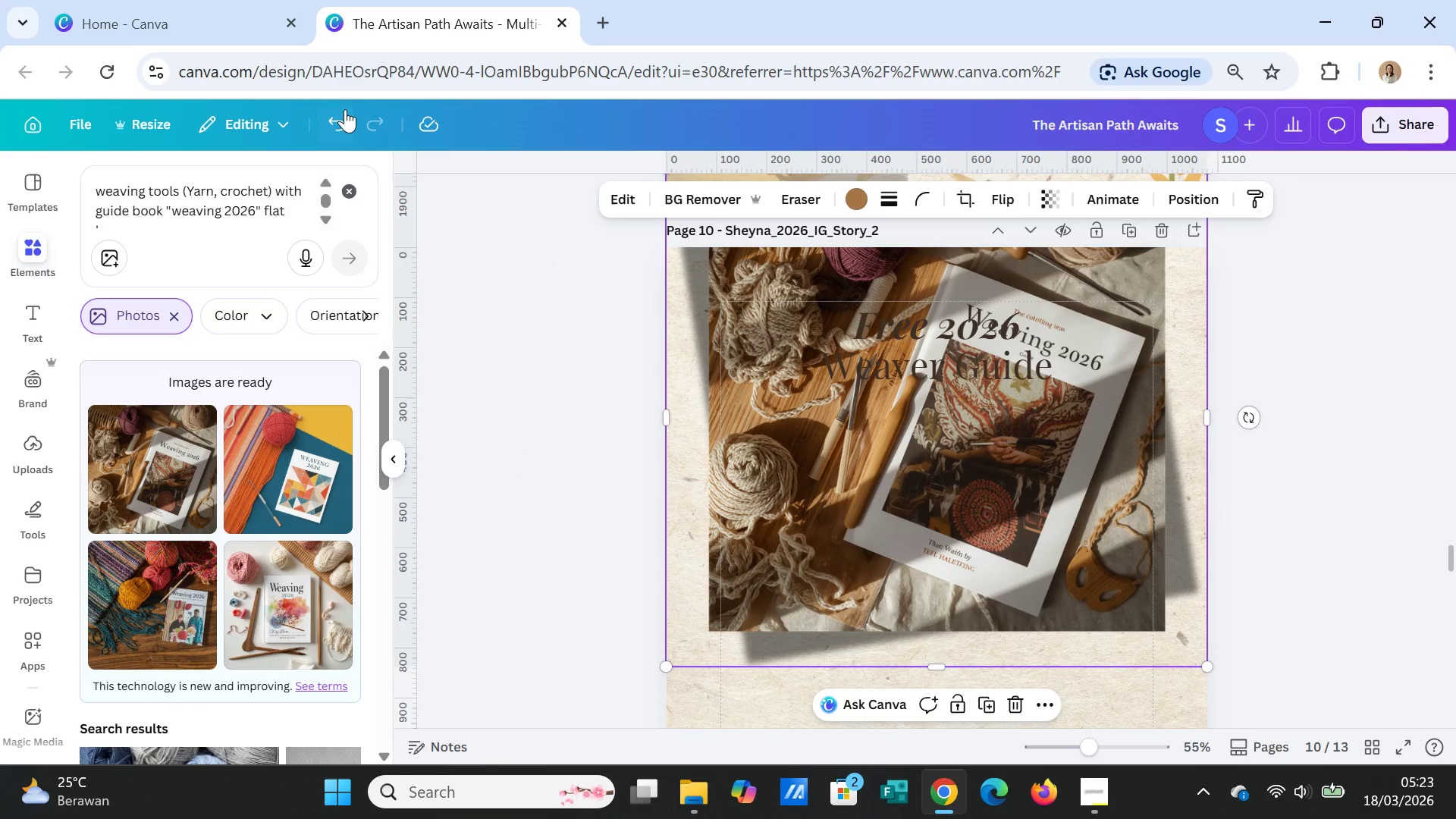 
left_click([337, 118])
 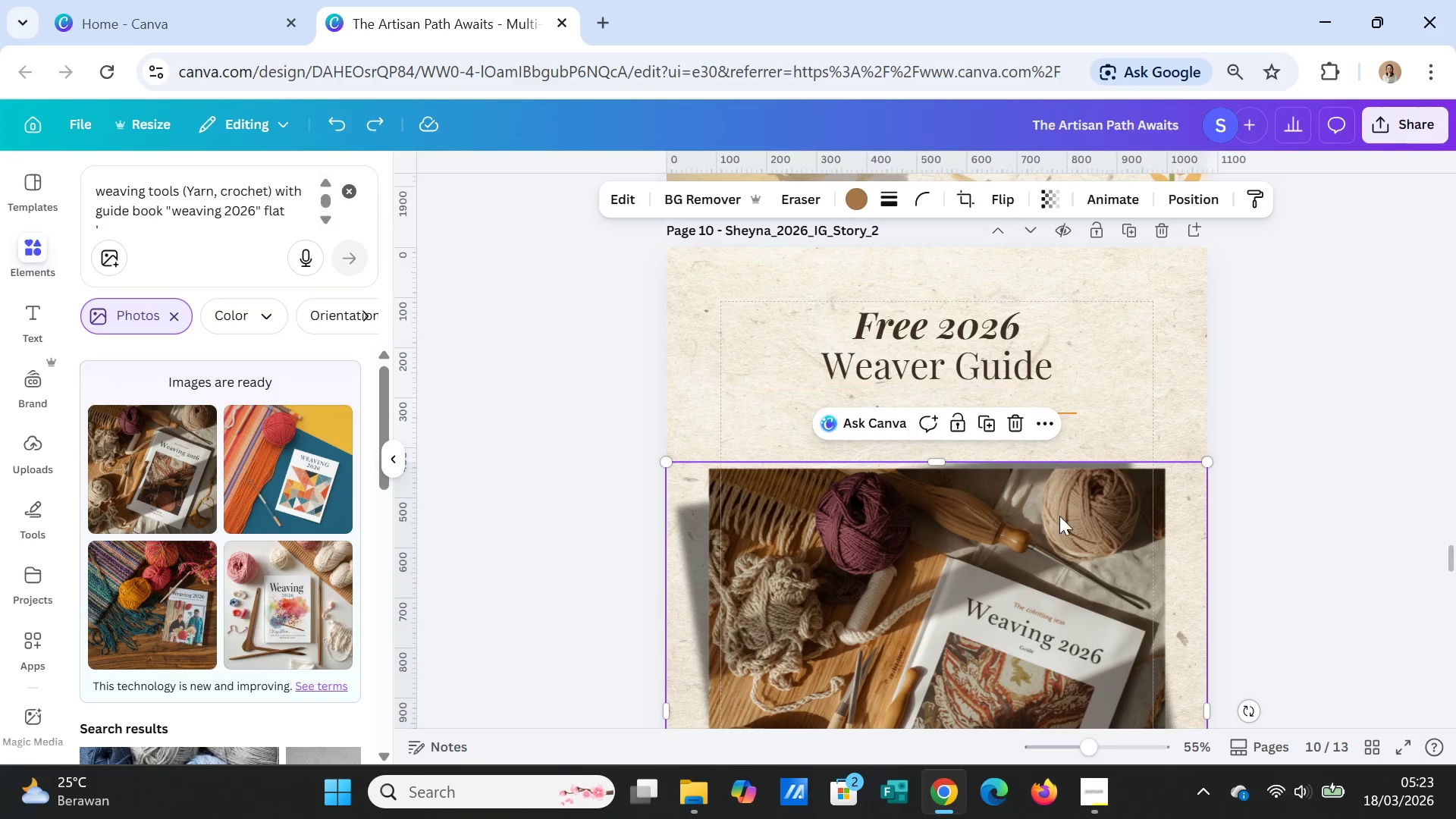 
scroll: coordinate [1180, 650], scroll_direction: down, amount: 4.0
 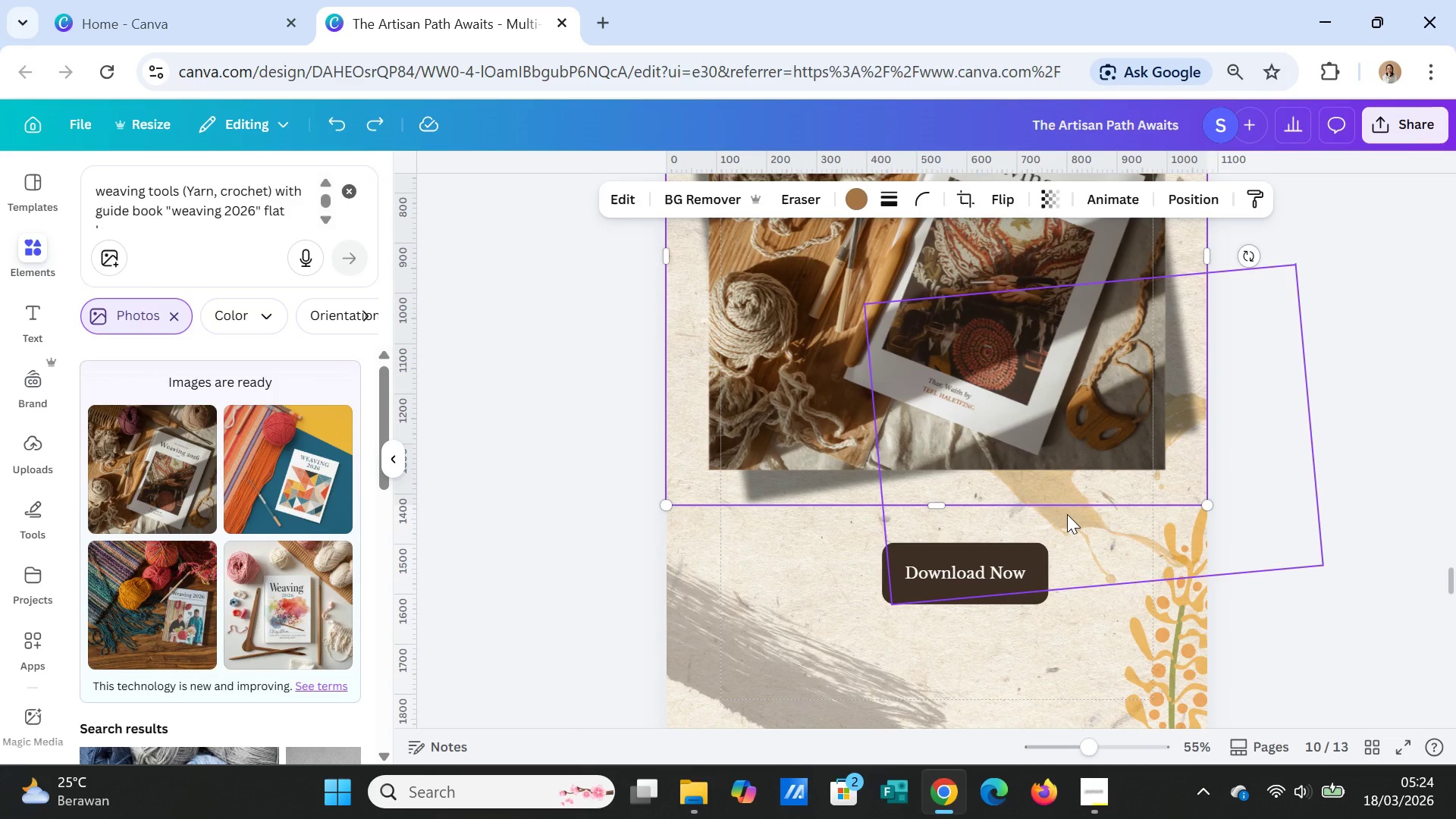 
left_click_drag(start_coordinate=[1067, 514], to_coordinate=[1112, 94])
 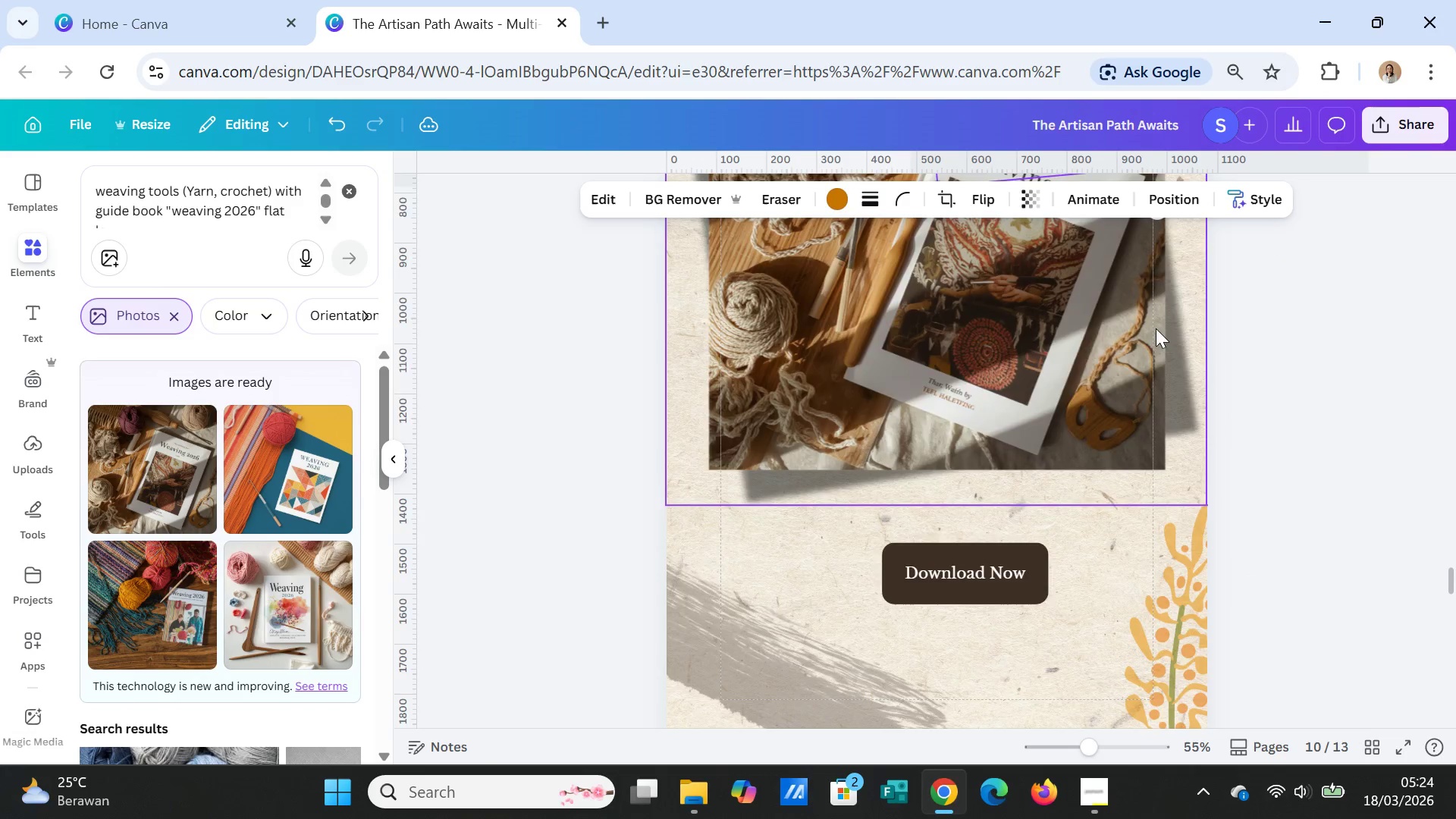 
scroll: coordinate [1158, 356], scroll_direction: up, amount: 4.0
 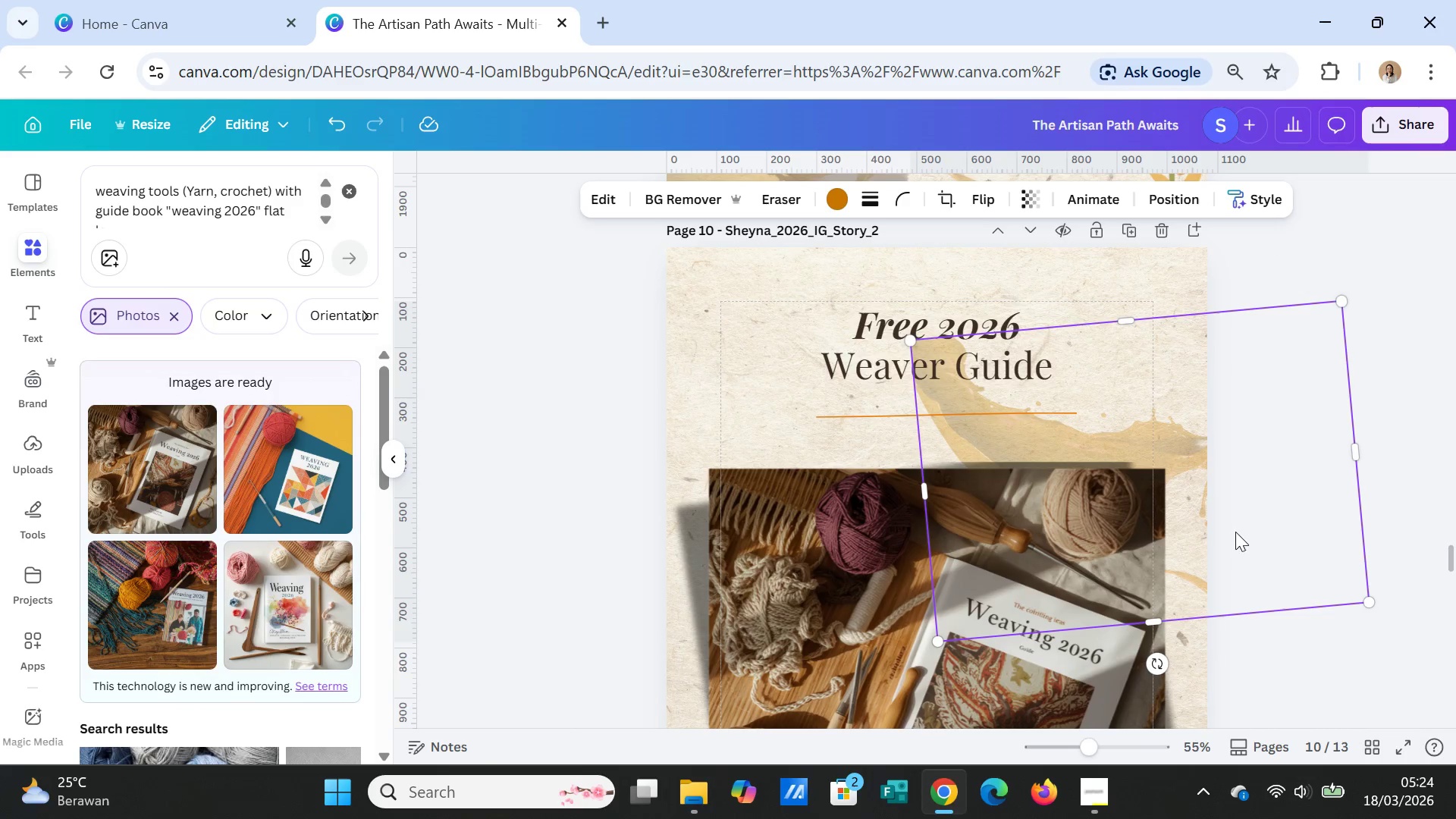 
left_click_drag(start_coordinate=[1235, 531], to_coordinate=[1228, 380])
 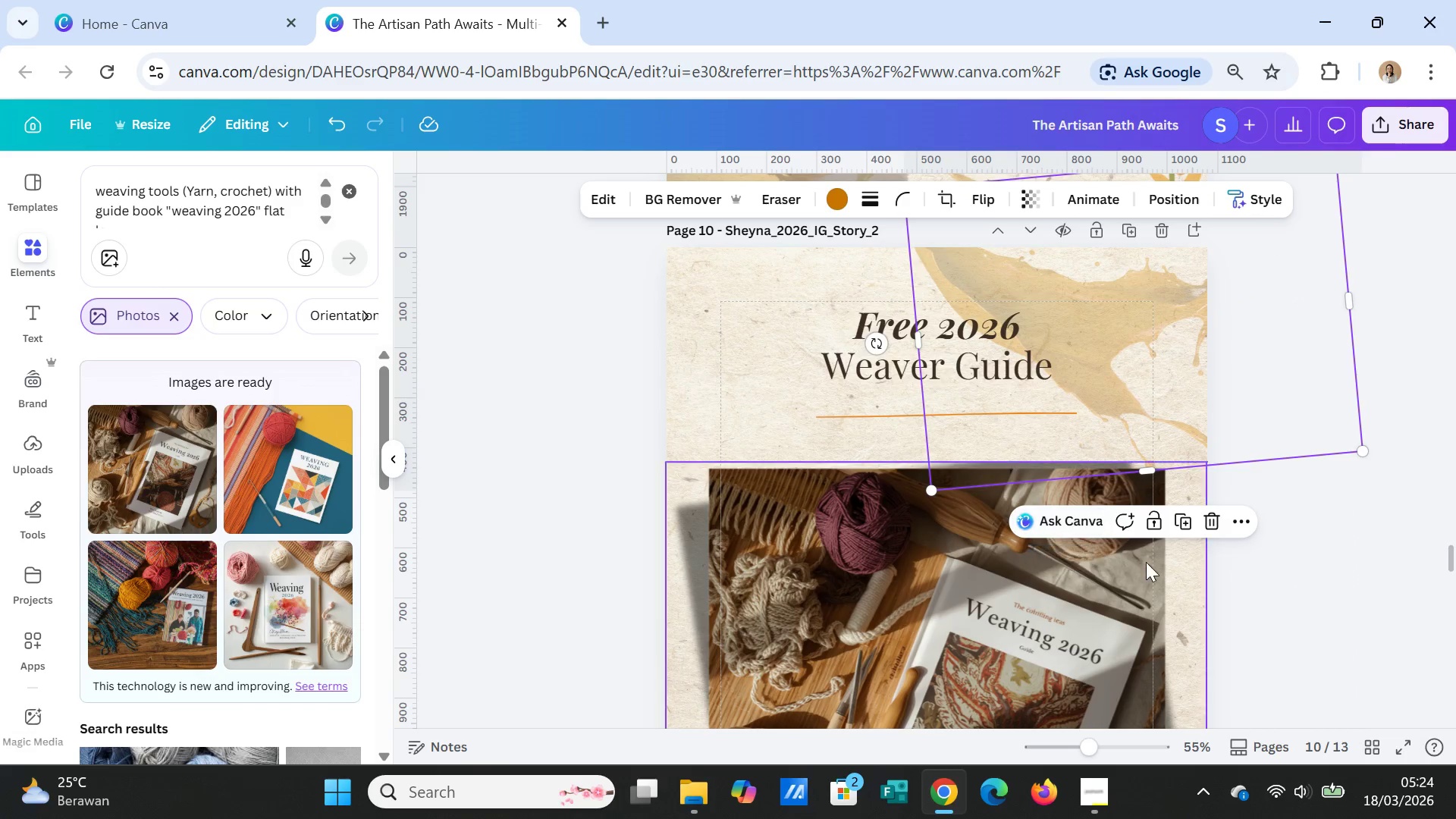 
scroll: coordinate [1242, 378], scroll_direction: up, amount: 2.0
 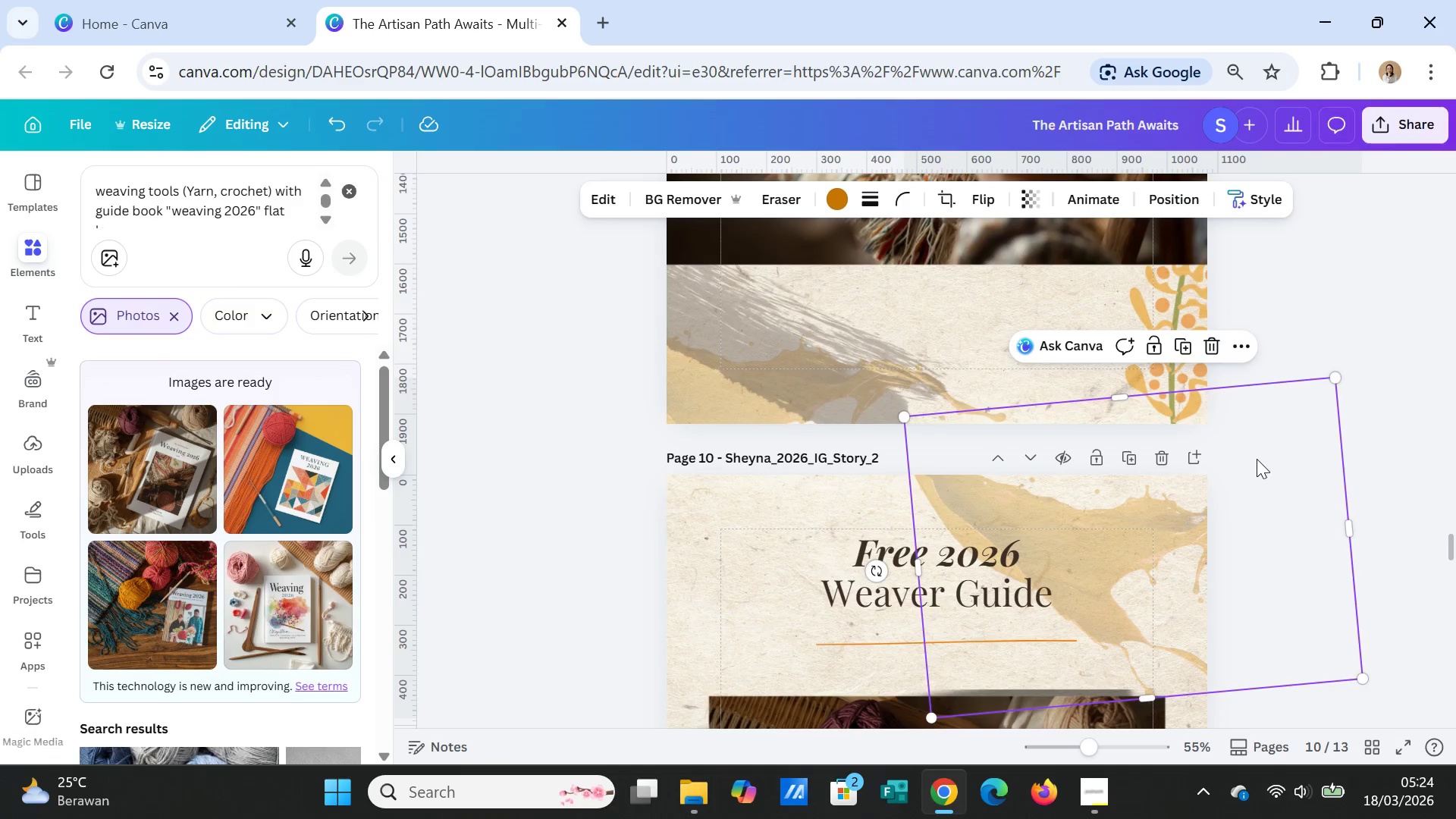 
scroll: coordinate [1257, 459], scroll_direction: down, amount: 1.0
 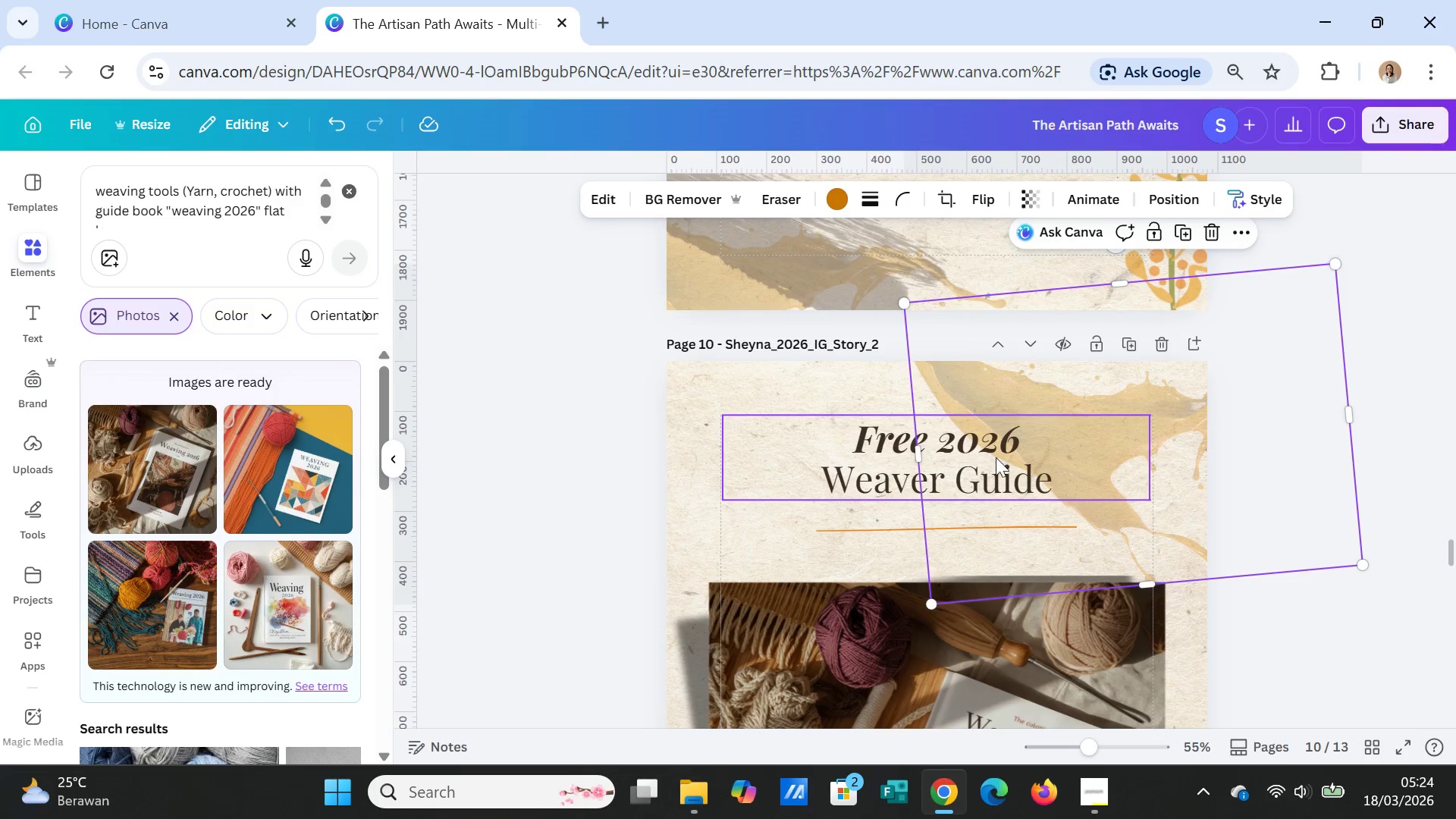 
left_click([1221, 404])
 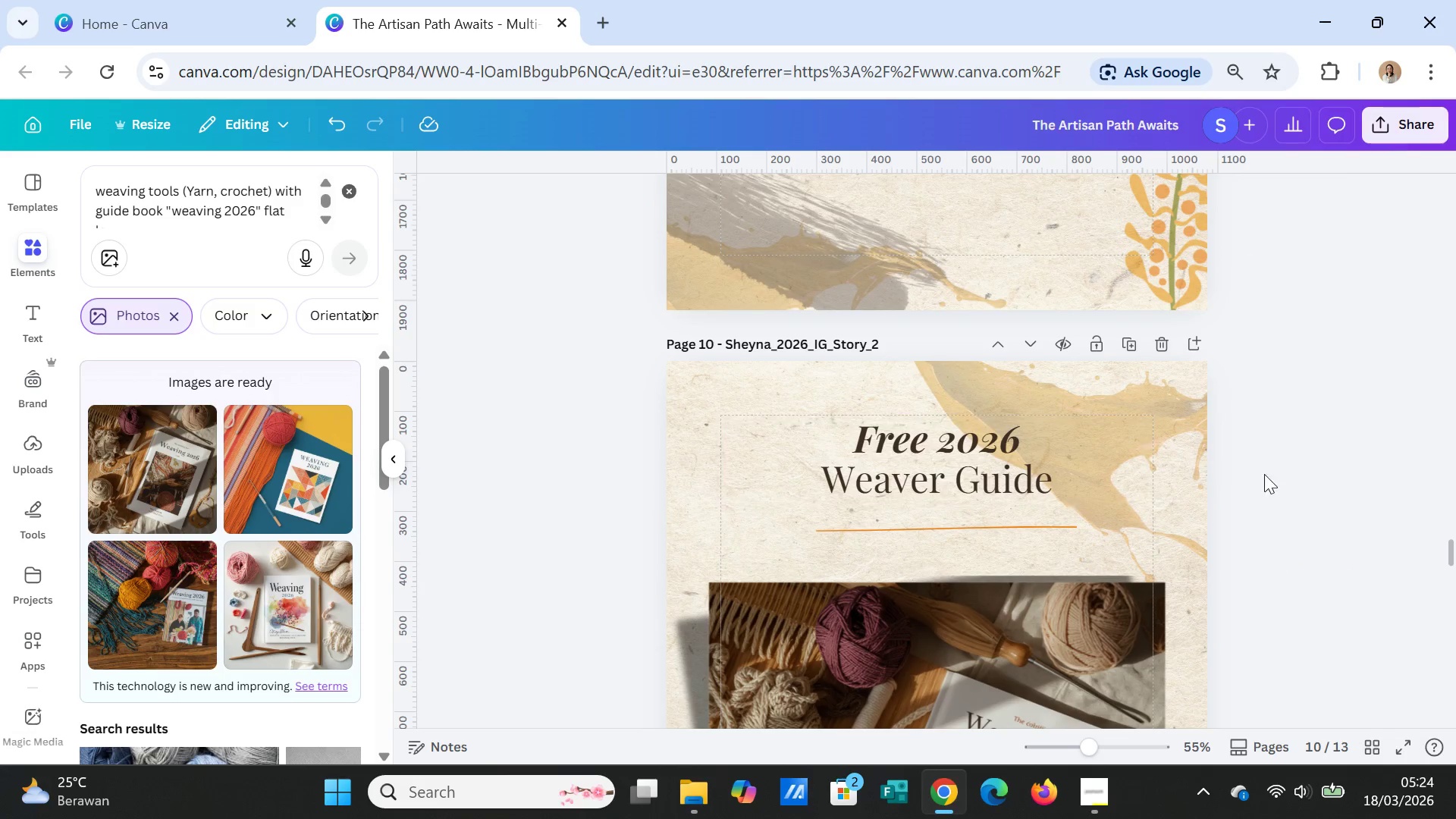 
left_click([1278, 507])
 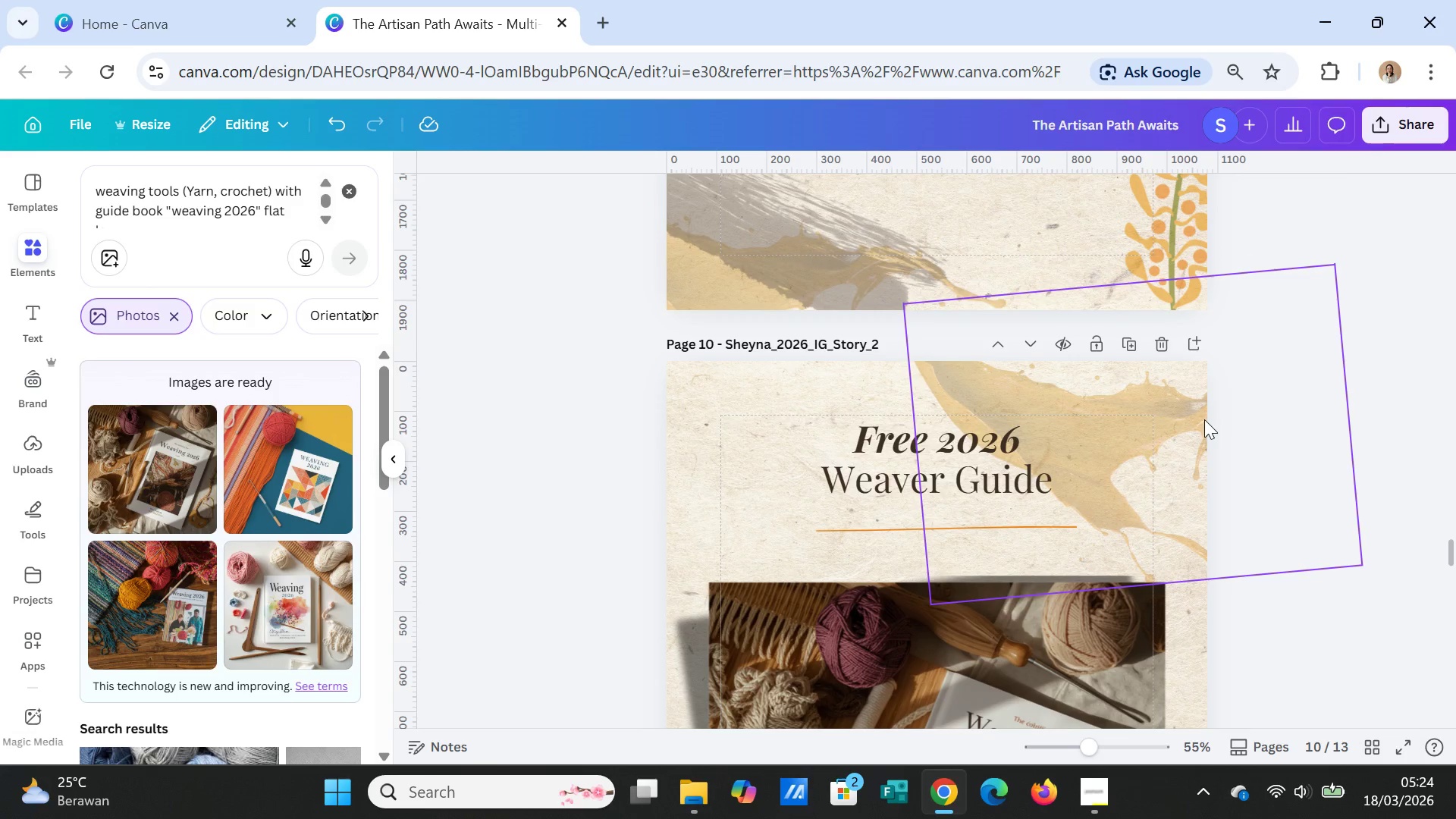 
left_click([1196, 435])
 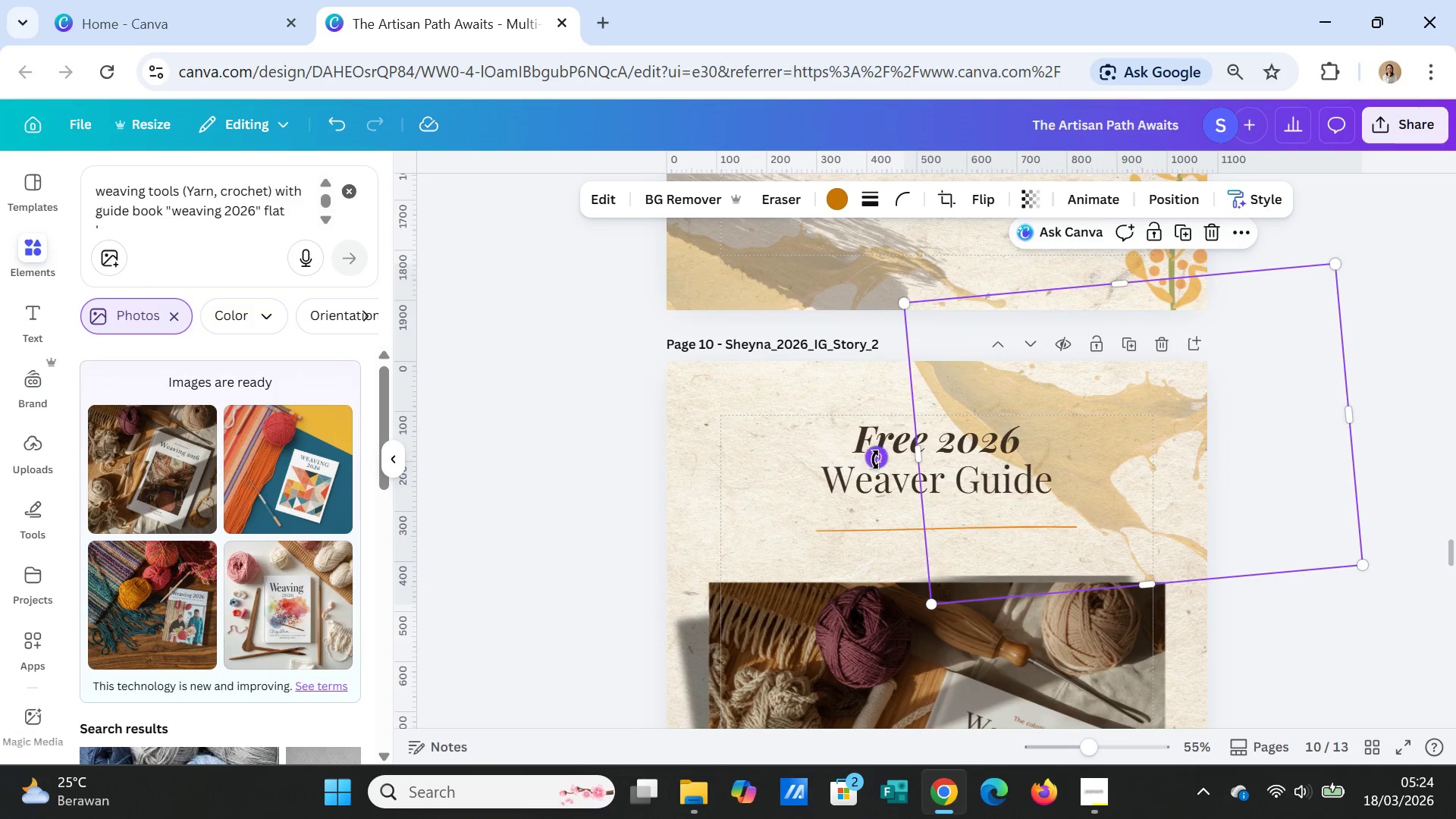 
left_click_drag(start_coordinate=[875, 460], to_coordinate=[1409, 420])
 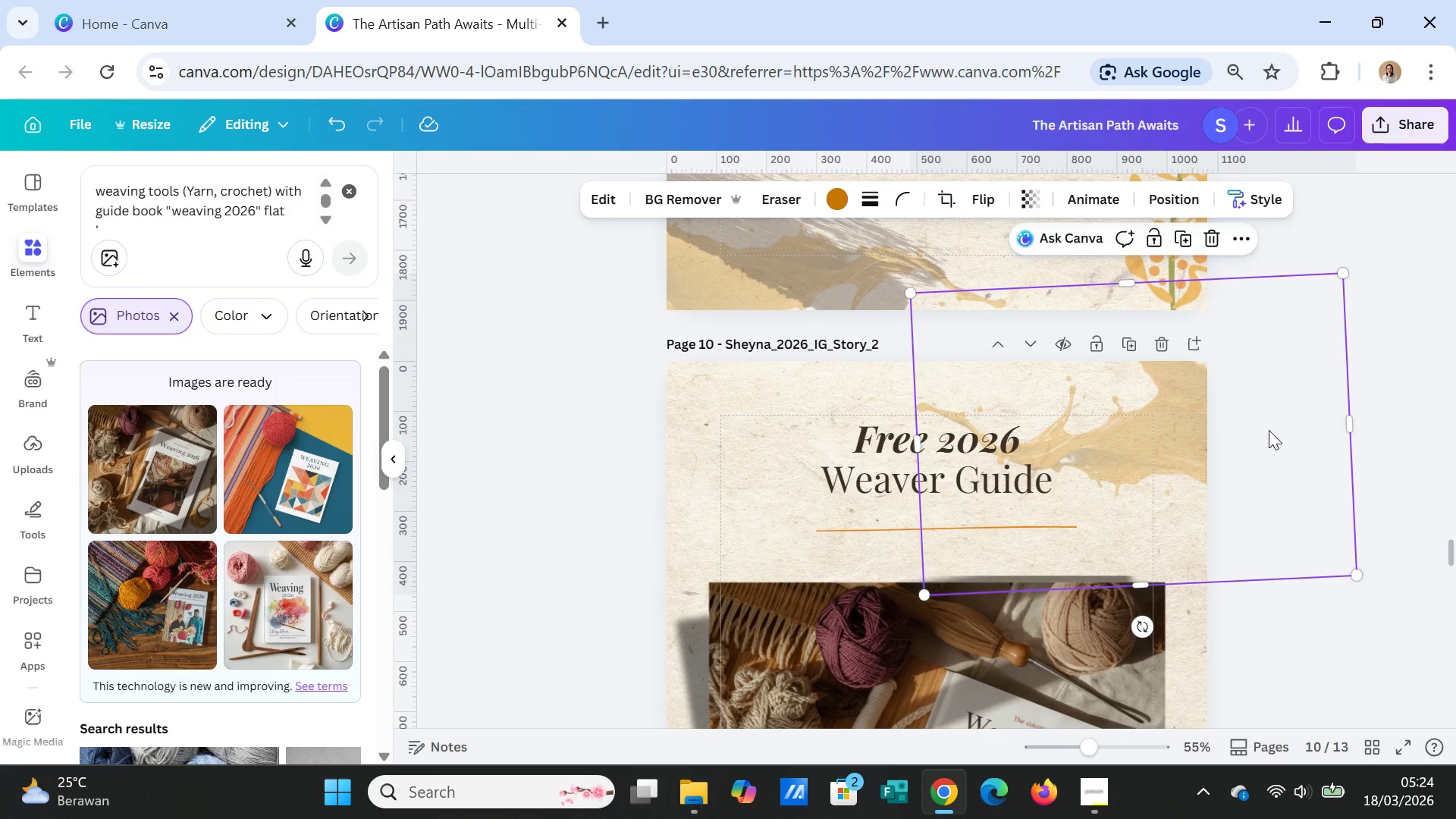 
left_click_drag(start_coordinate=[1269, 430], to_coordinate=[1288, 500])
 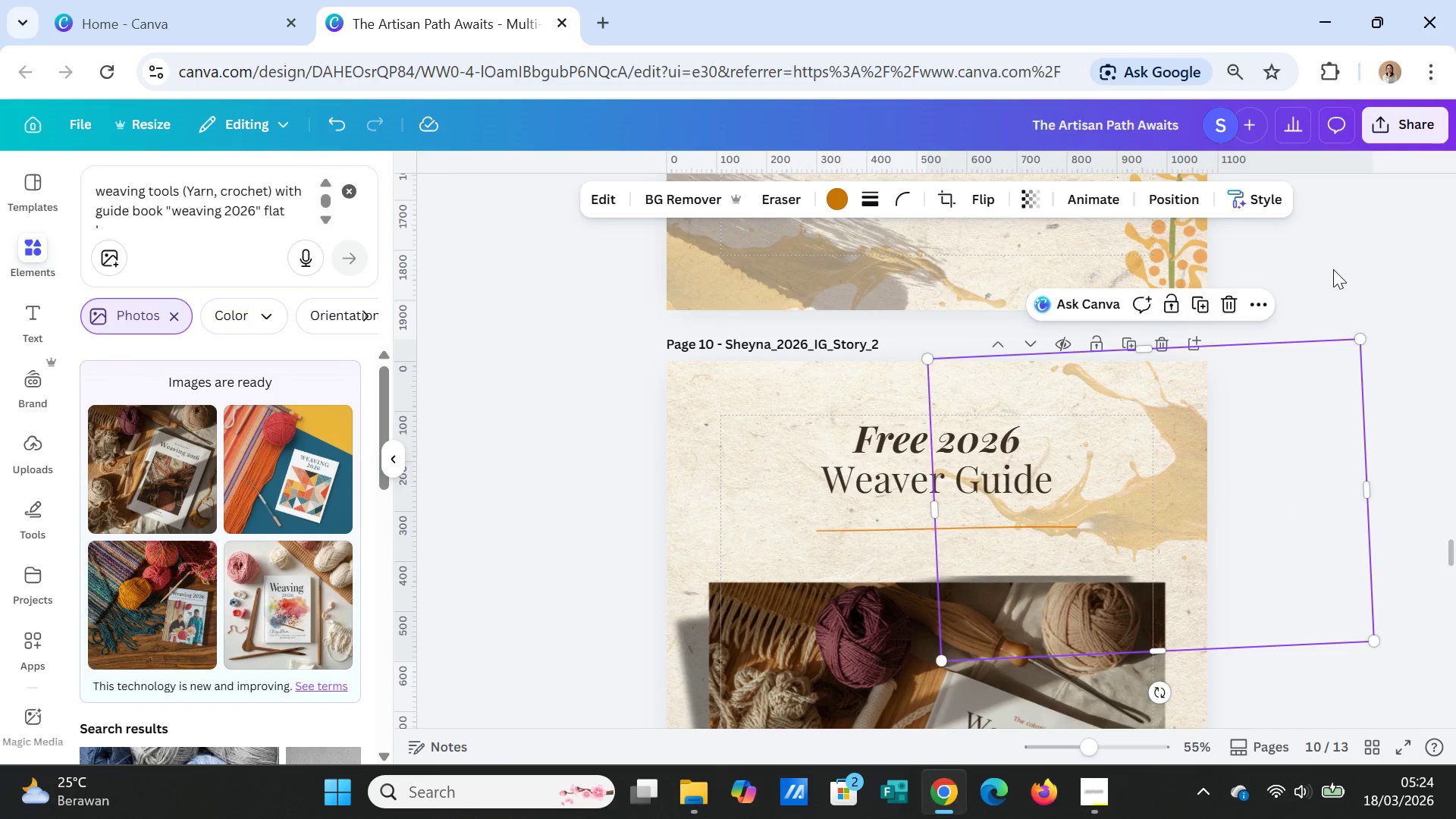 
left_click([1333, 268])
 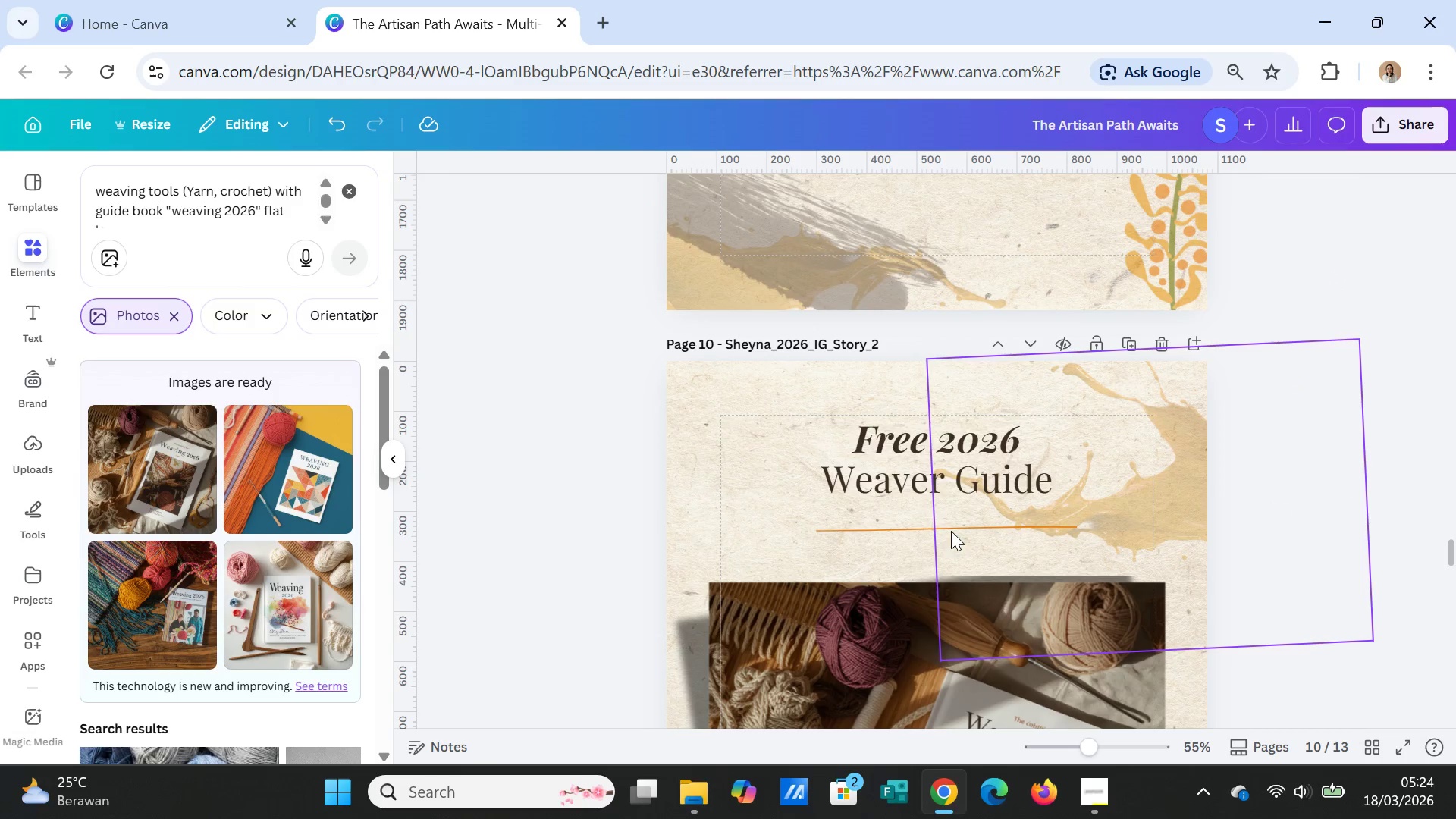 
left_click([953, 528])
 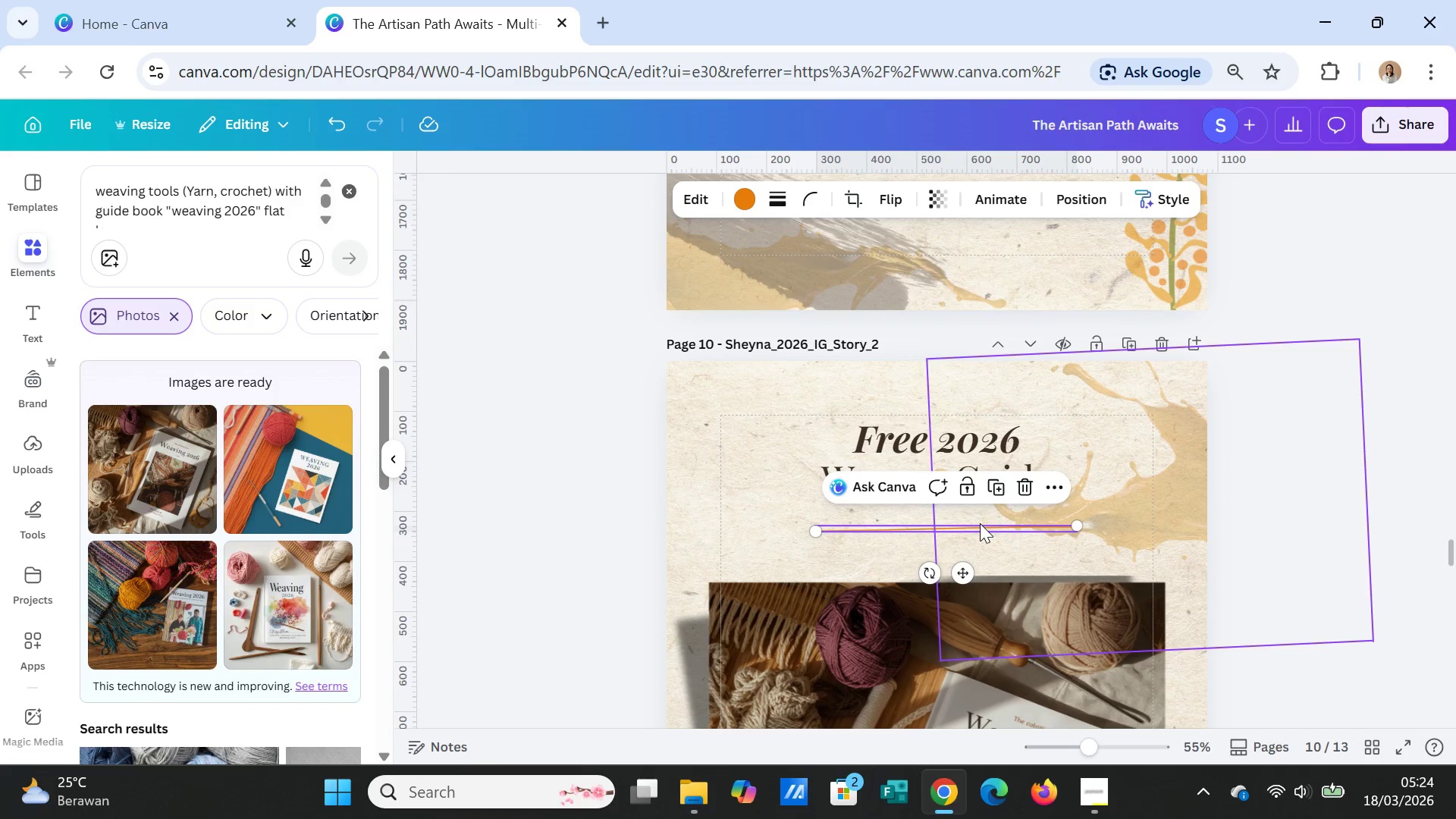 
left_click_drag(start_coordinate=[980, 523], to_coordinate=[983, 535])
 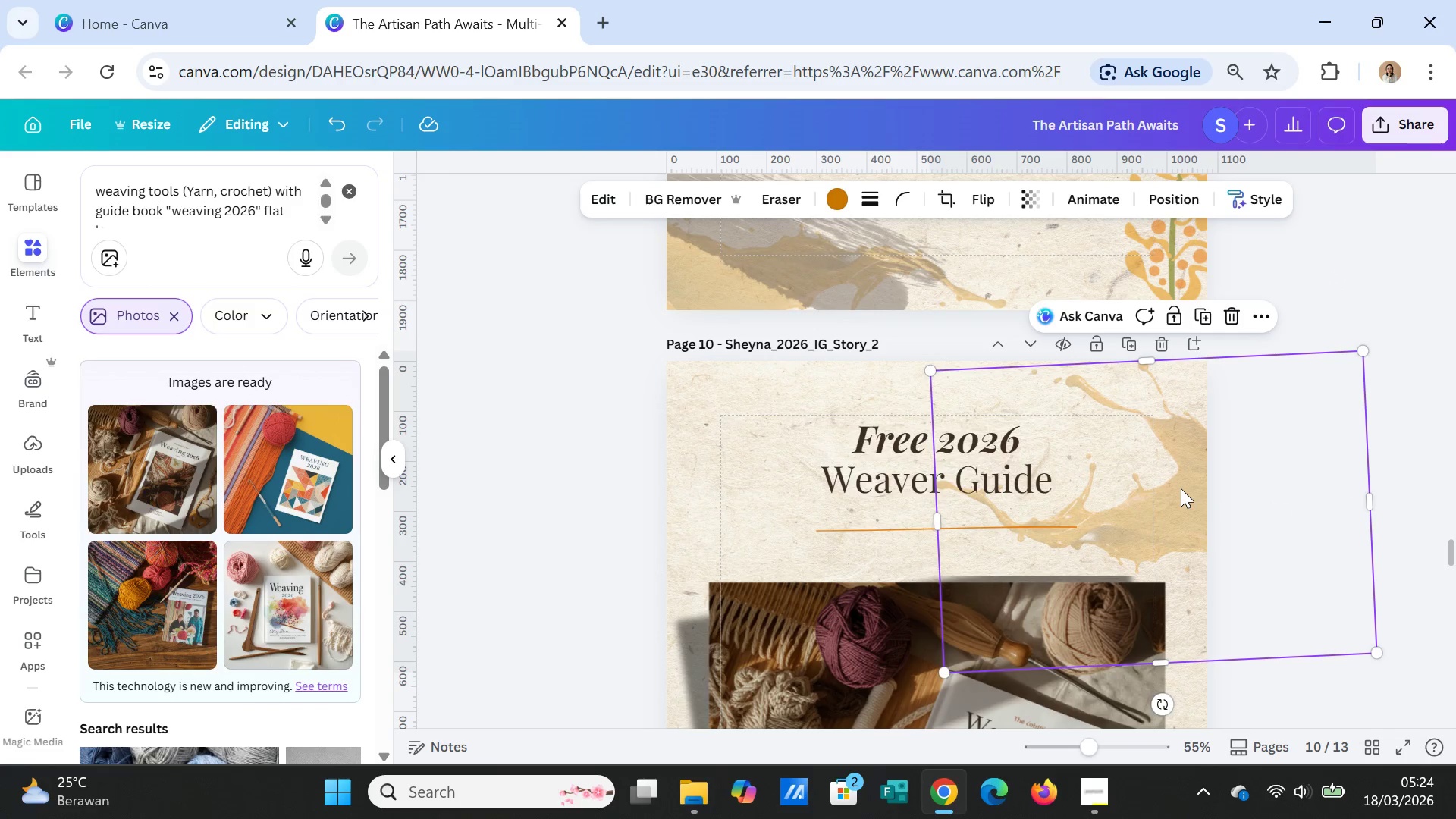 
left_click([1181, 488])
 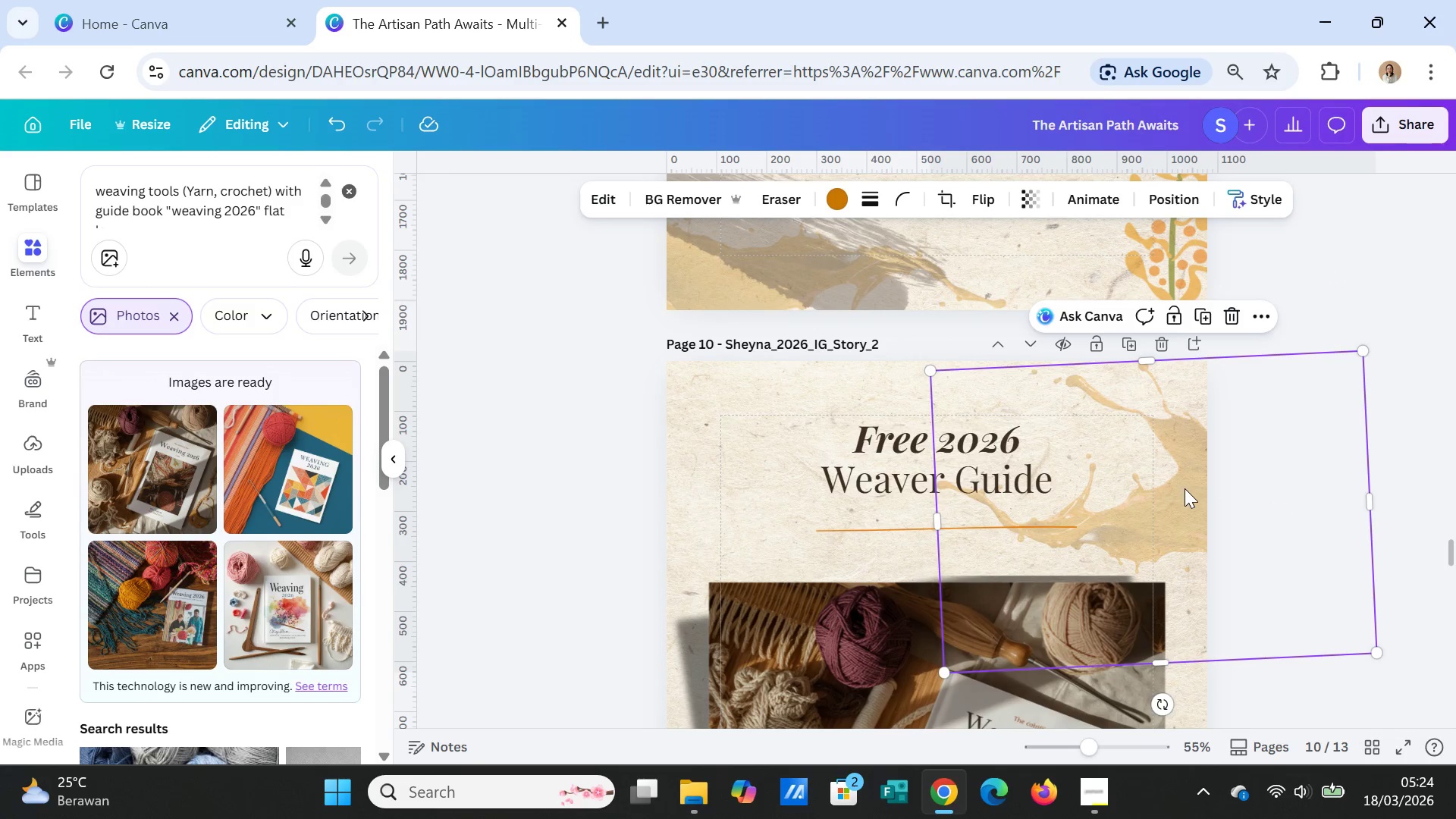 
right_click([1185, 488])
 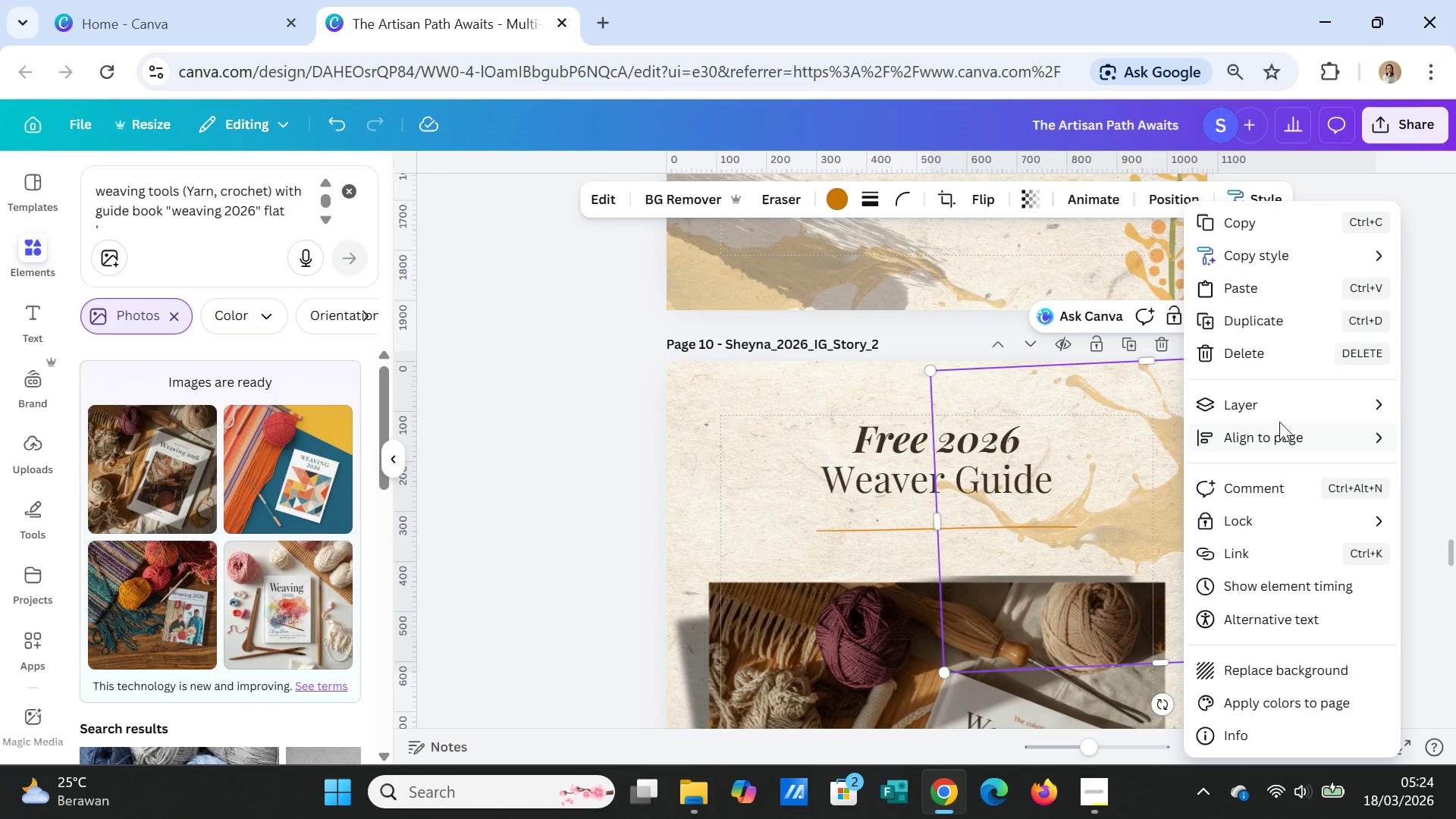 
left_click([1278, 405])
 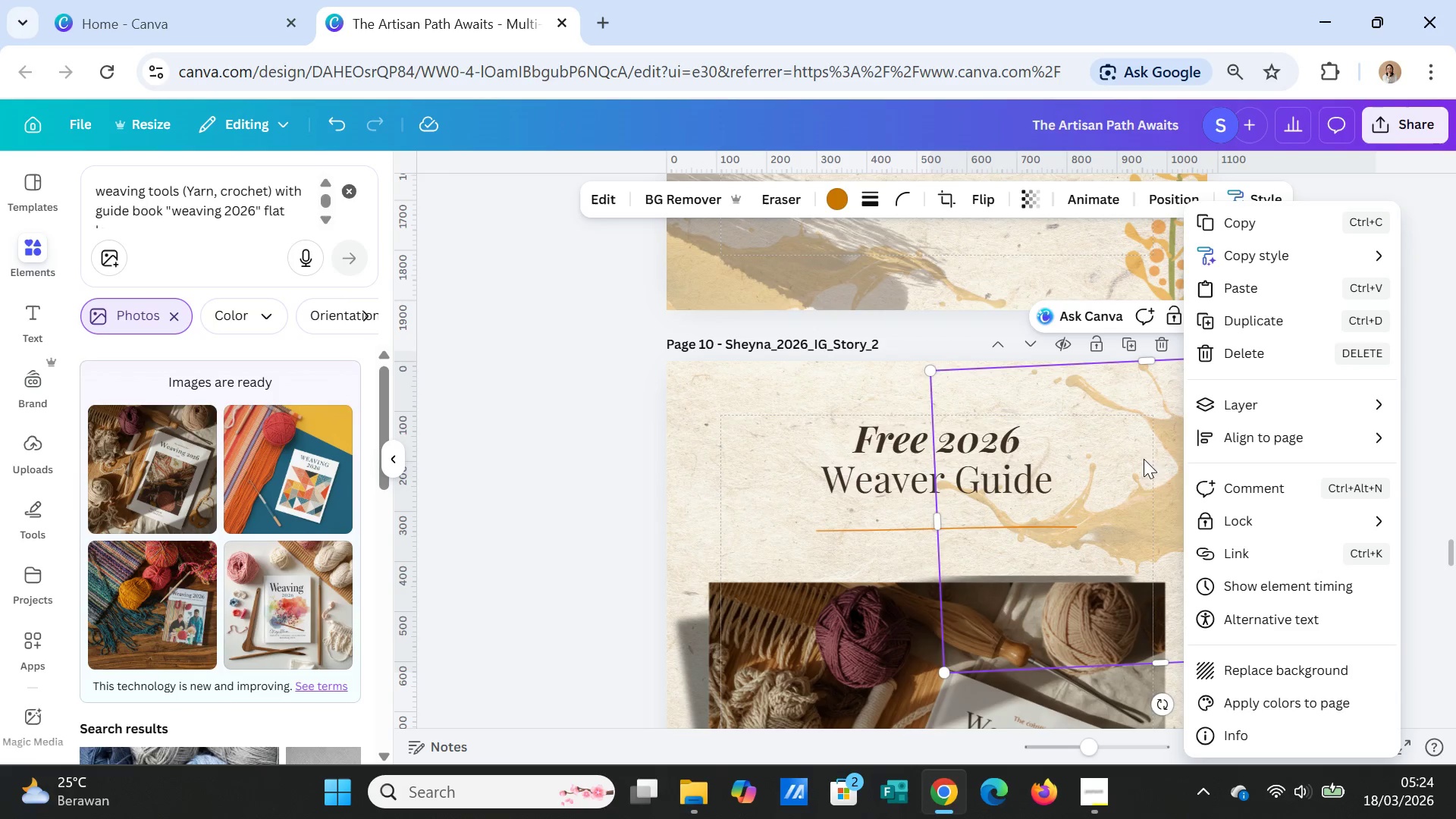 
left_click([1237, 395])
 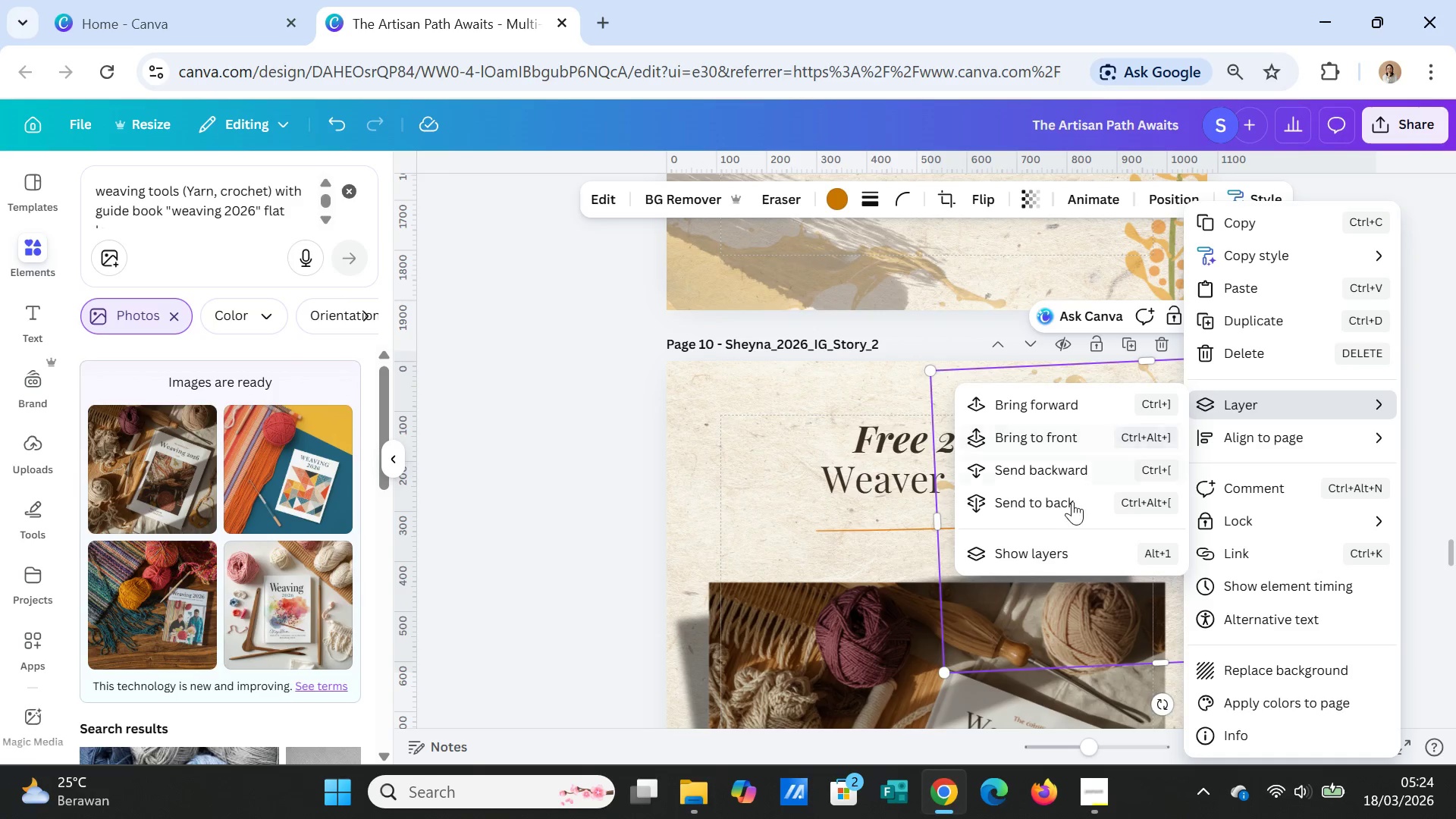 
left_click([1068, 502])
 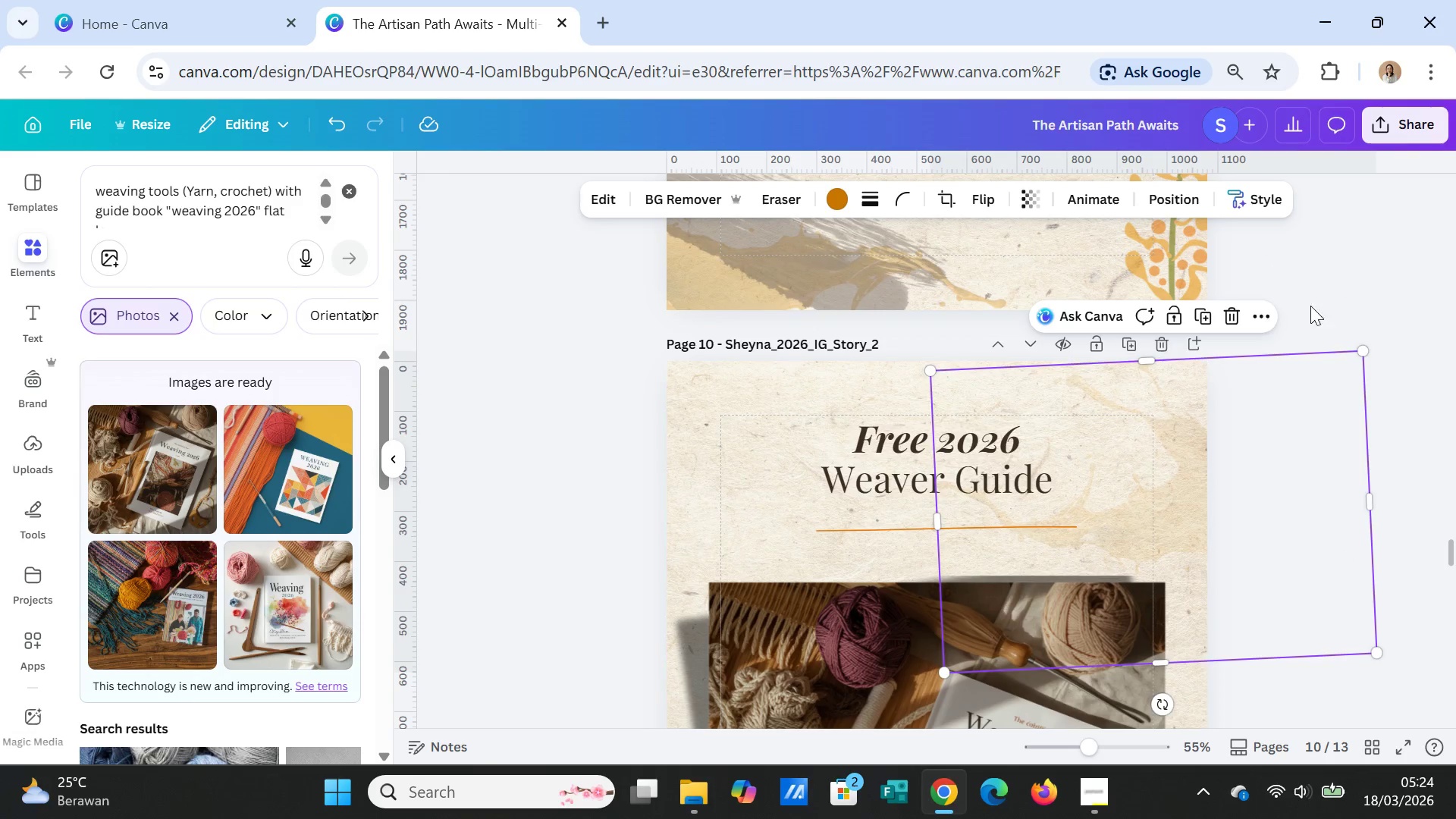 
left_click([1304, 281])
 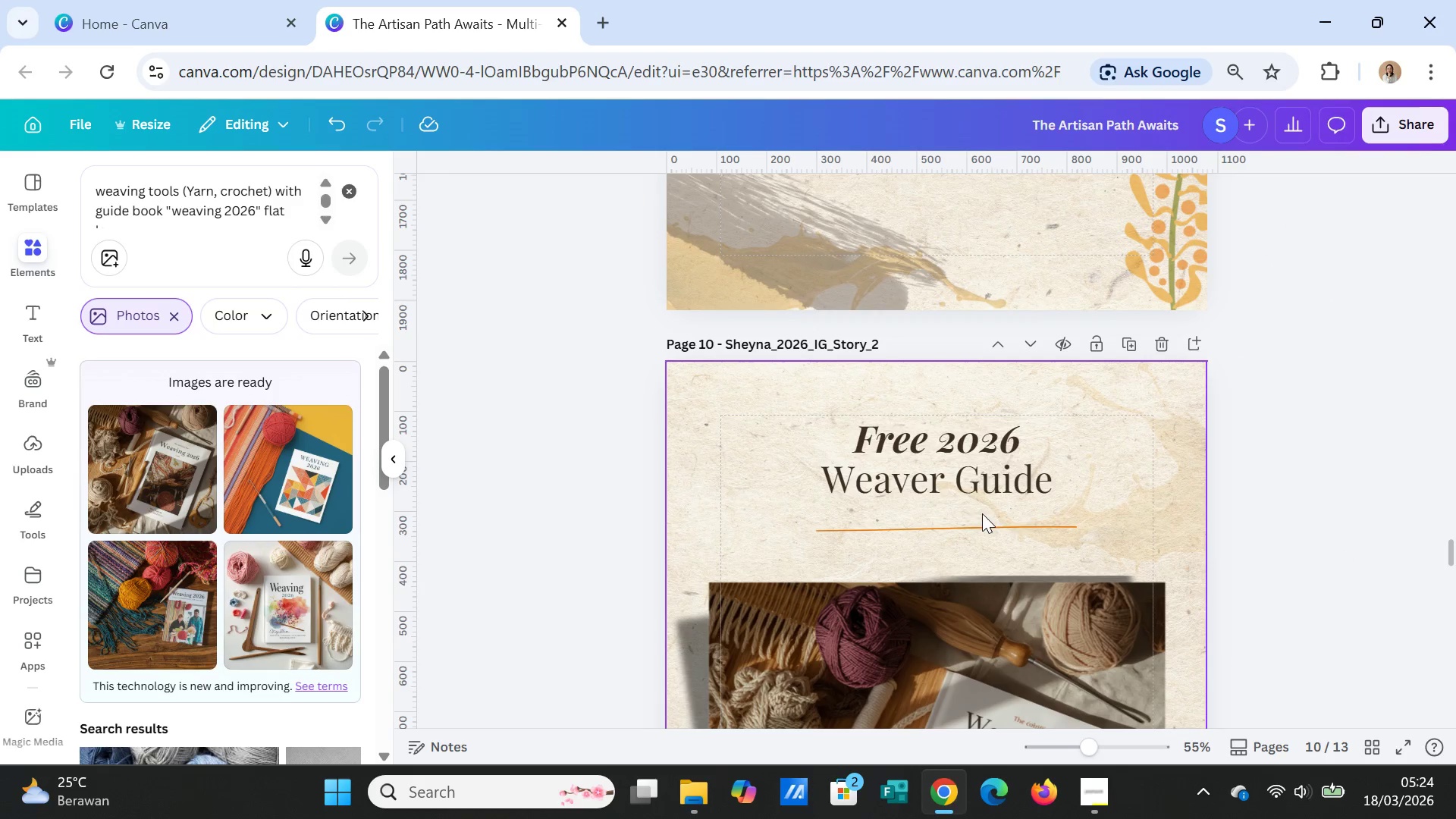 
left_click([982, 526])
 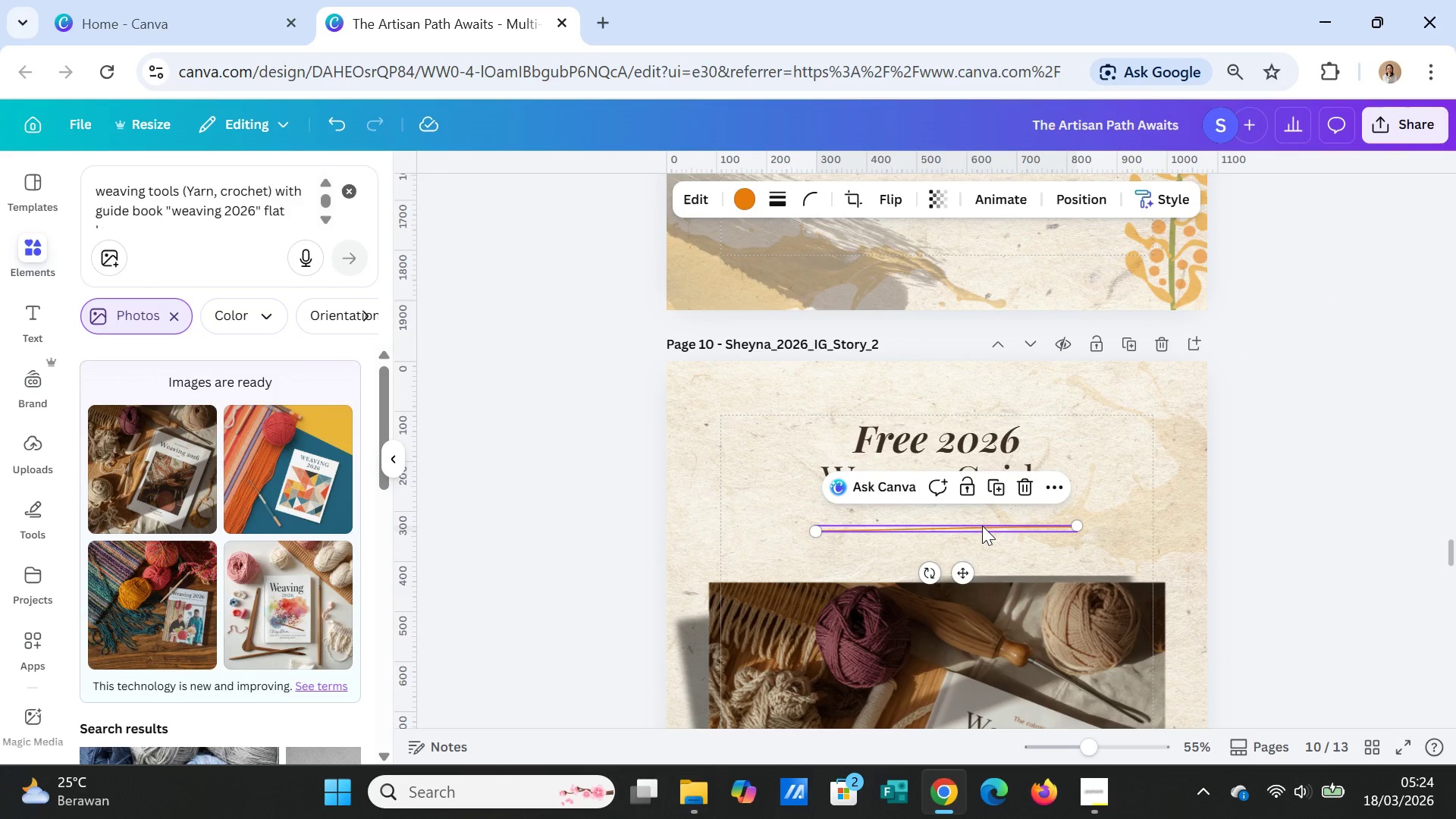 
left_click_drag(start_coordinate=[982, 526], to_coordinate=[981, 532])
 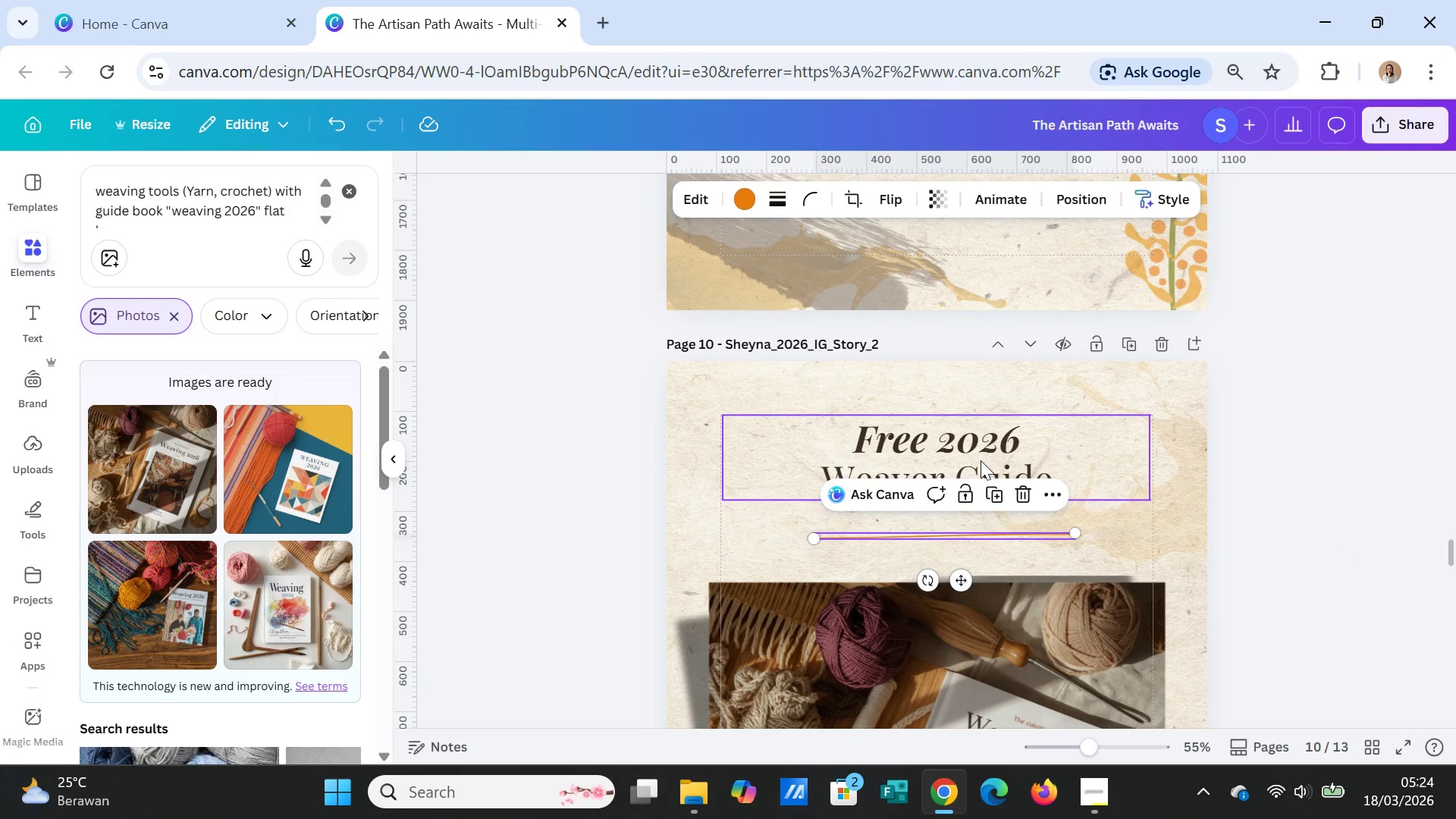 
left_click_drag(start_coordinate=[981, 460], to_coordinate=[984, 475])
 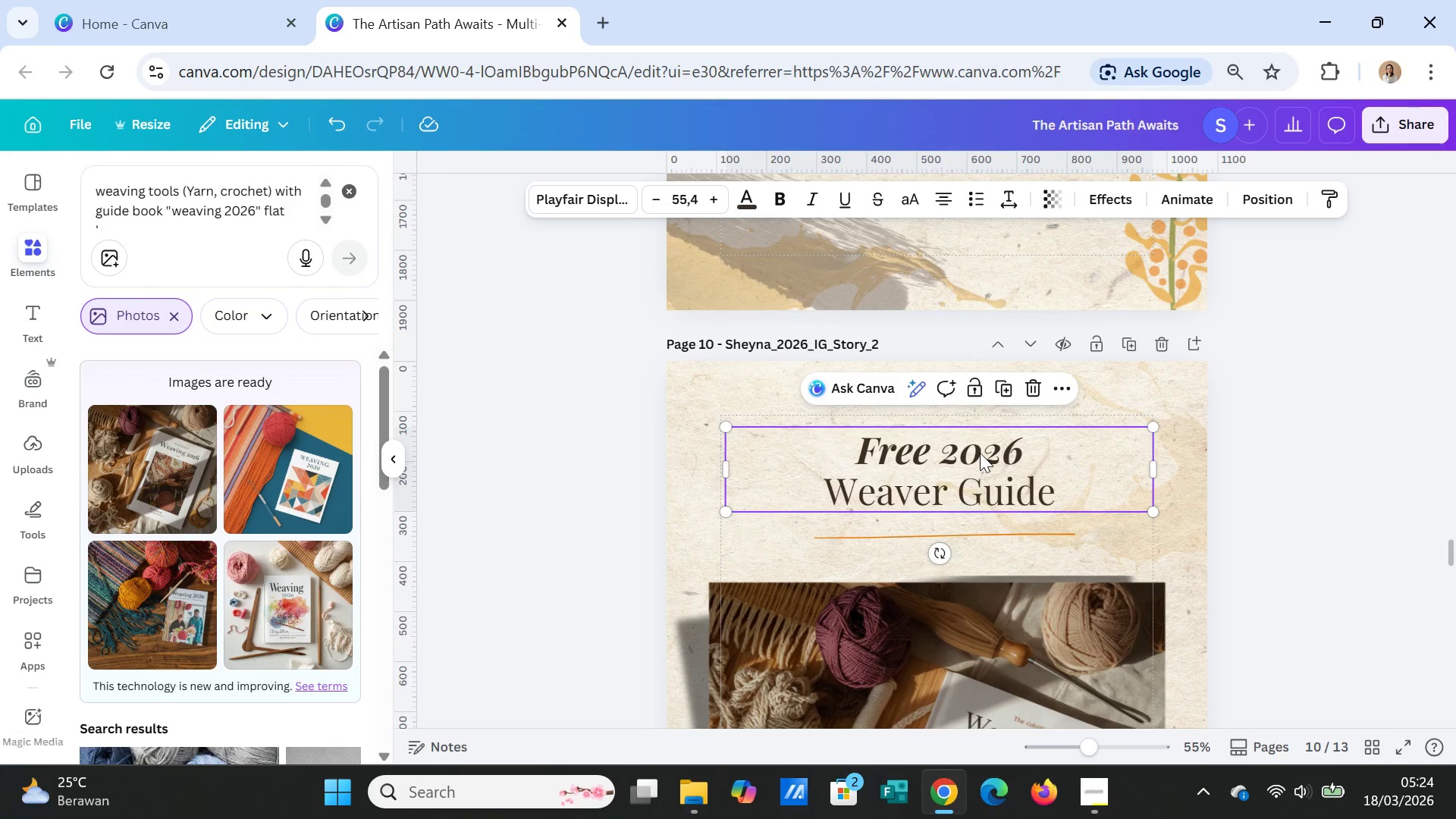 
double_click([980, 453])
 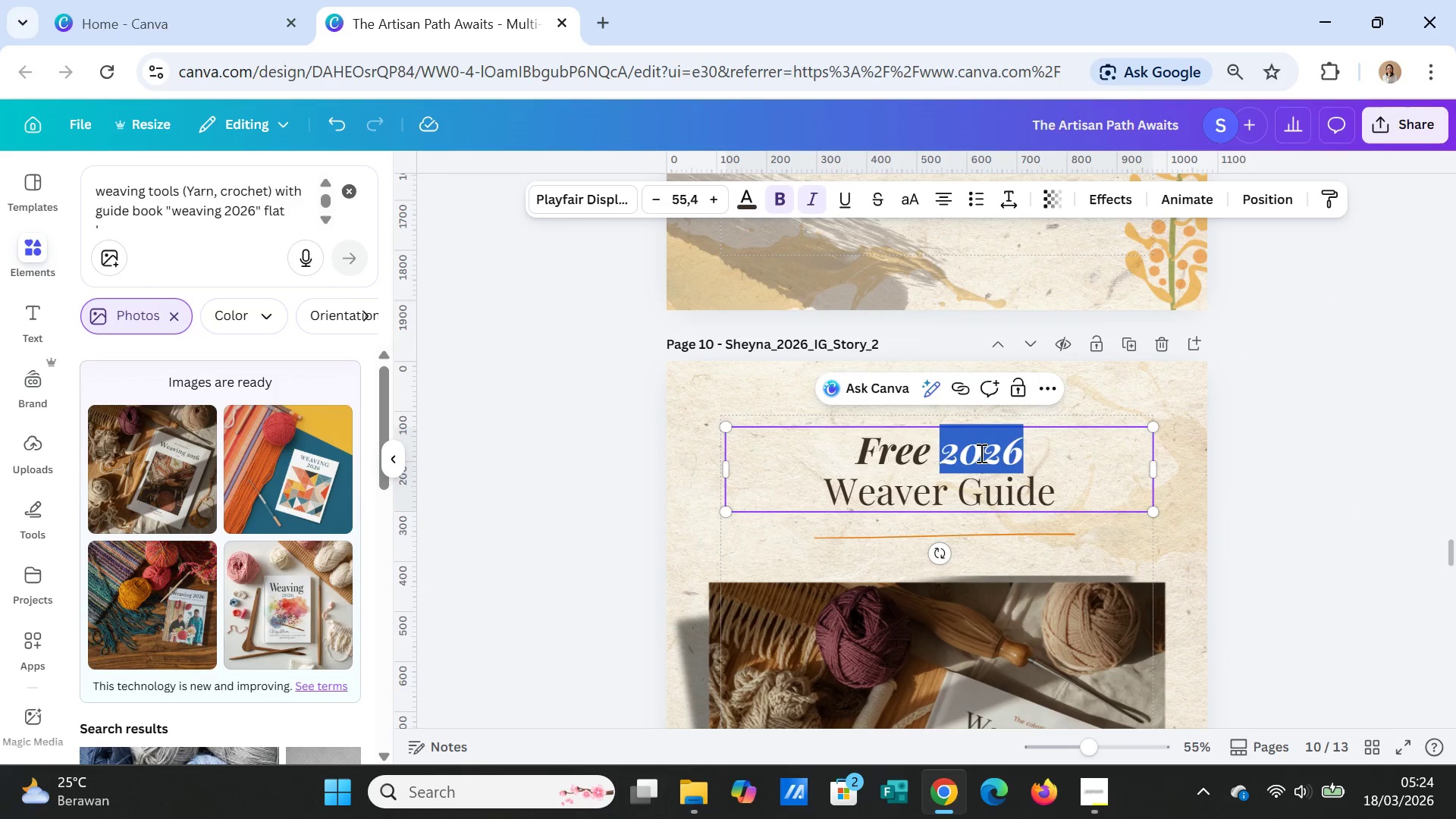 
triple_click([980, 453])
 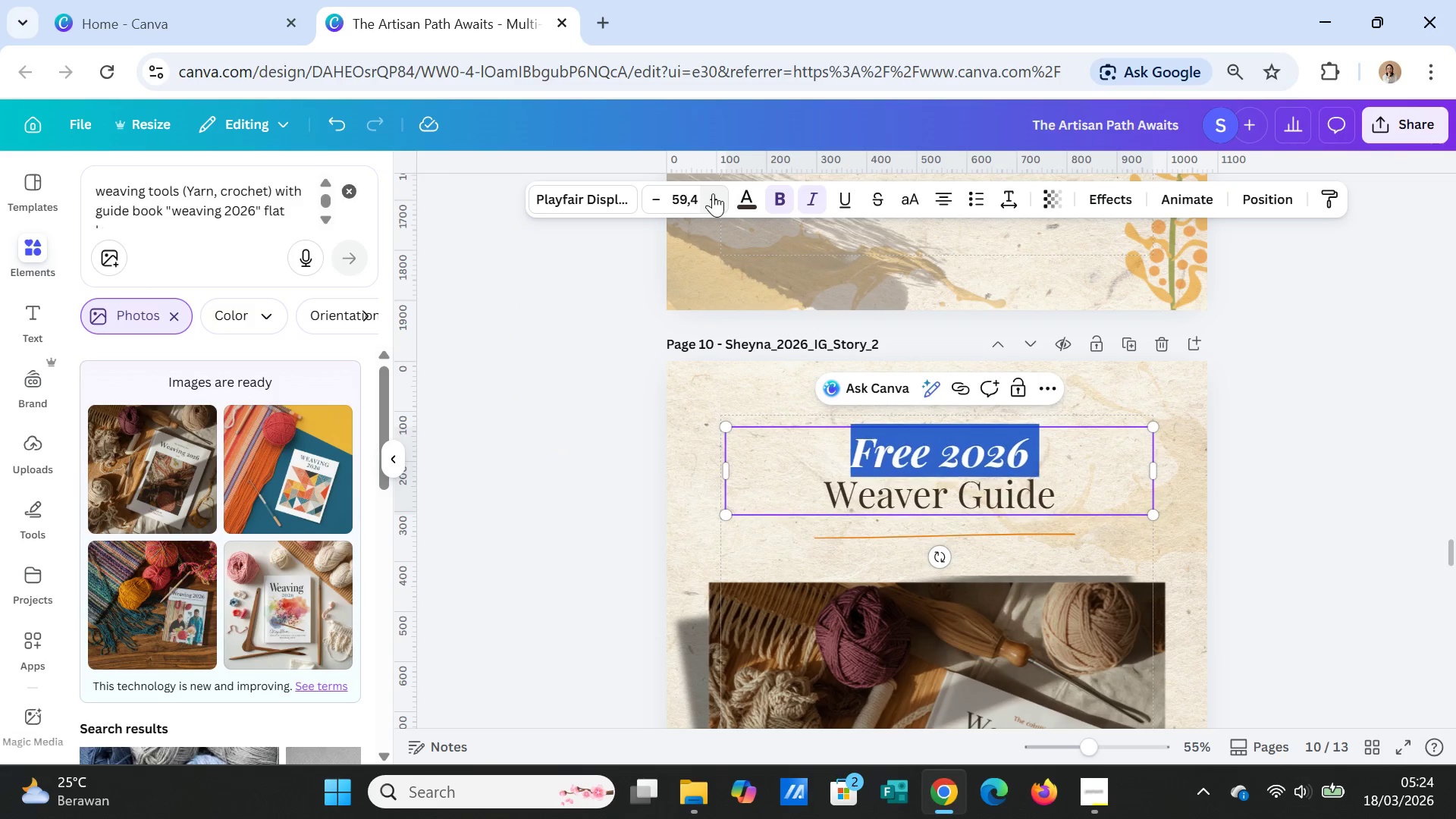 
left_click([713, 193])
 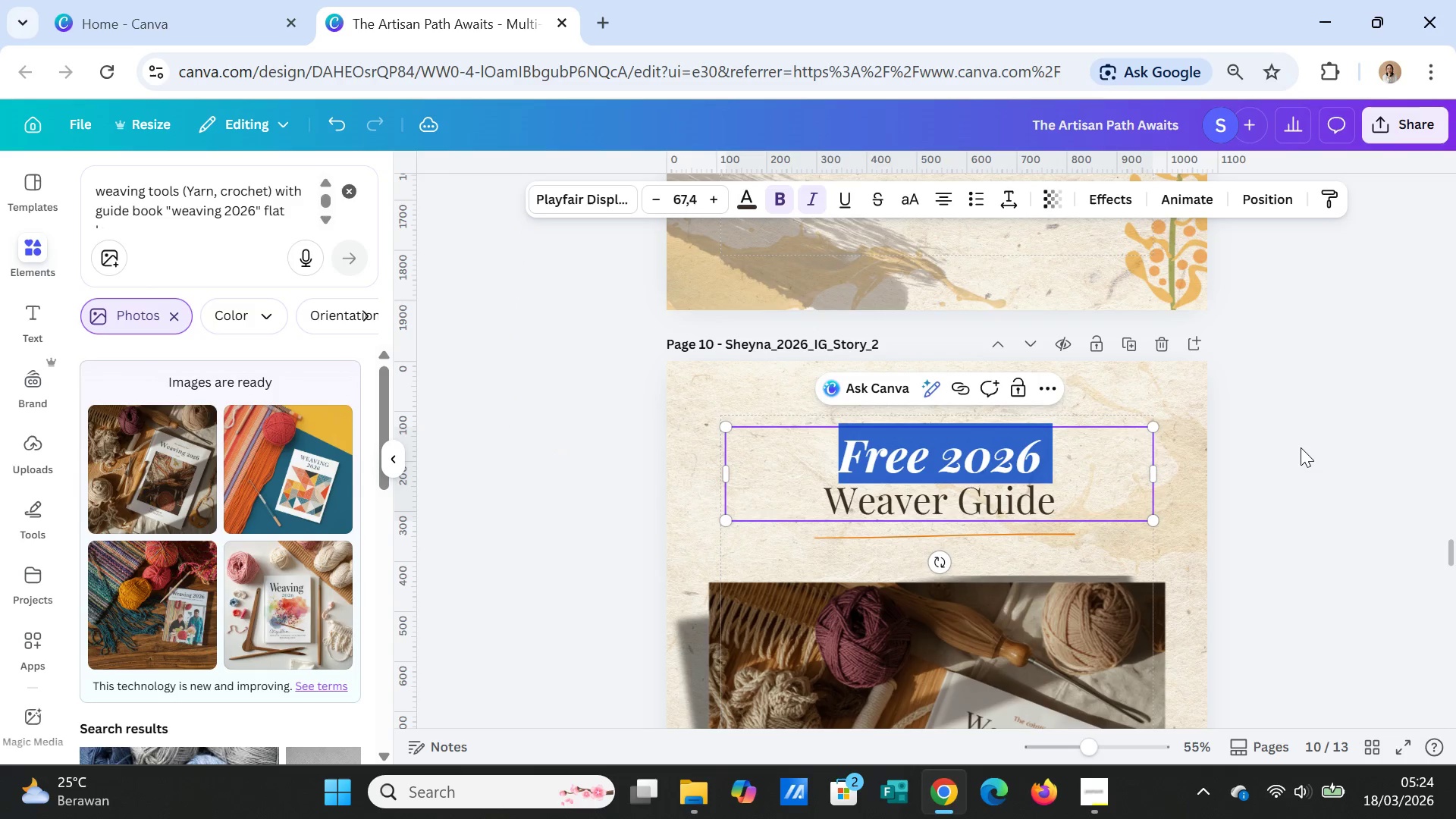 
left_click([1301, 447])
 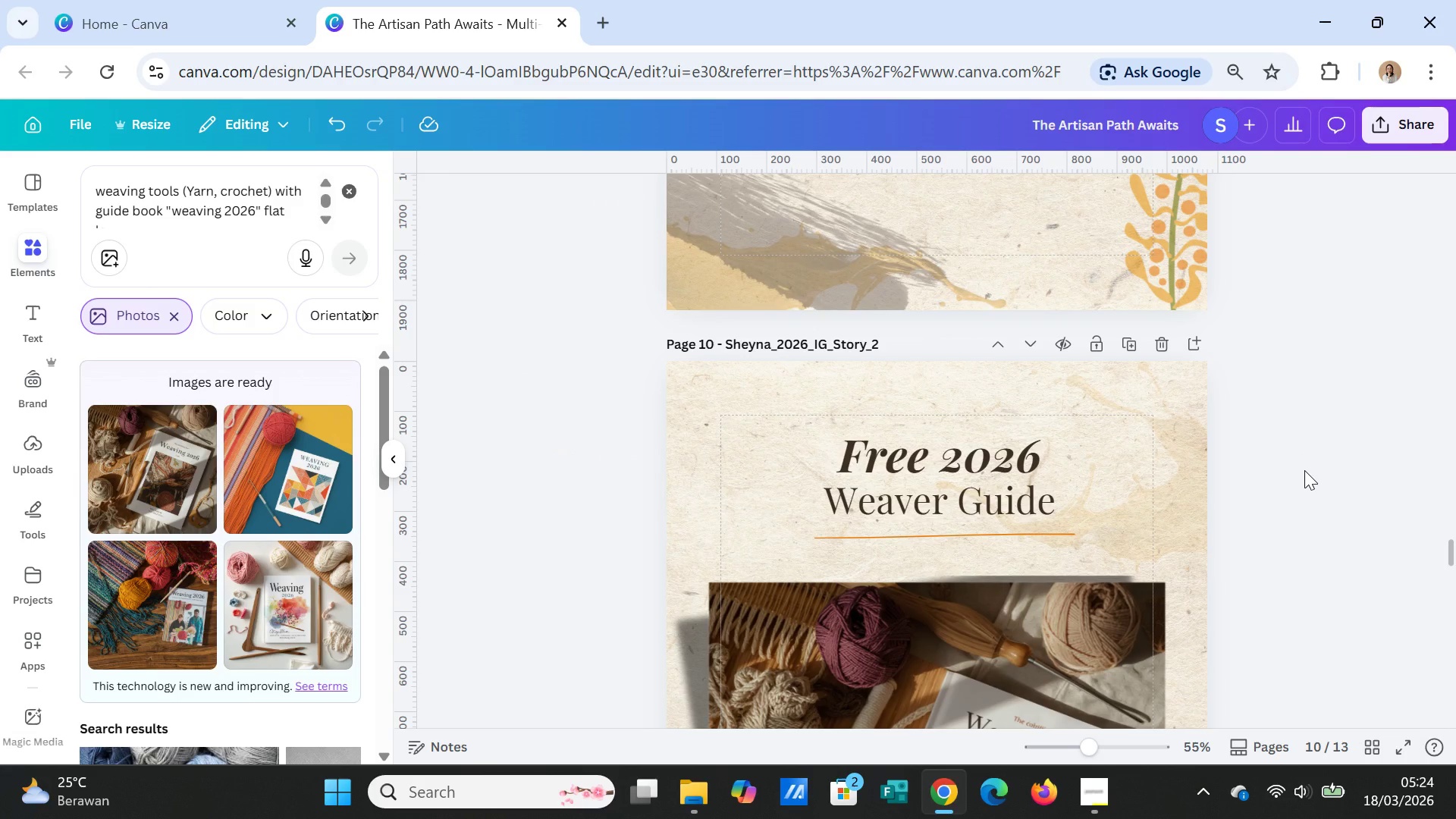 
left_click([1304, 470])
 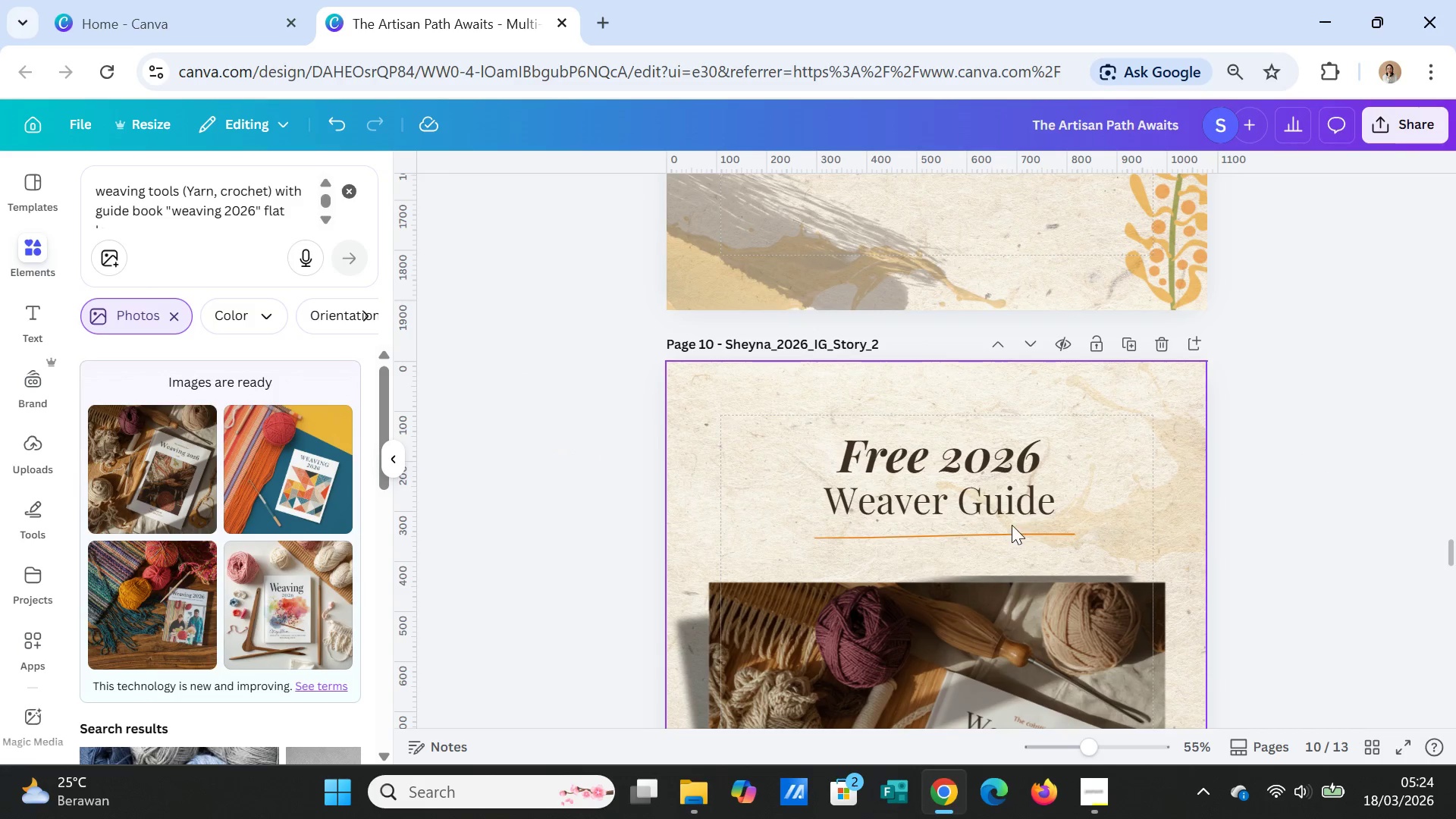 
left_click([1007, 534])
 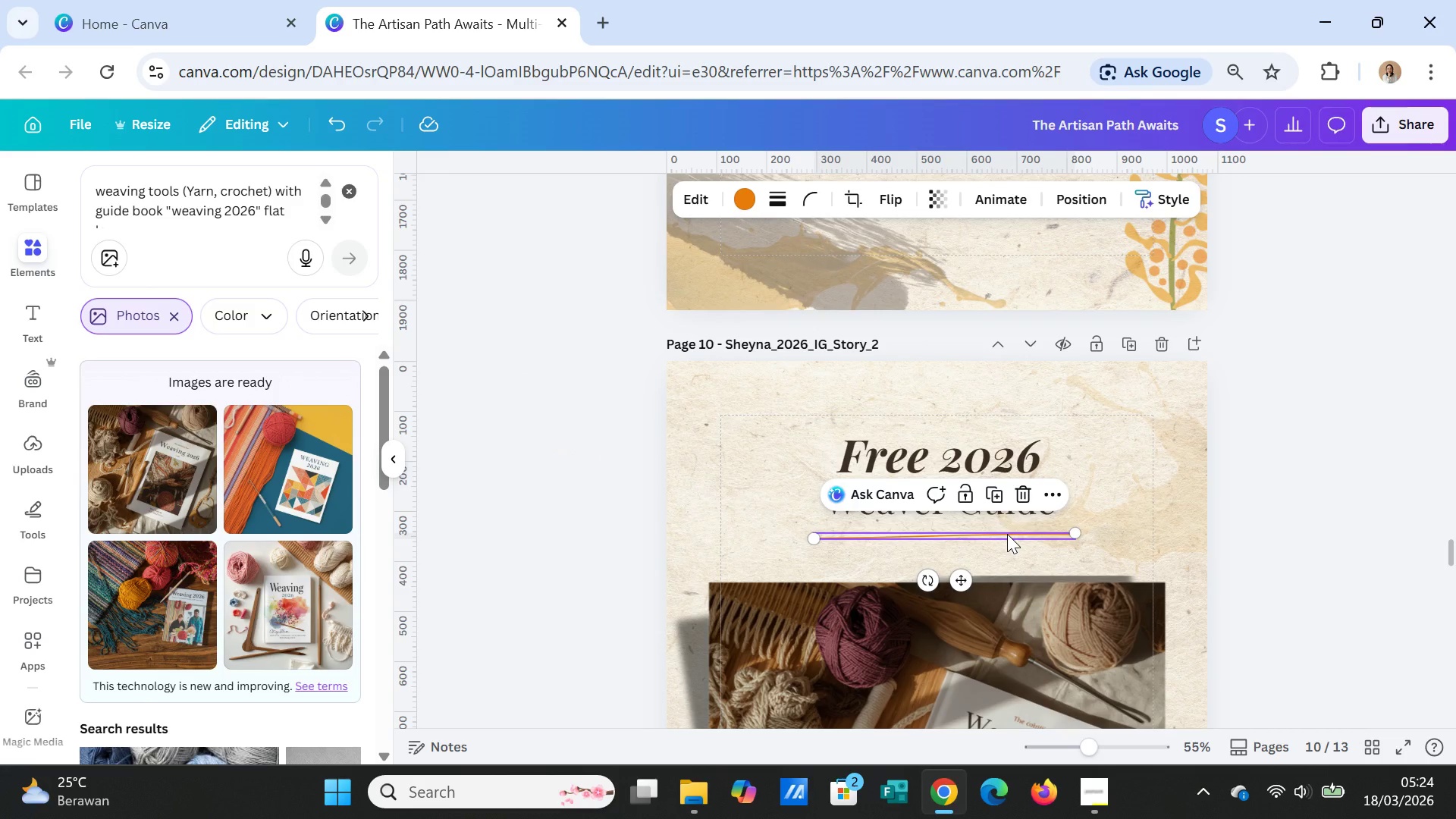 
left_click_drag(start_coordinate=[1007, 534], to_coordinate=[1009, 548])
 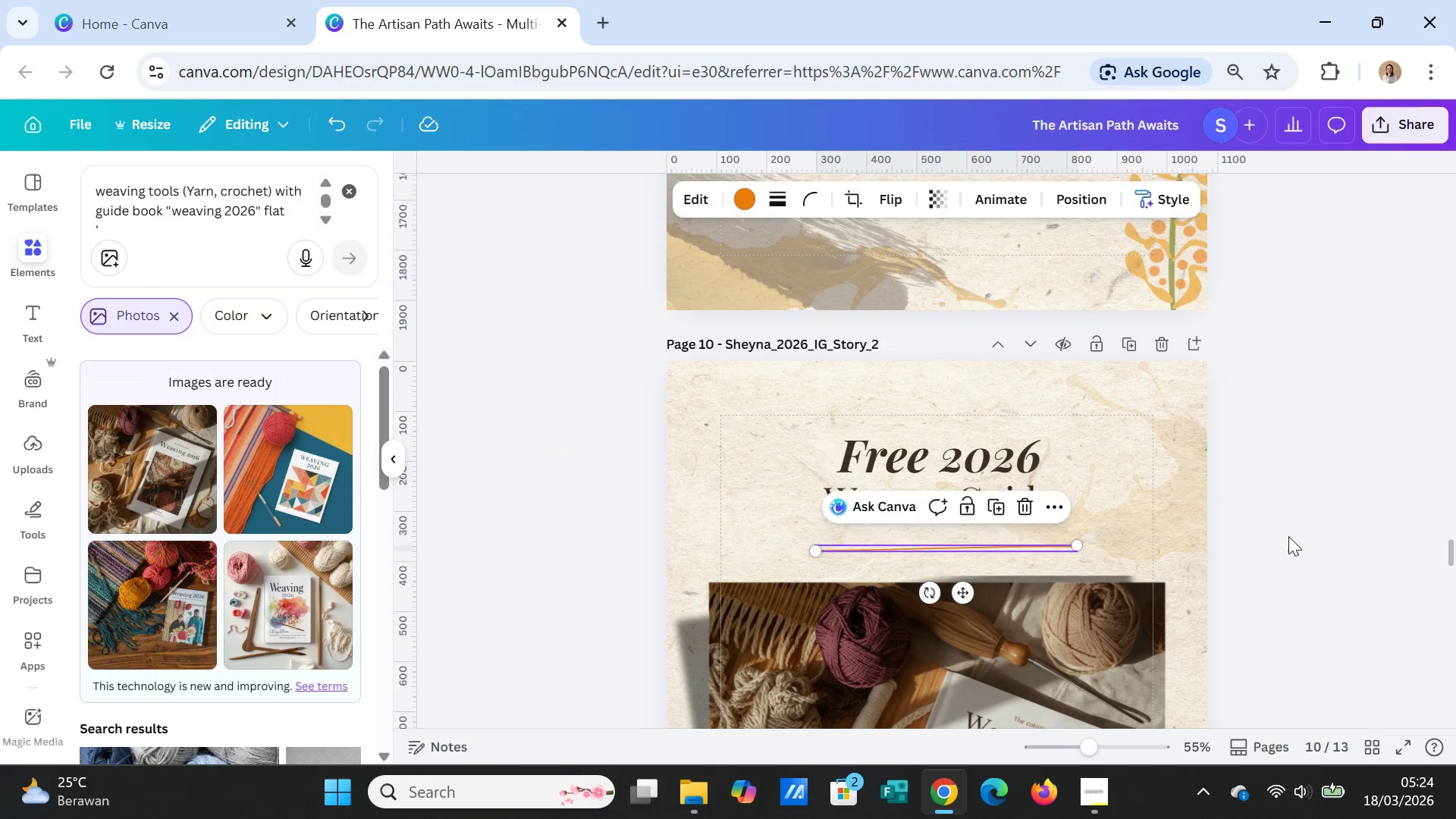 
left_click([1288, 536])
 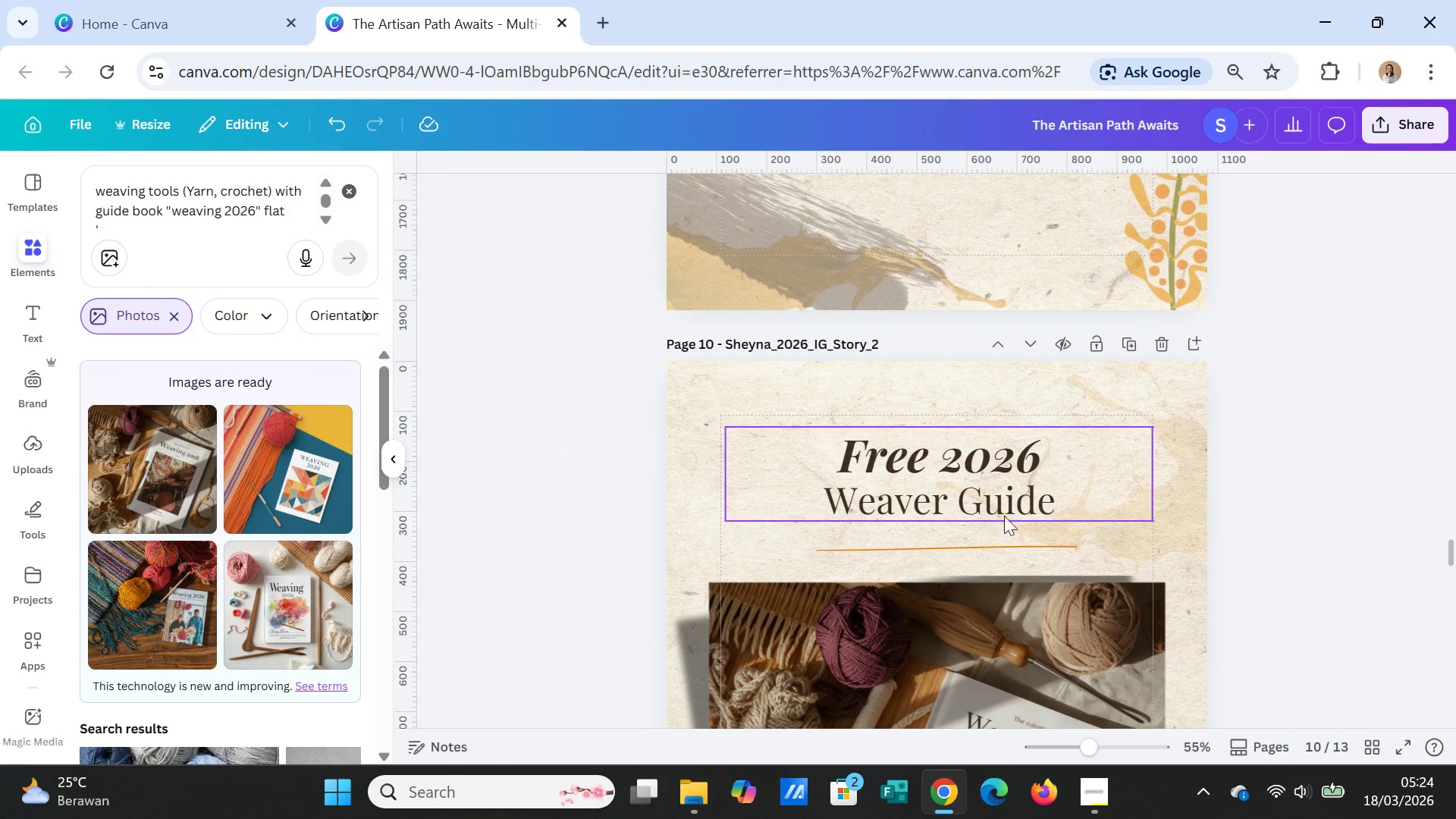 
left_click([981, 511])
 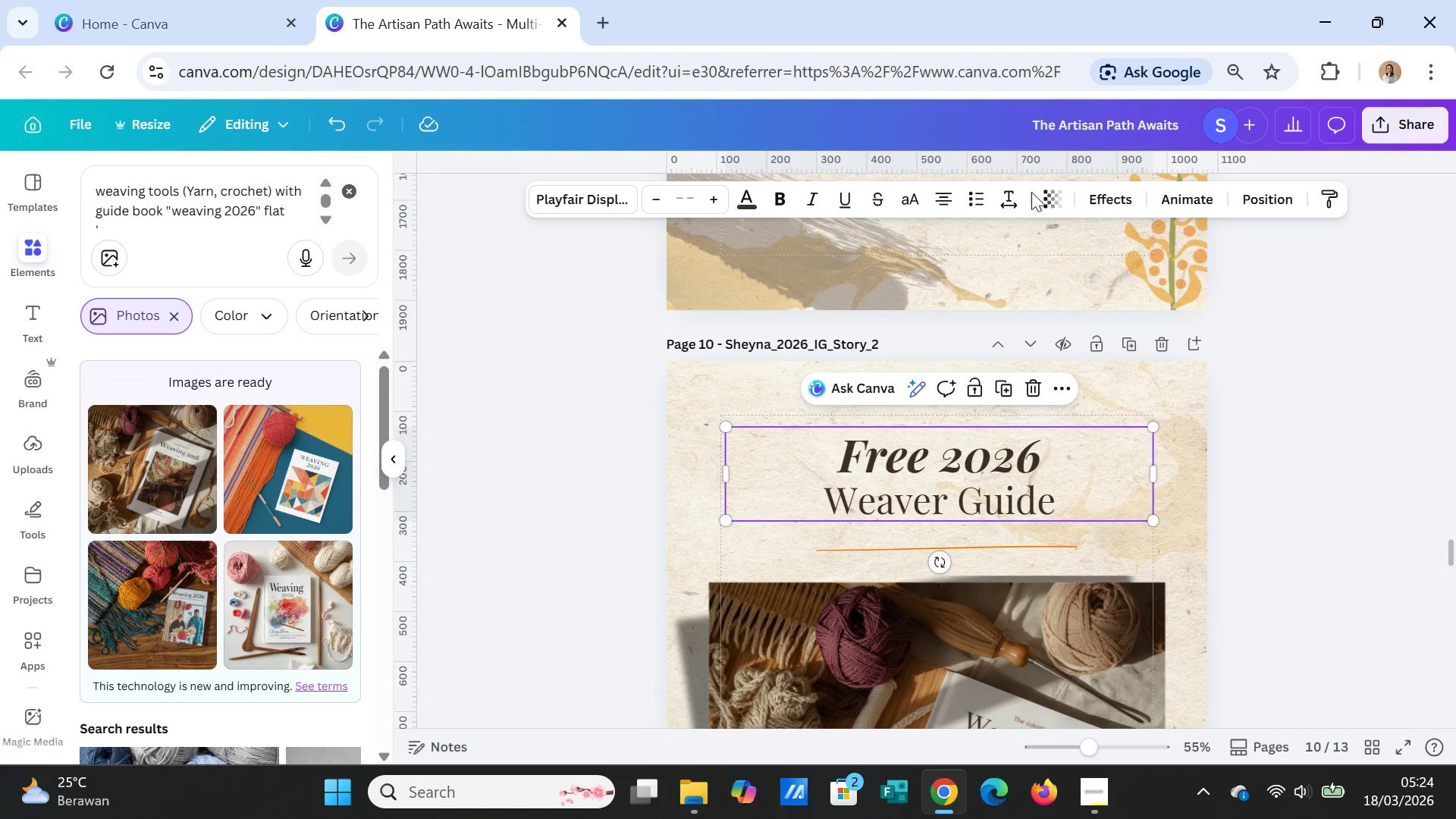 
left_click([1022, 203])
 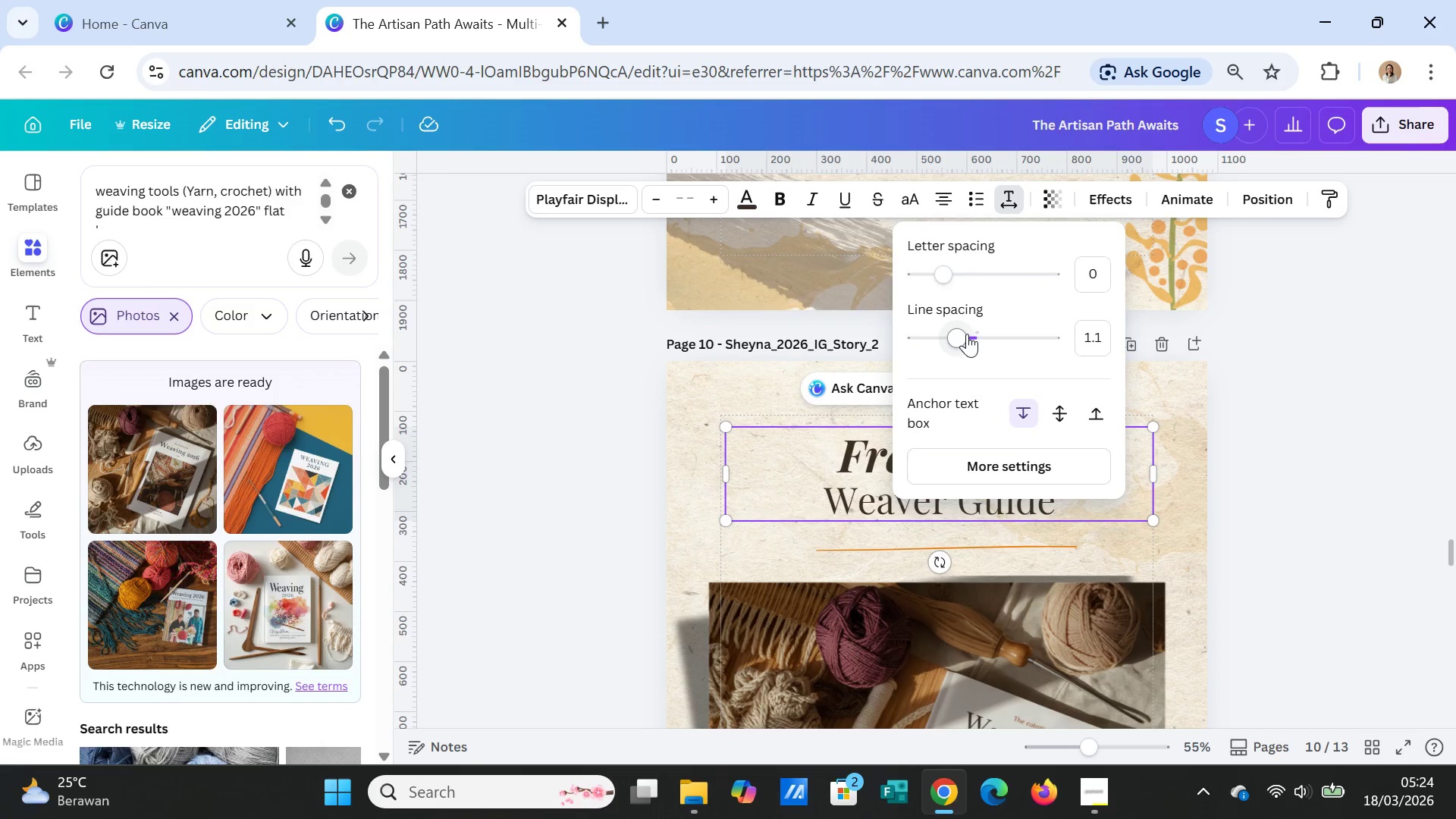 
left_click_drag(start_coordinate=[960, 330], to_coordinate=[970, 329])
 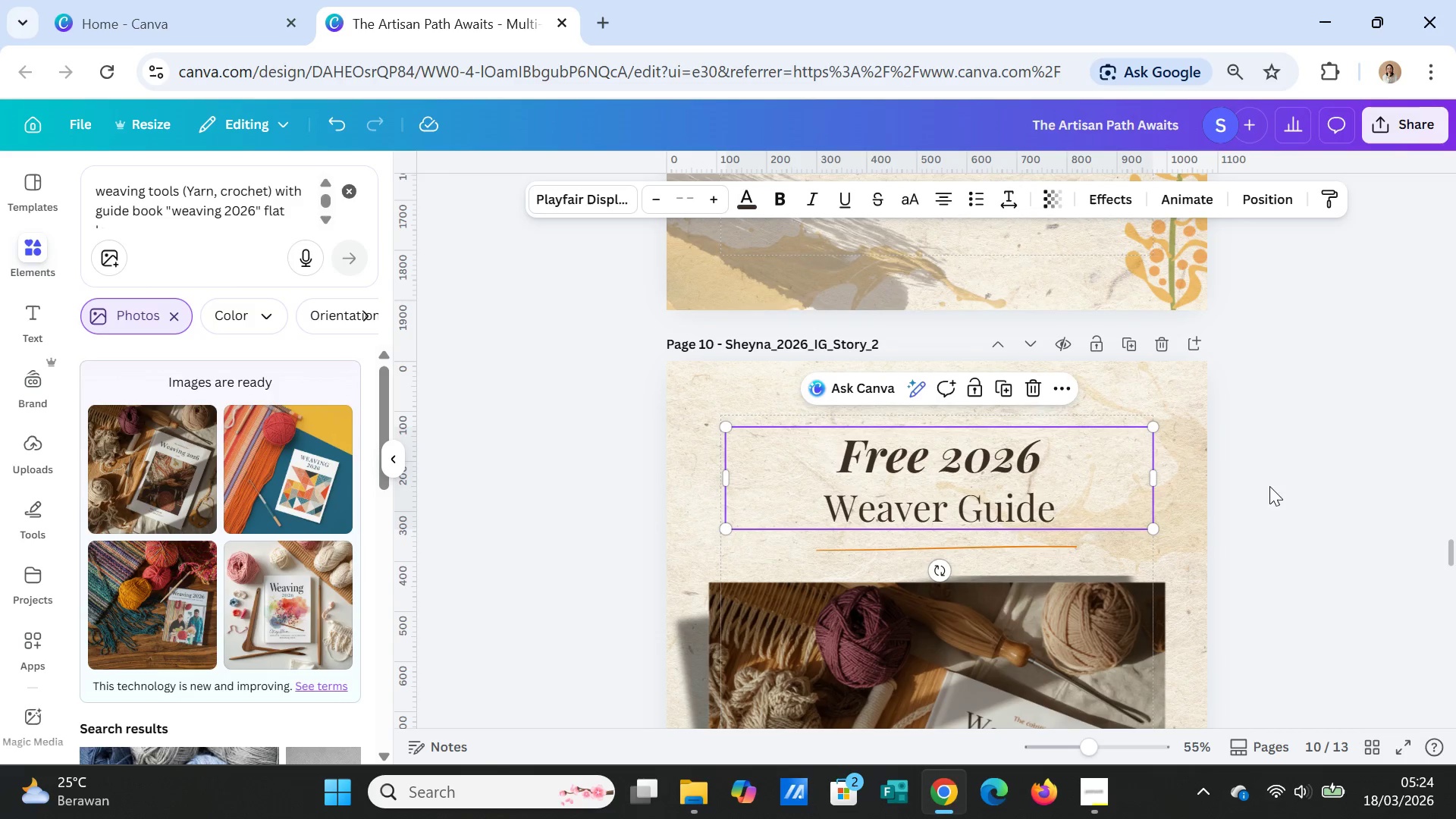 
double_click([1292, 489])
 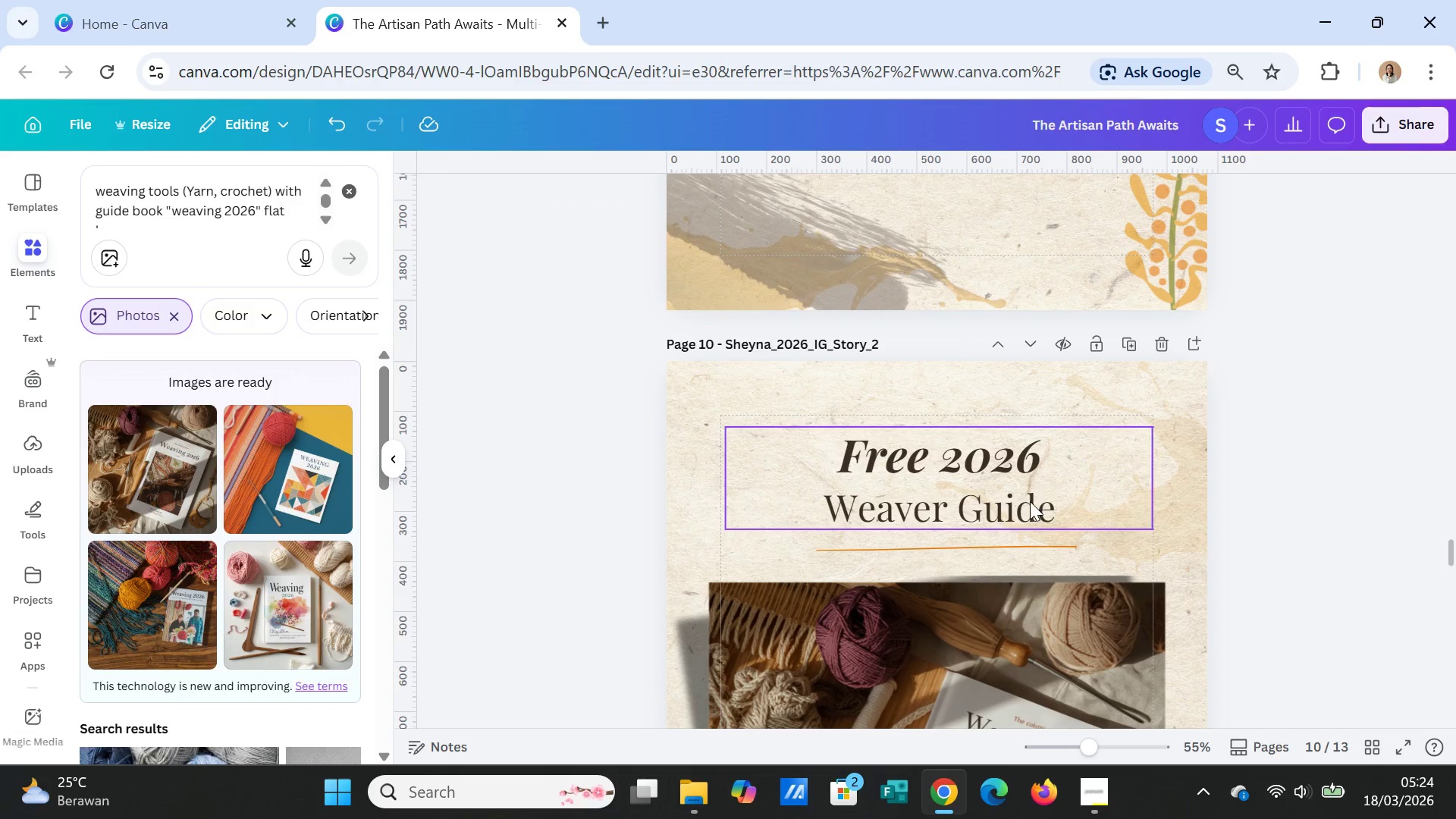 
left_click([1018, 499])
 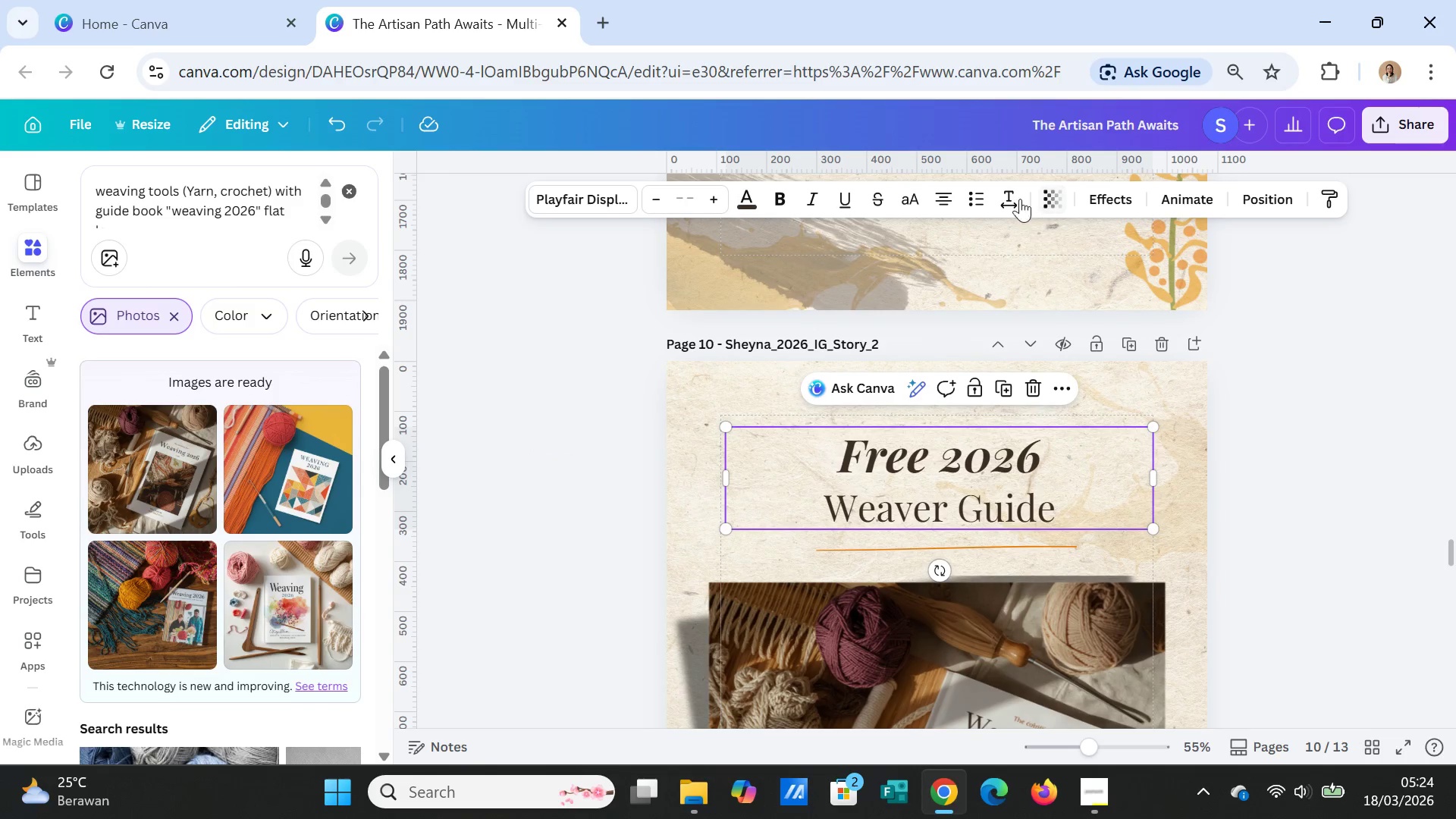 
left_click([1016, 193])
 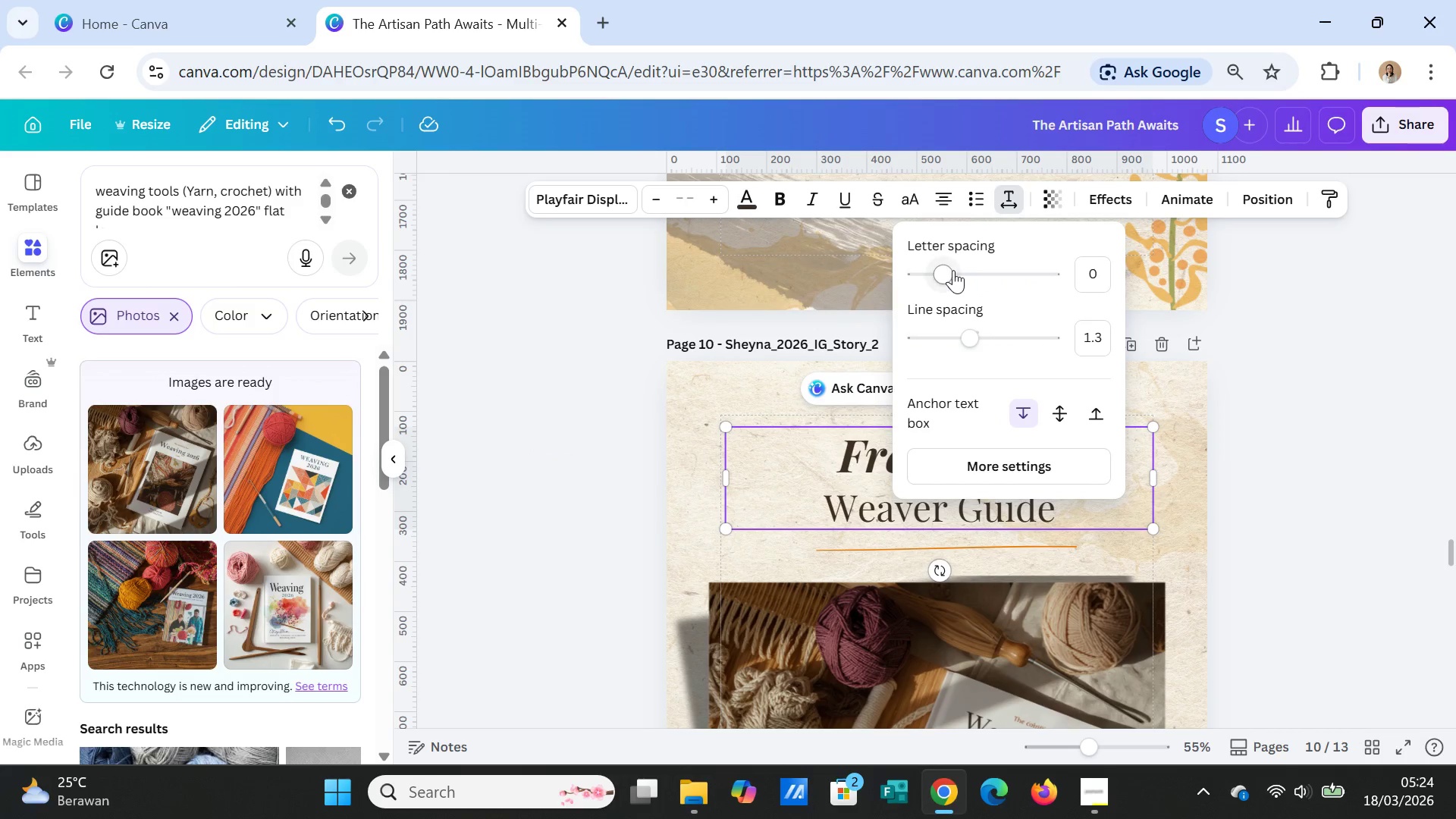 
left_click_drag(start_coordinate=[949, 270], to_coordinate=[954, 271])
 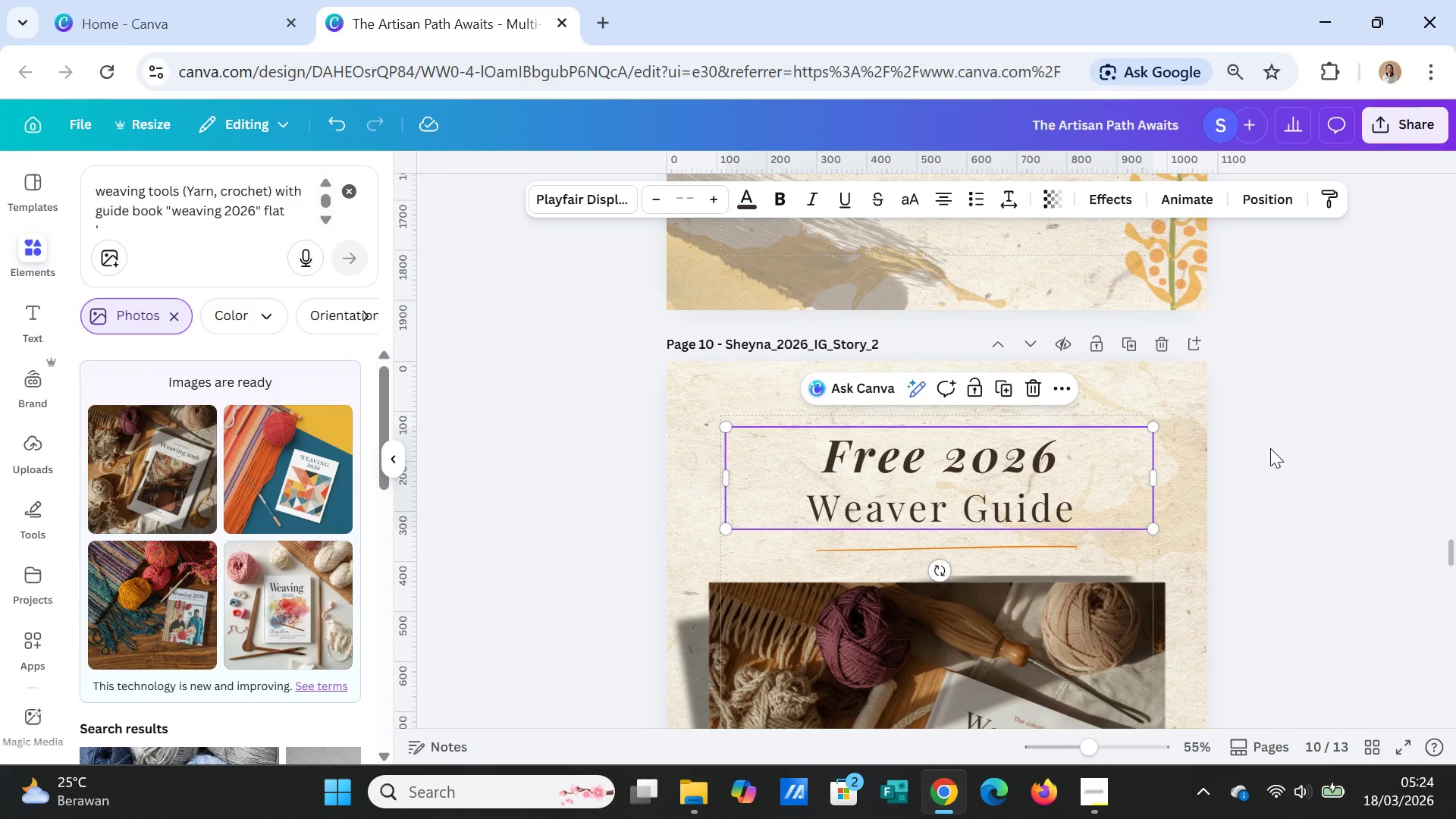 
double_click([1273, 463])
 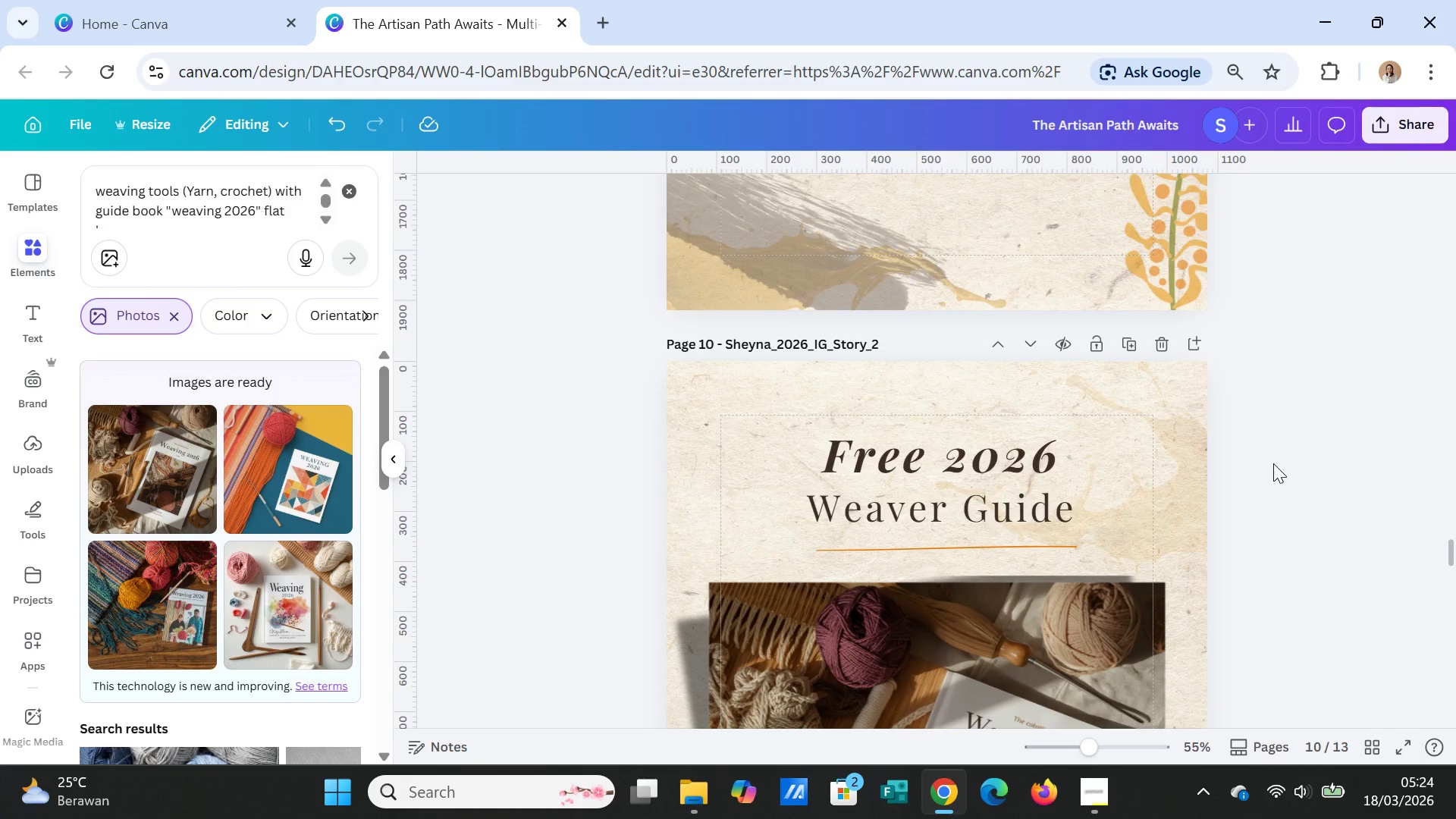 
scroll: coordinate [1272, 462], scroll_direction: down, amount: 4.0
 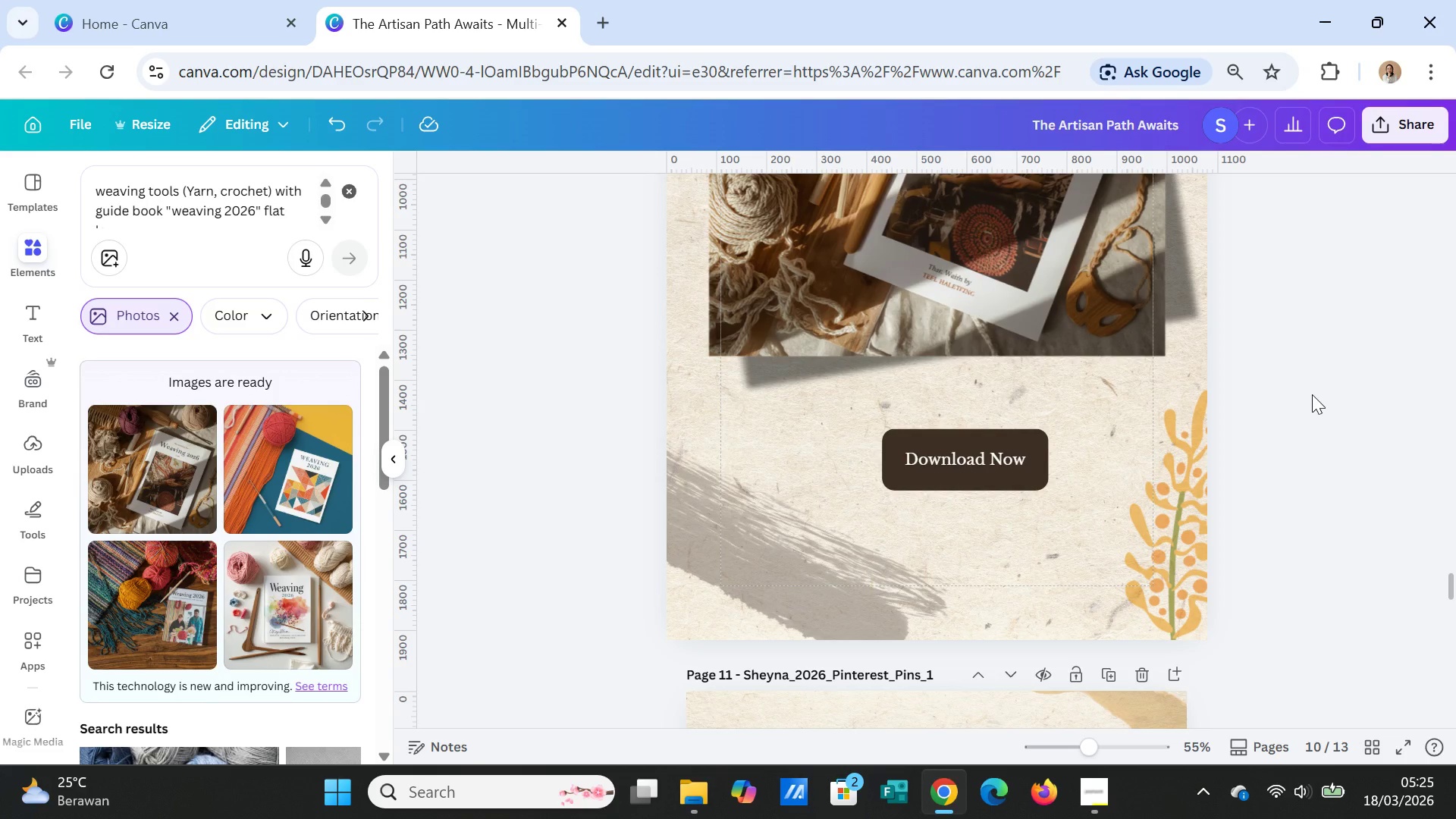 
left_click([786, 564])
 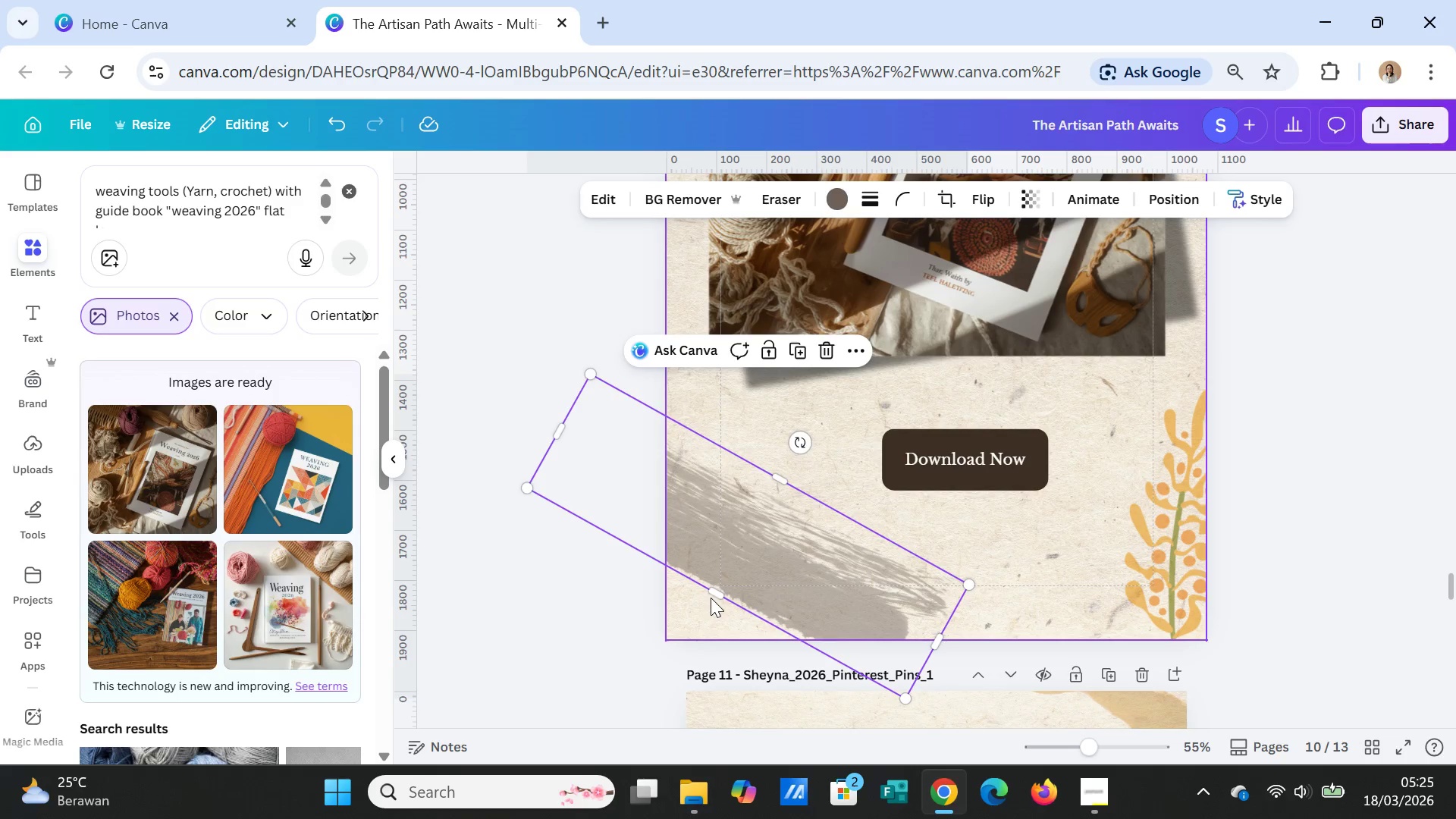 
left_click_drag(start_coordinate=[717, 589], to_coordinate=[686, 654])
 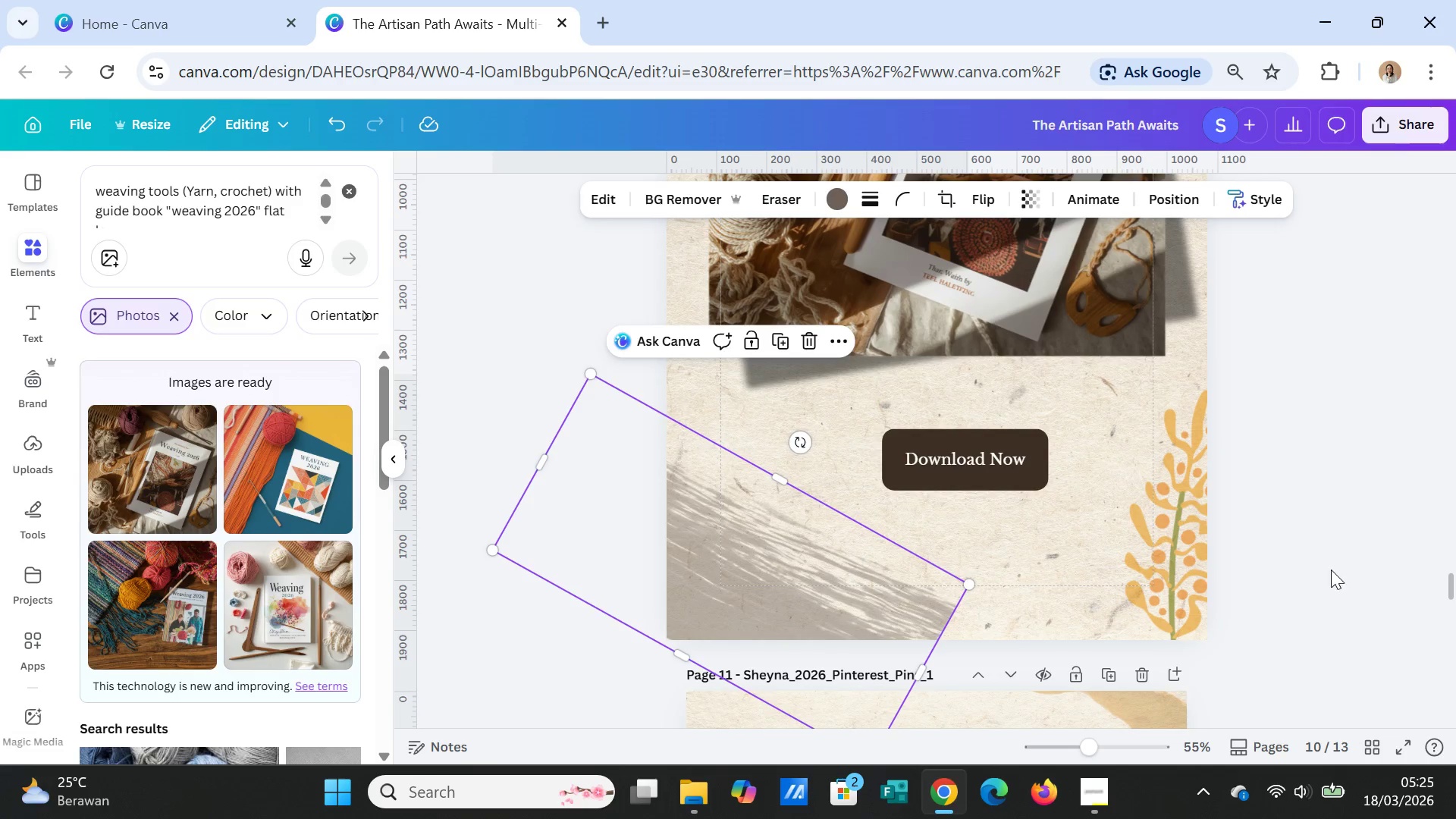 
left_click([1331, 570])
 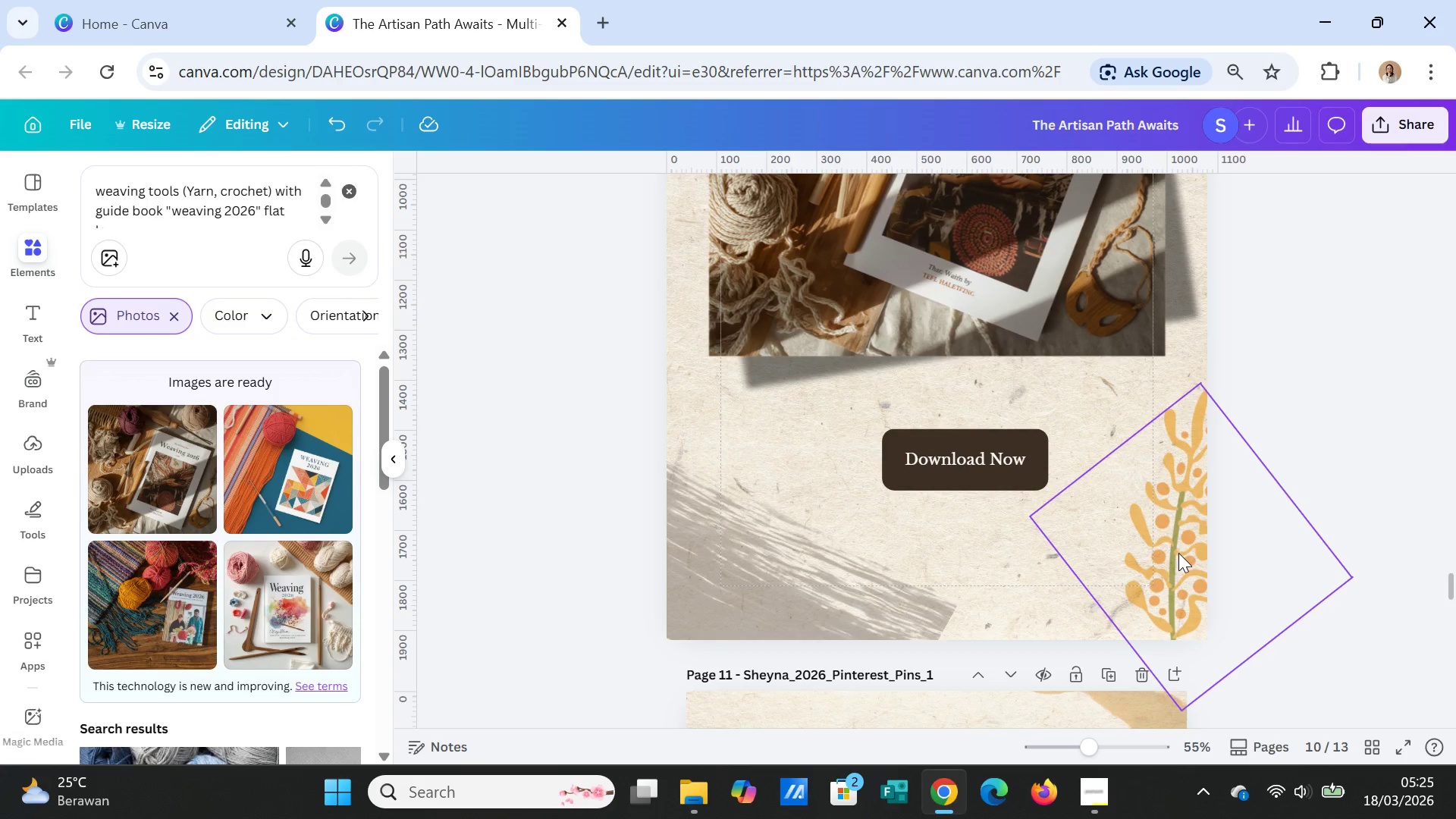 
left_click([1178, 553])
 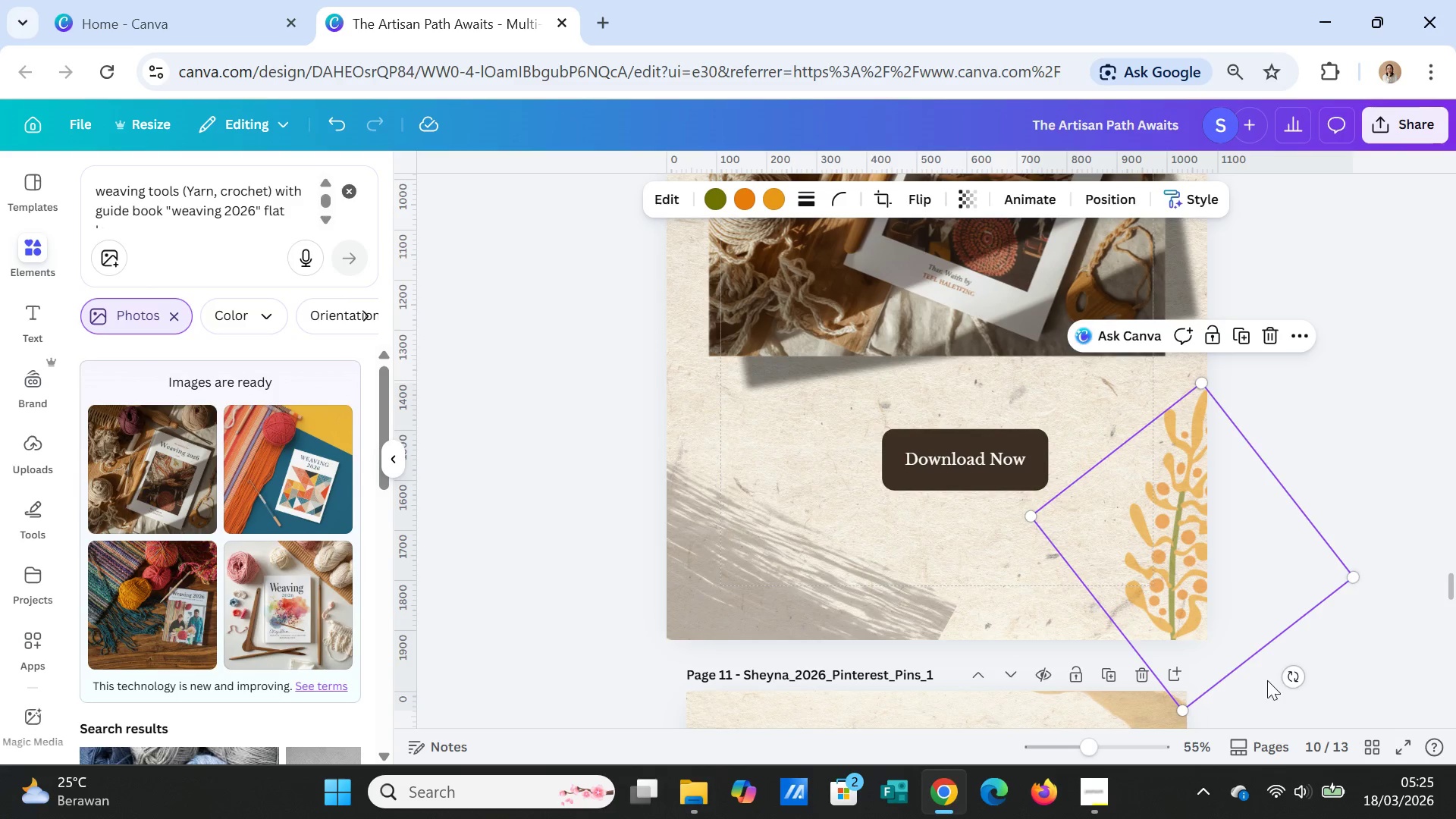 
left_click_drag(start_coordinate=[1287, 677], to_coordinate=[1349, 648])
 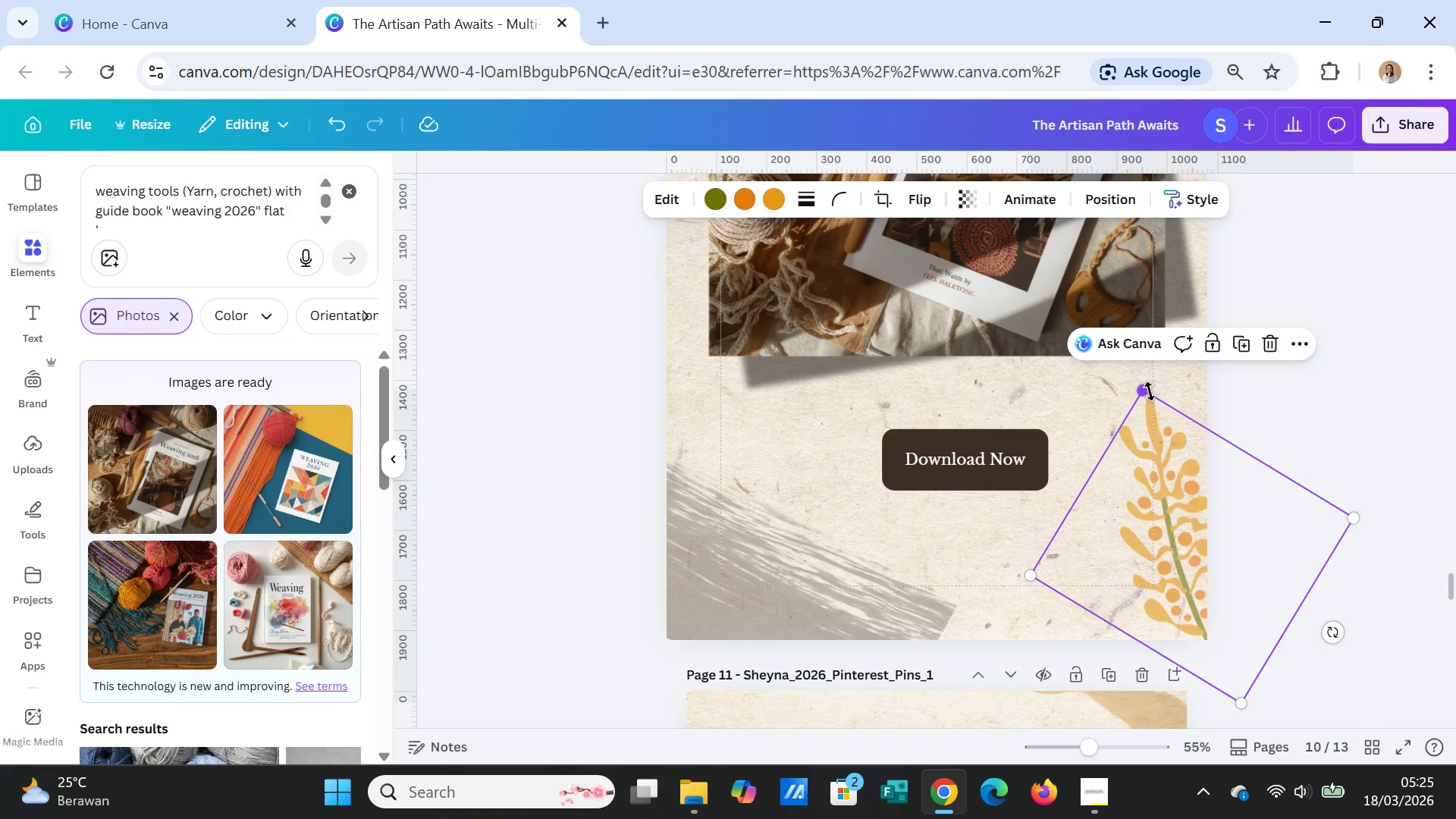 
left_click_drag(start_coordinate=[1146, 388], to_coordinate=[1111, 311])
 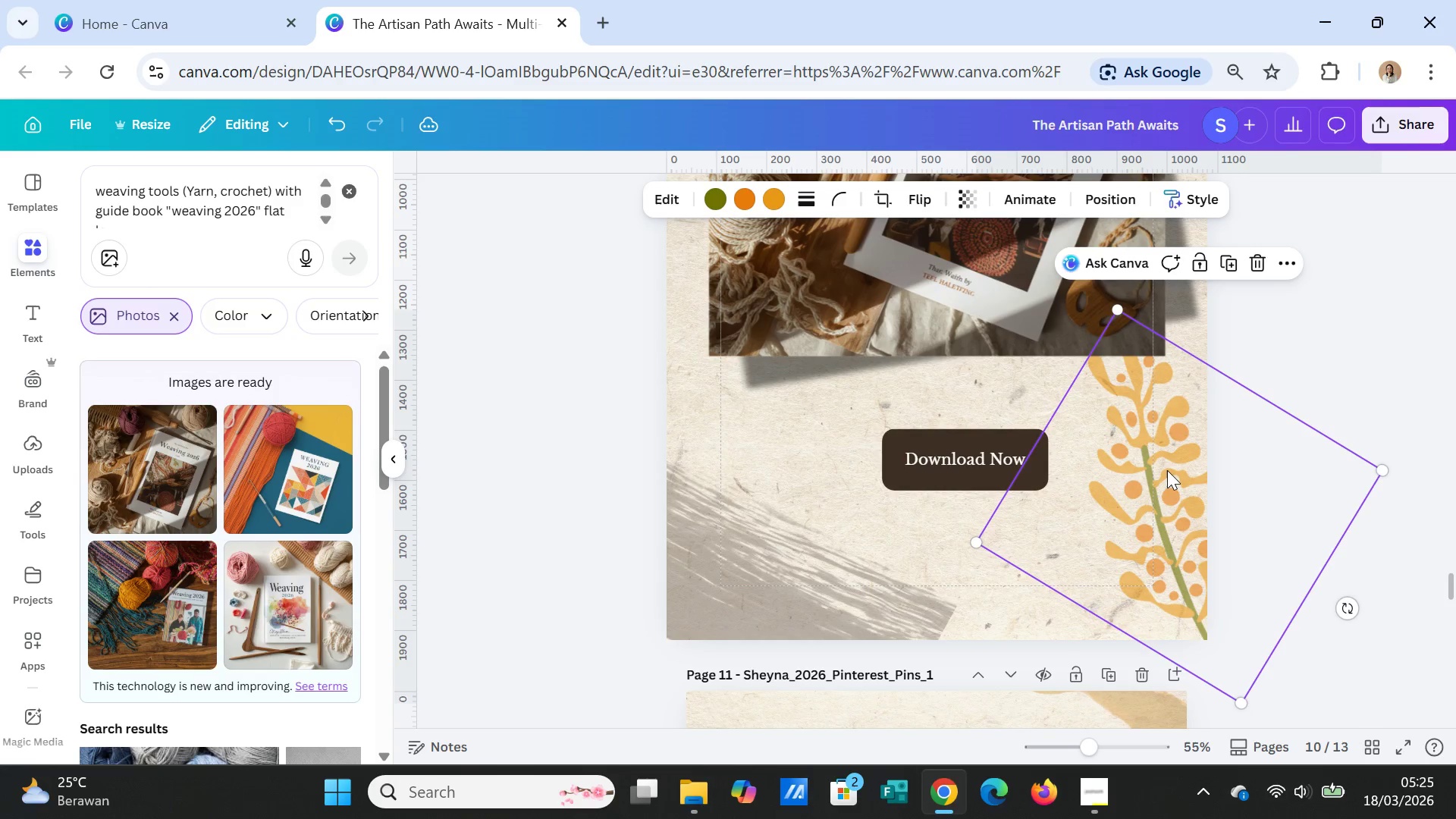 
left_click([1167, 470])
 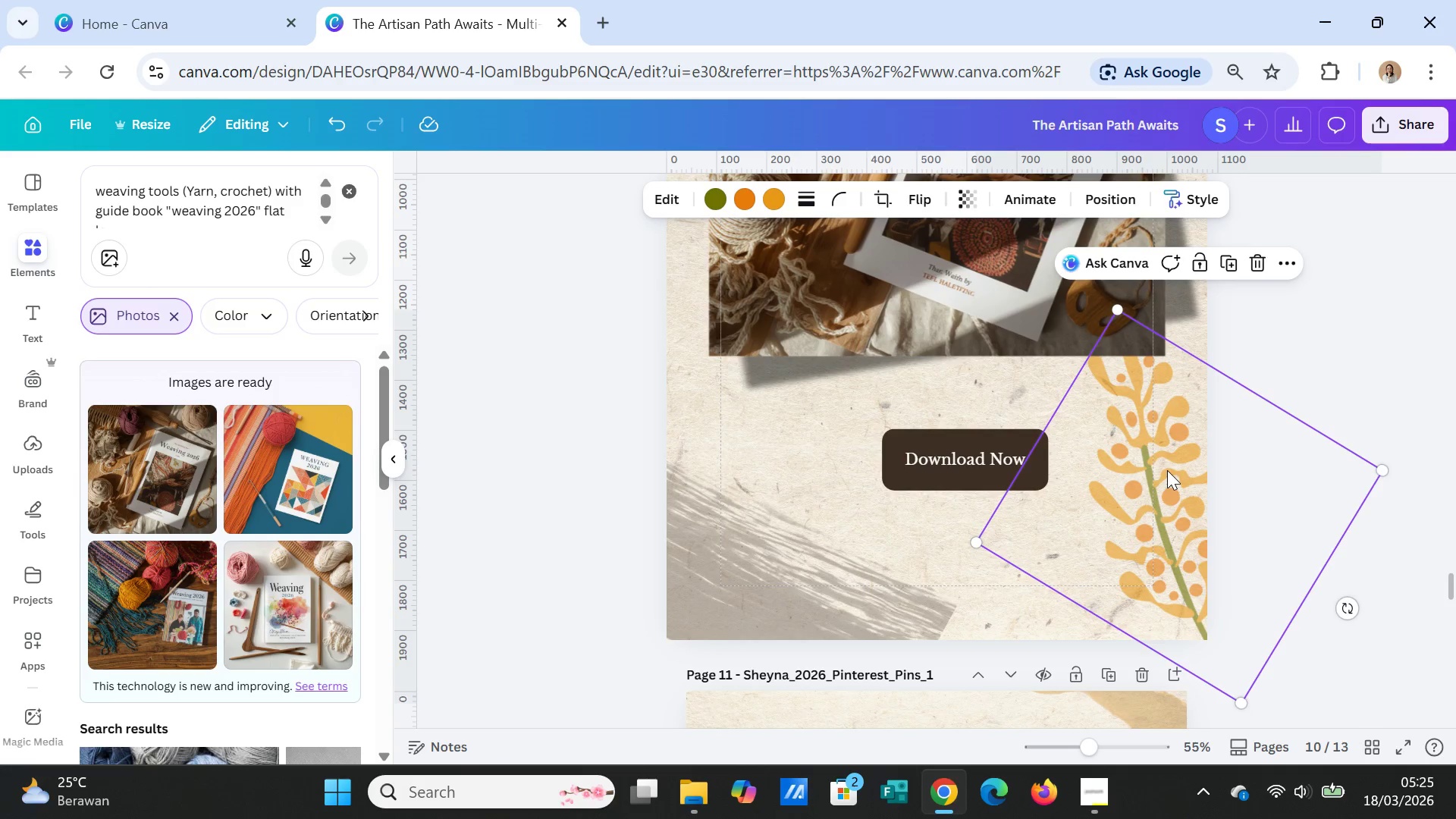 
right_click([1167, 470])
 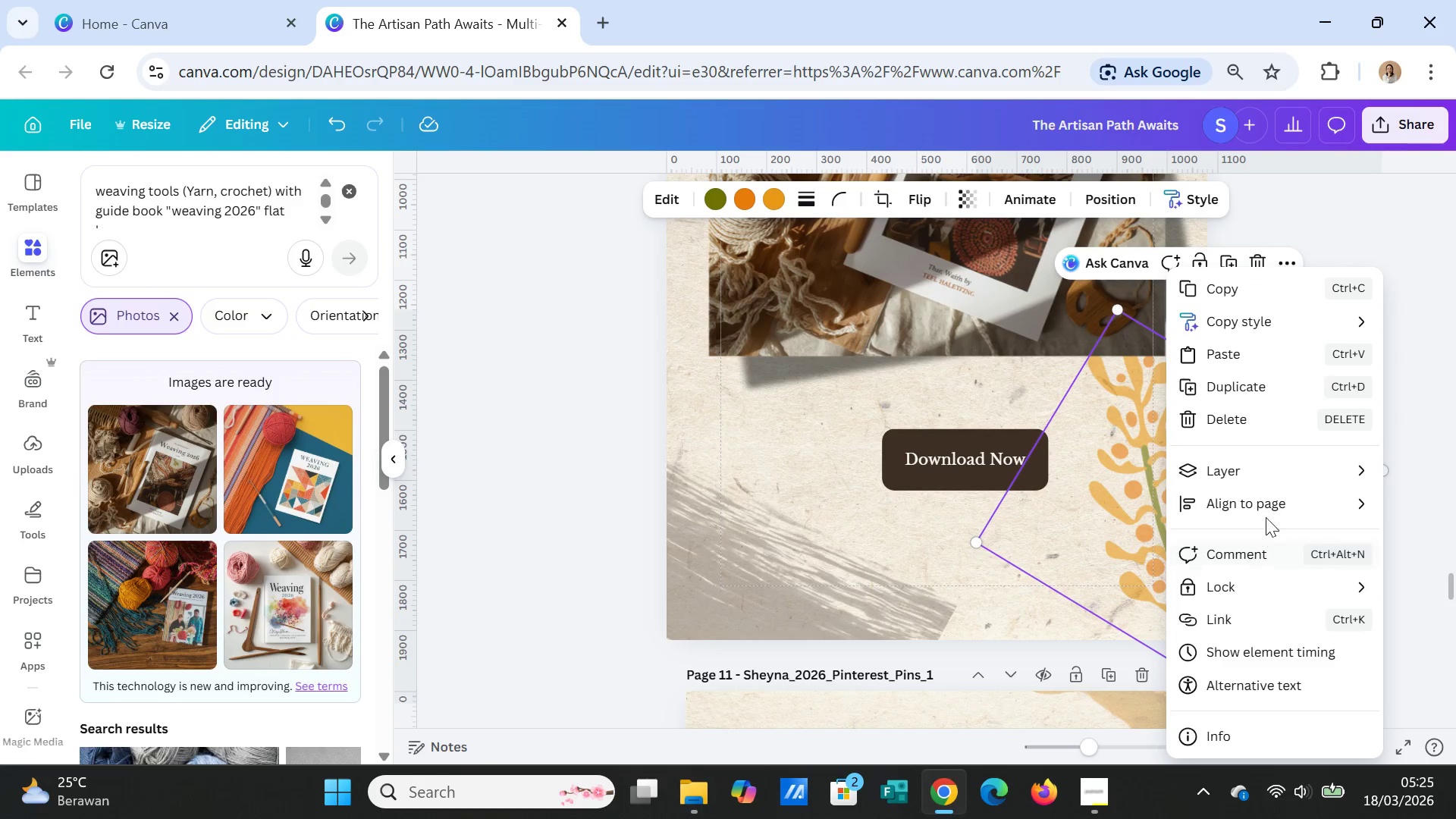 
left_click([1276, 458])
 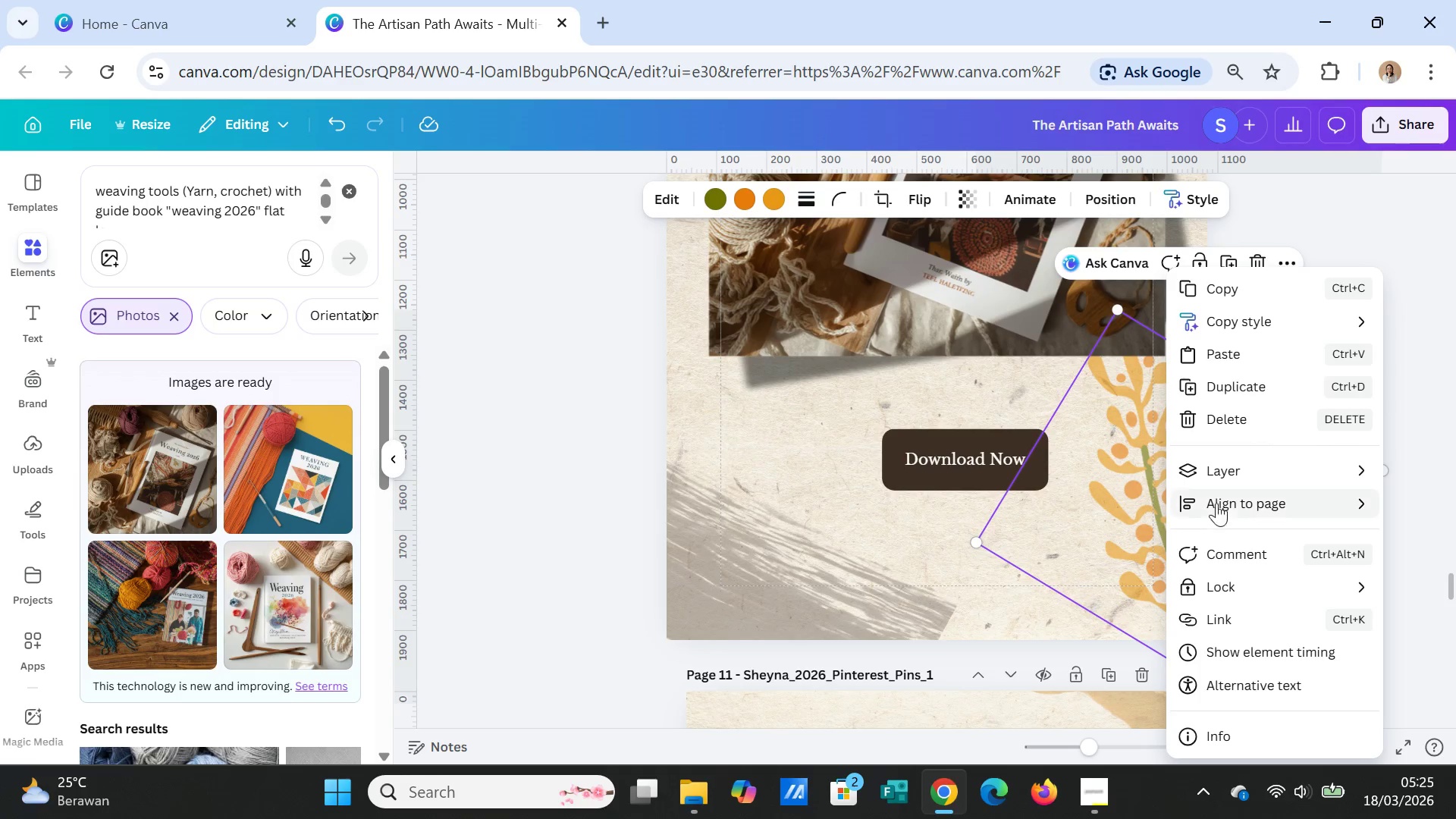 
left_click([1225, 466])
 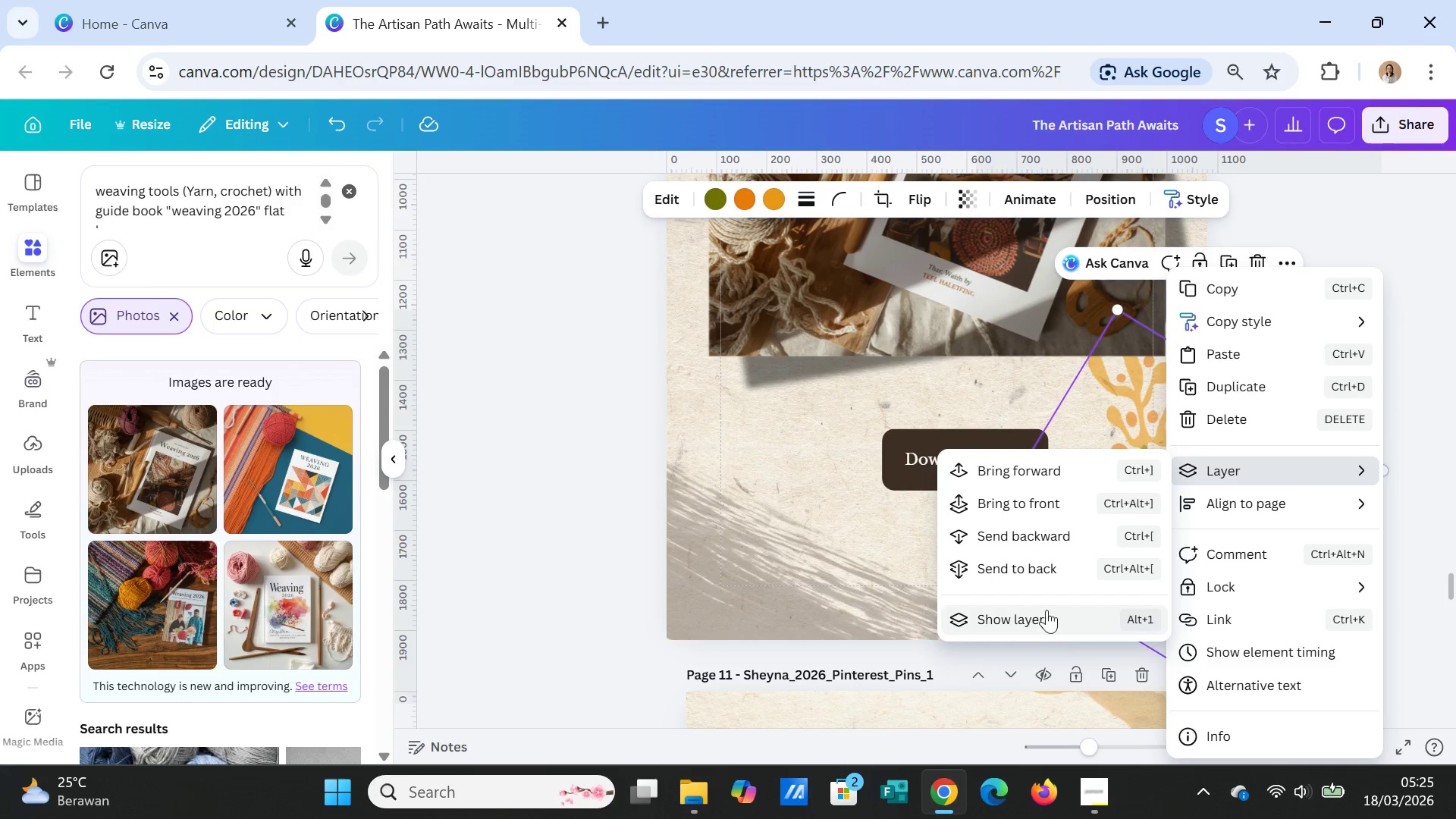 
left_click([1043, 573])
 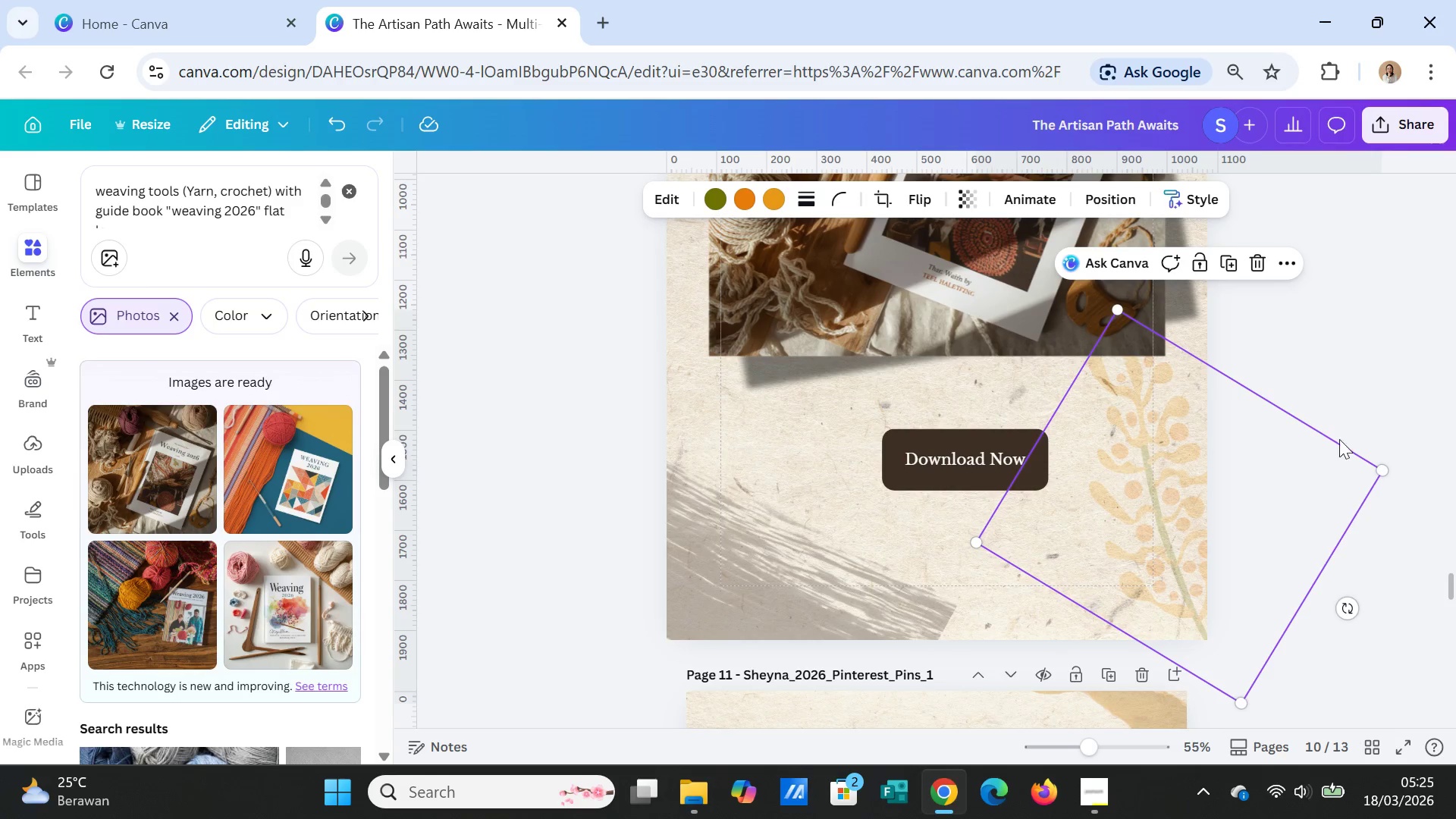 
left_click([1315, 369])
 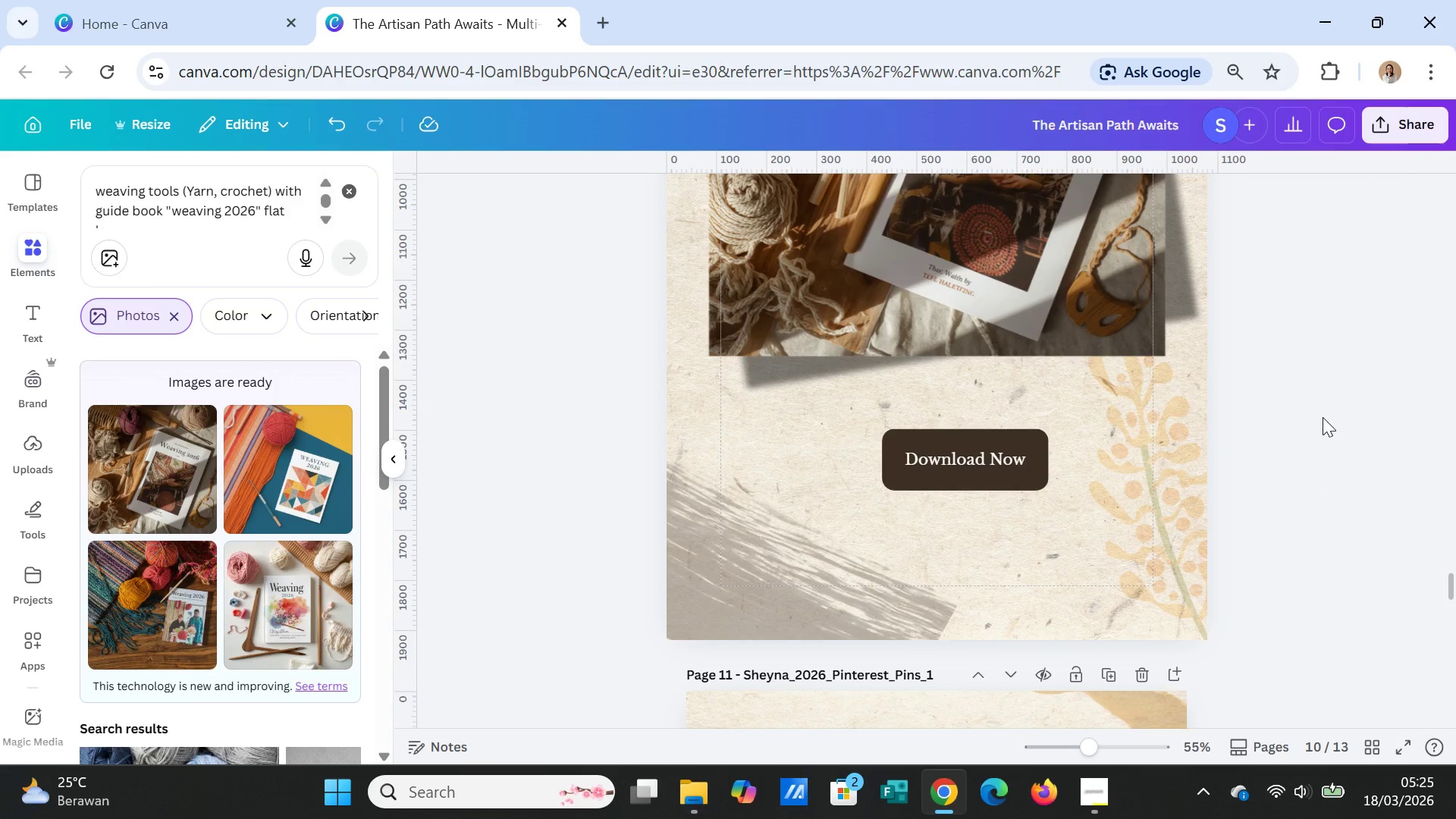 
scroll: coordinate [1323, 417], scroll_direction: up, amount: 3.0
 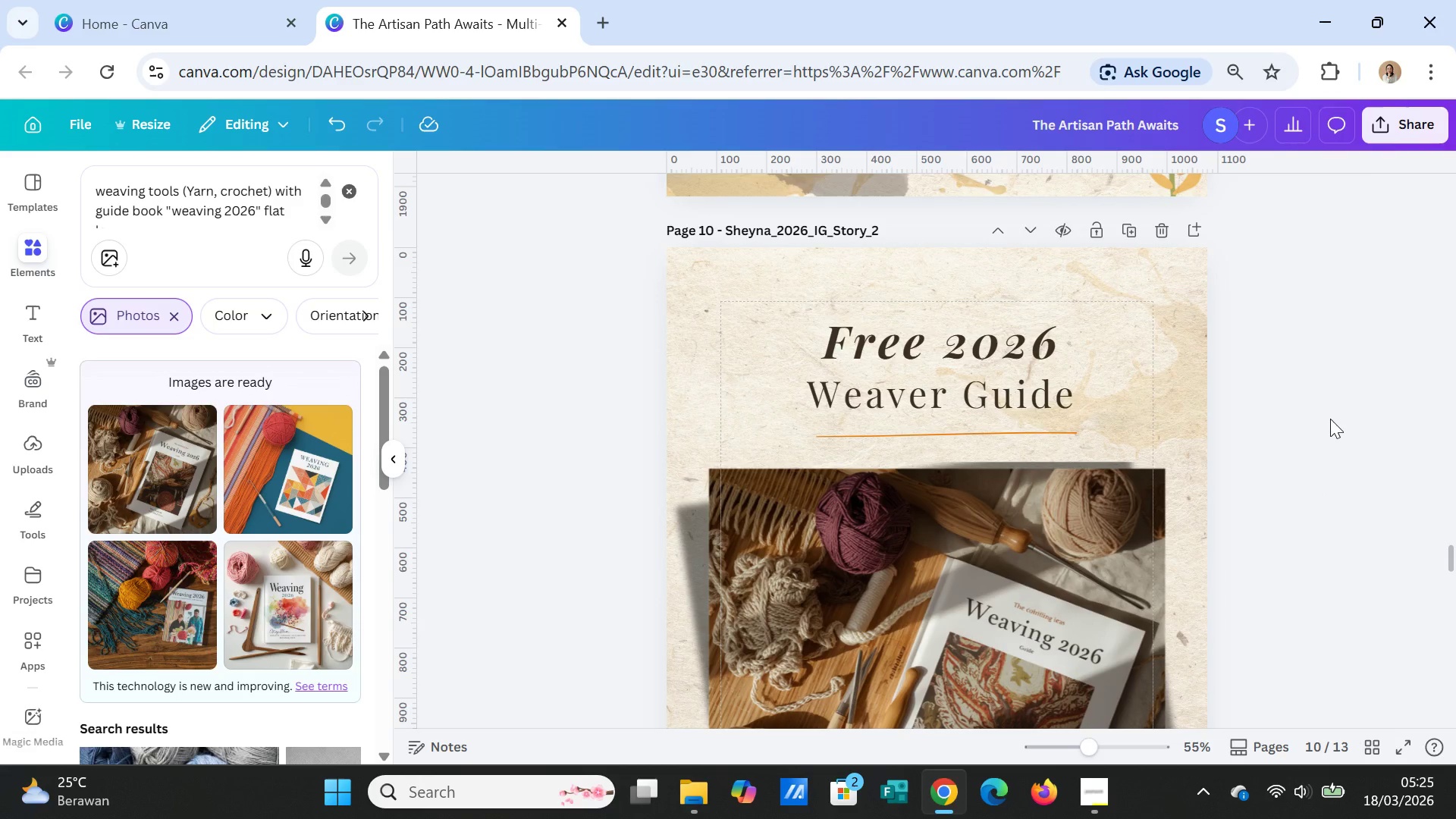 
wait(9.86)
 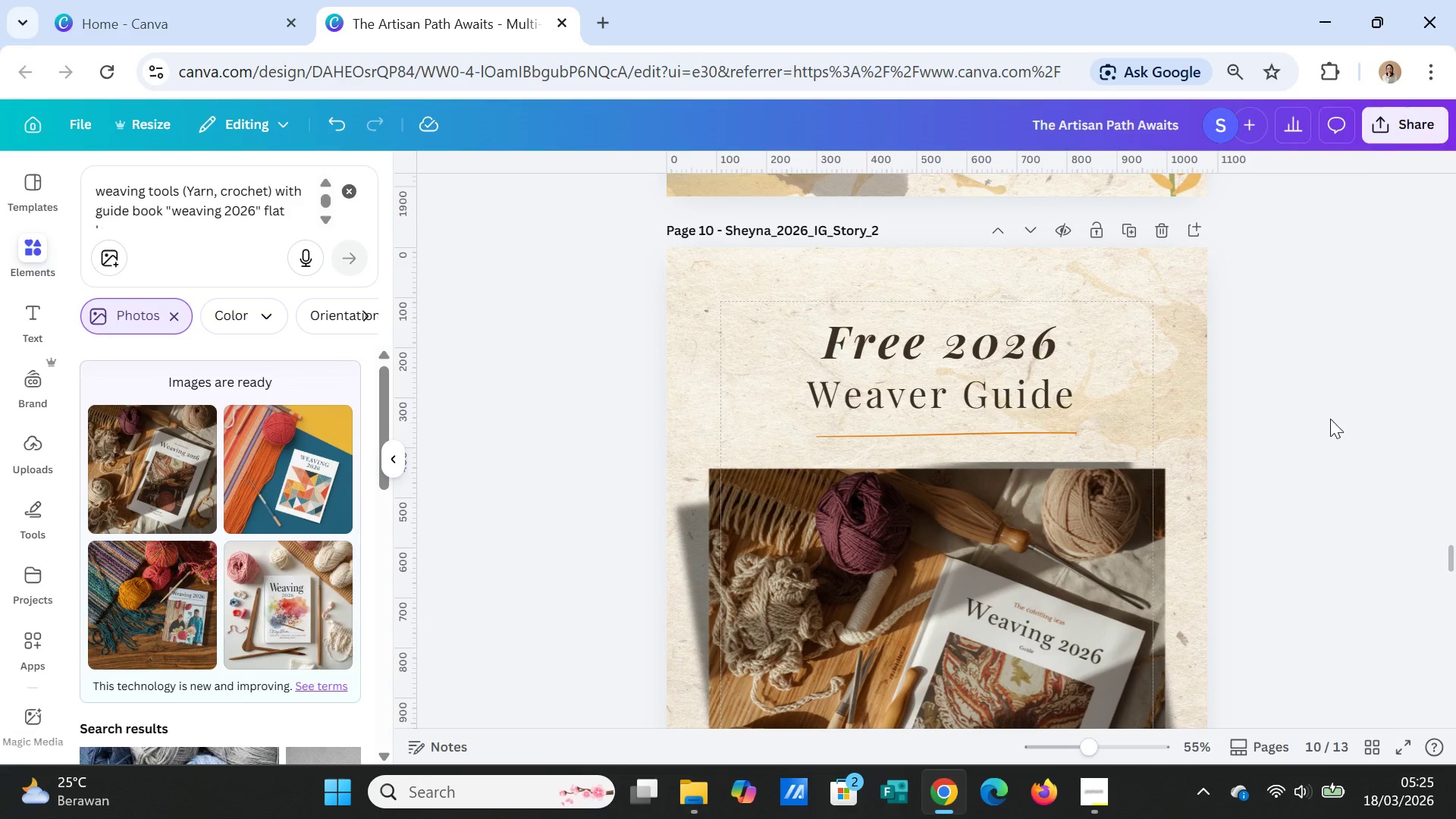 
scroll: coordinate [1330, 419], scroll_direction: down, amount: 1.0
 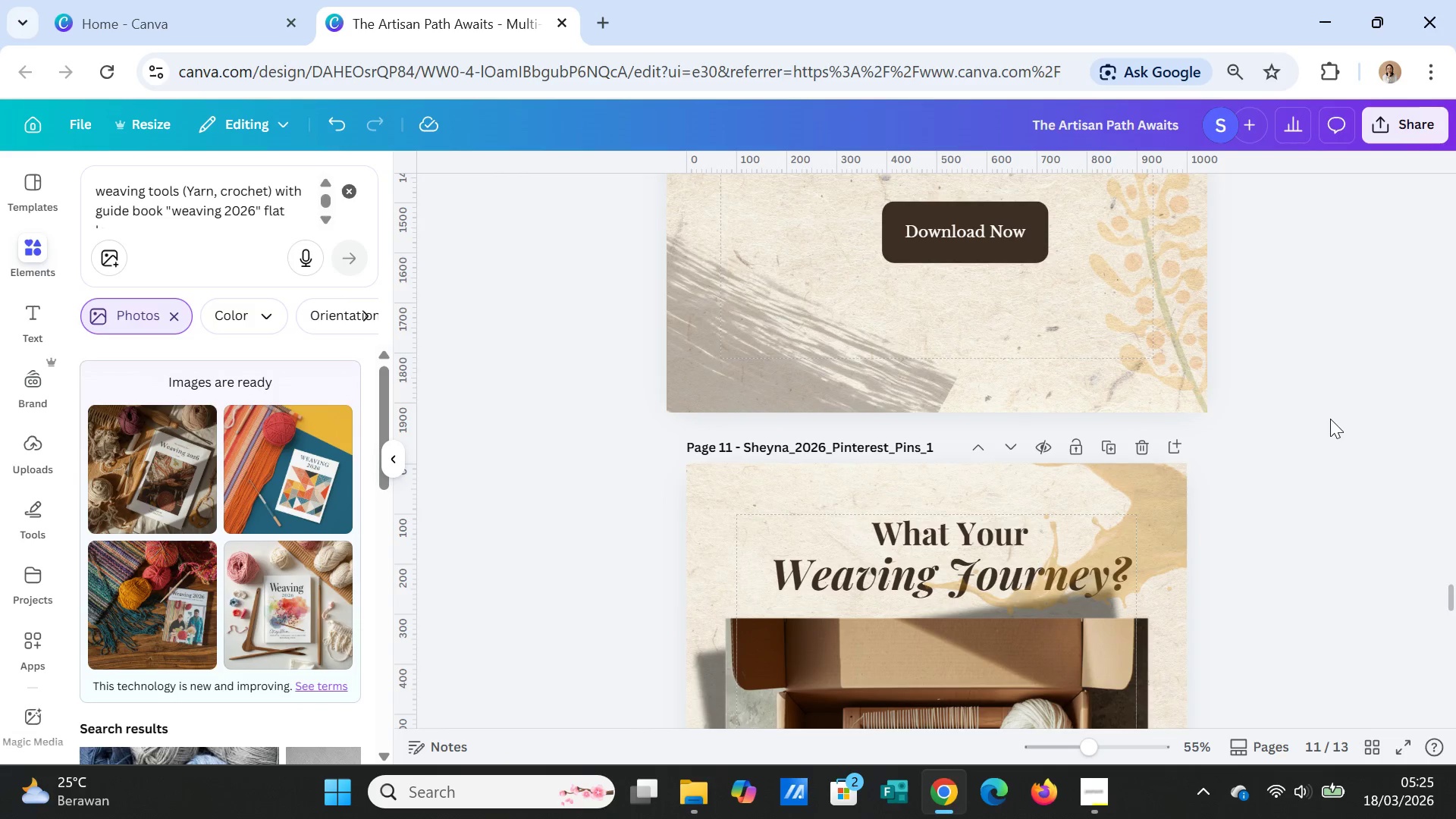 
scroll: coordinate [1369, 436], scroll_direction: up, amount: 8.0
 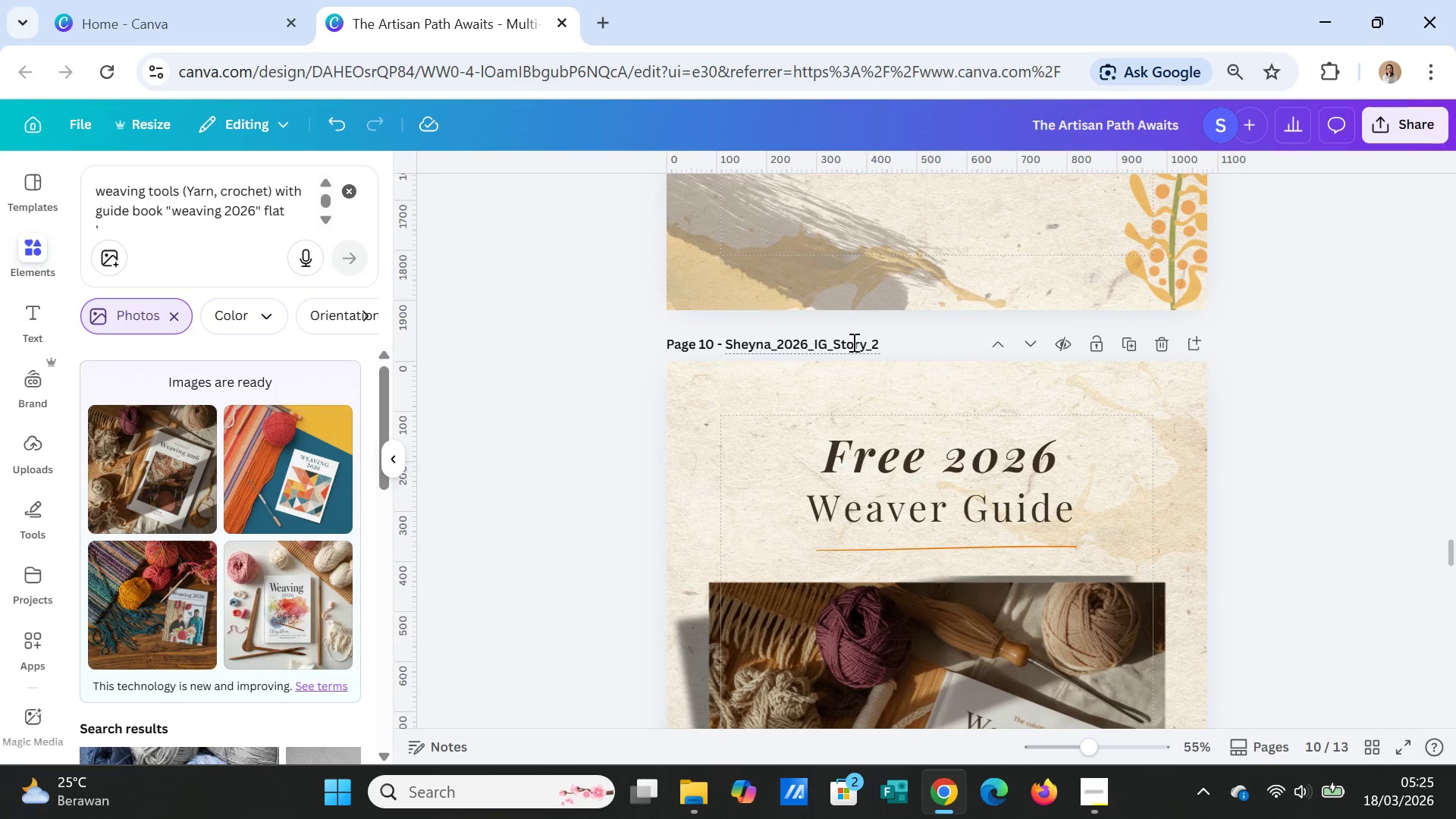 
left_click([865, 344])
 